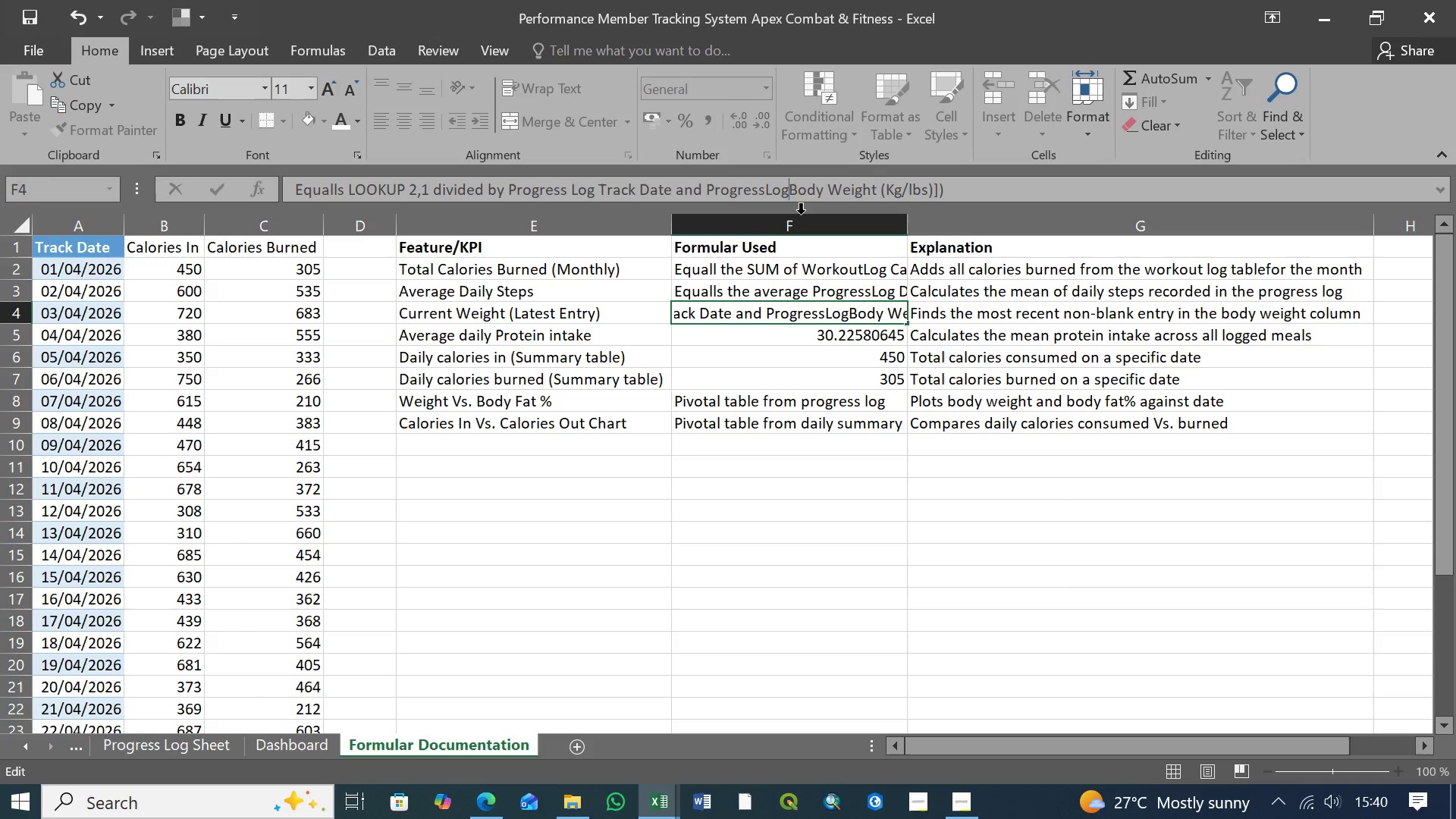 
key(Space)
 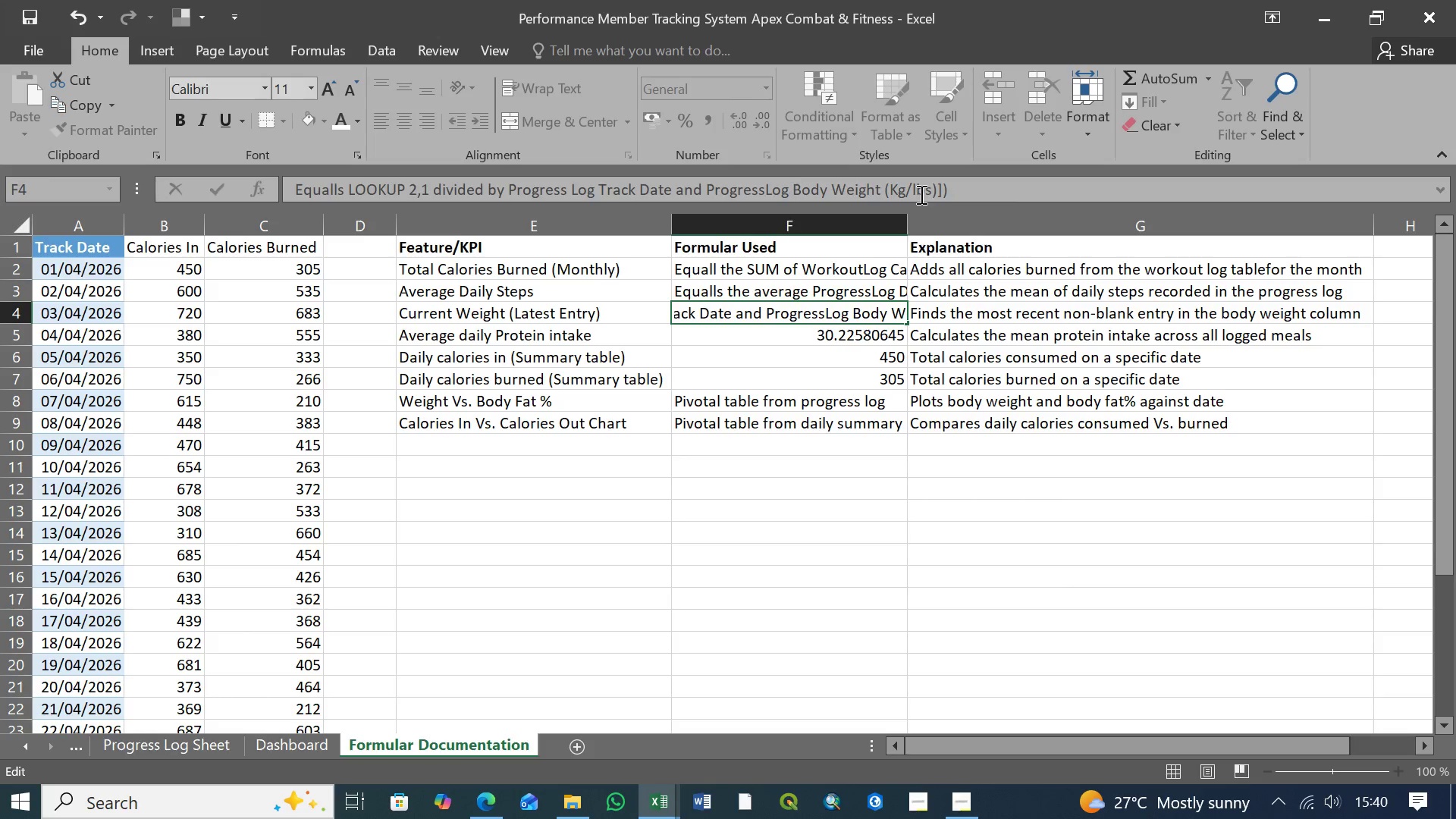 
left_click([952, 189])
 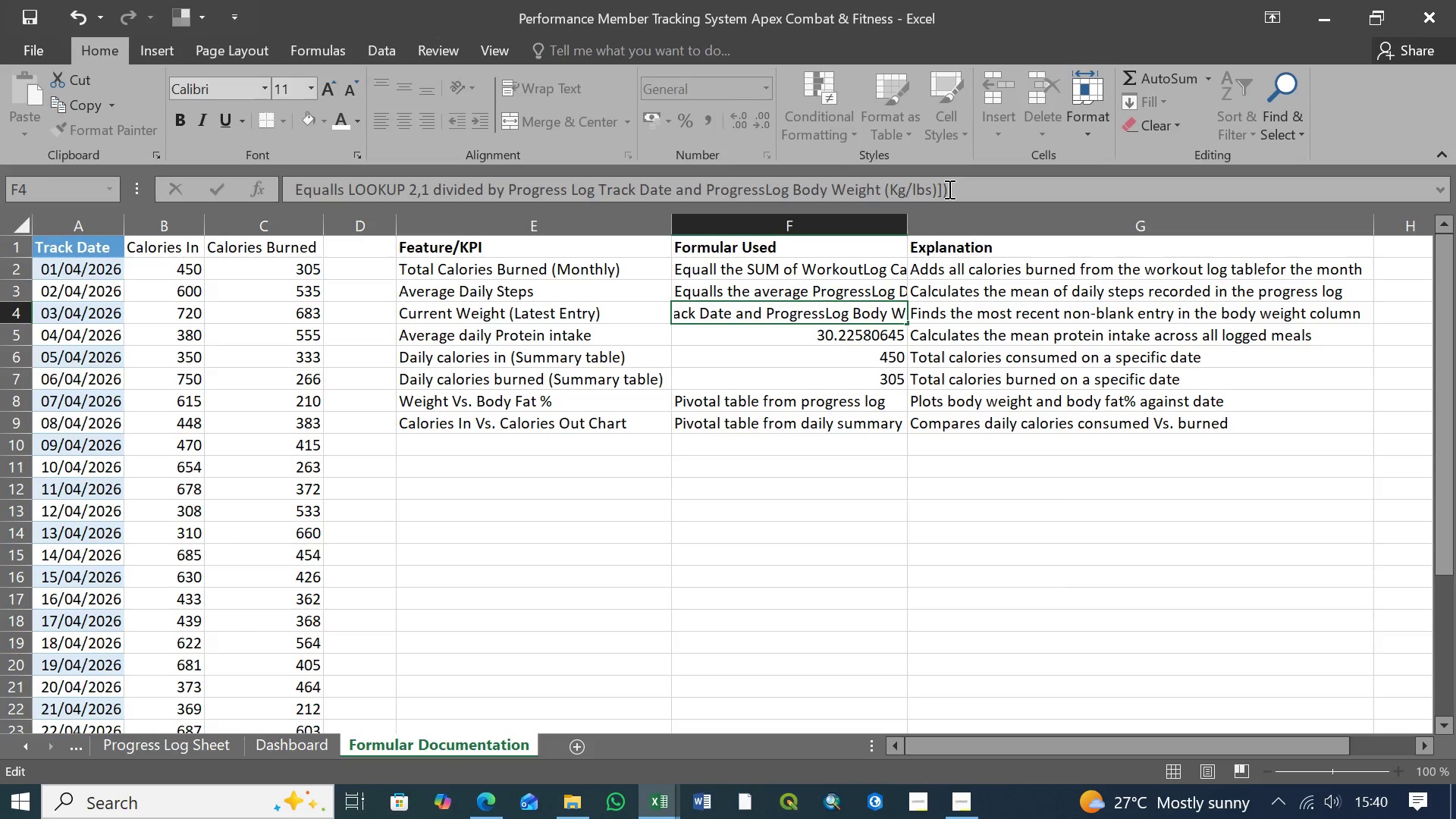 
key(Backspace)
 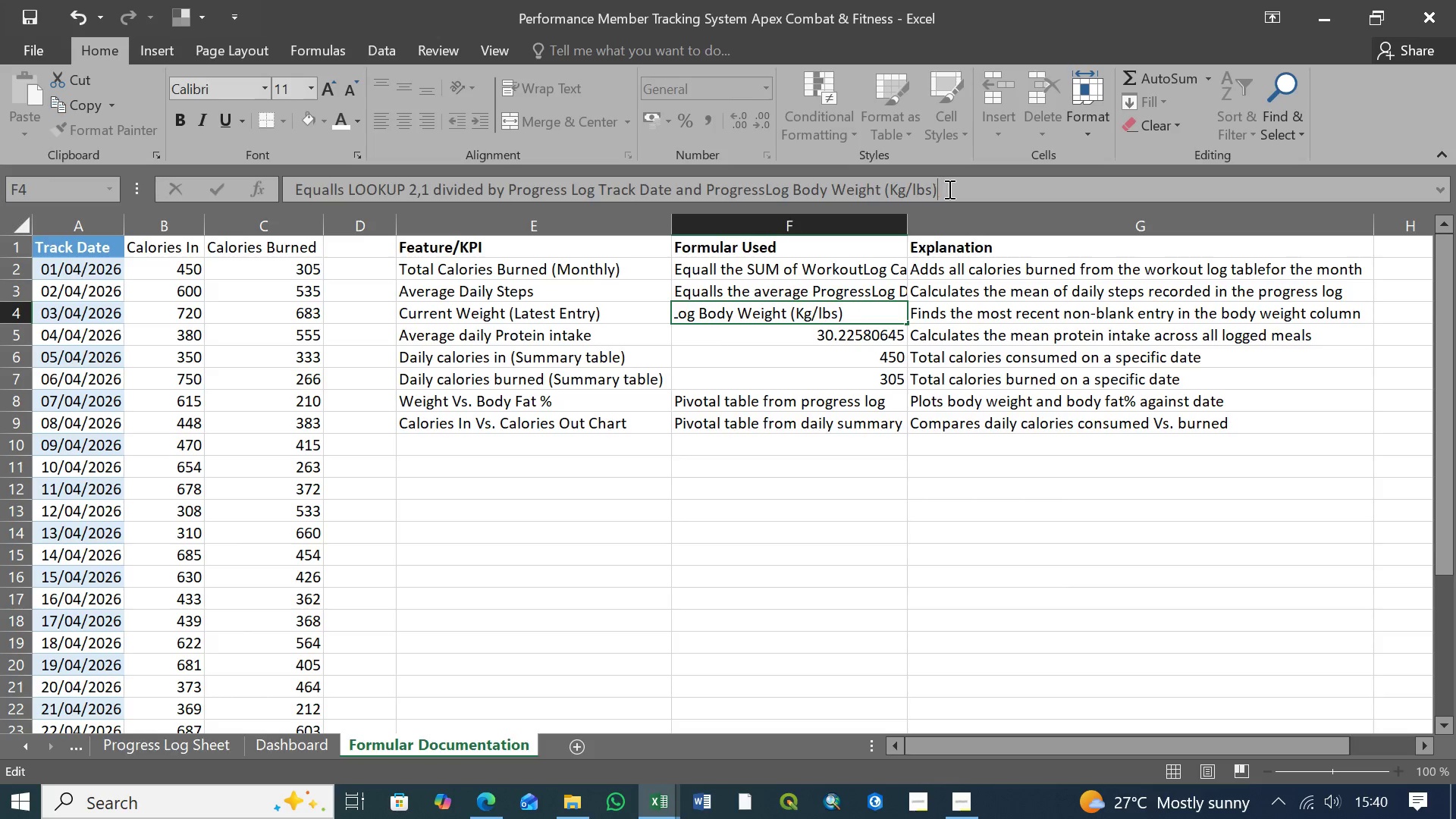 
key(Backspace)
 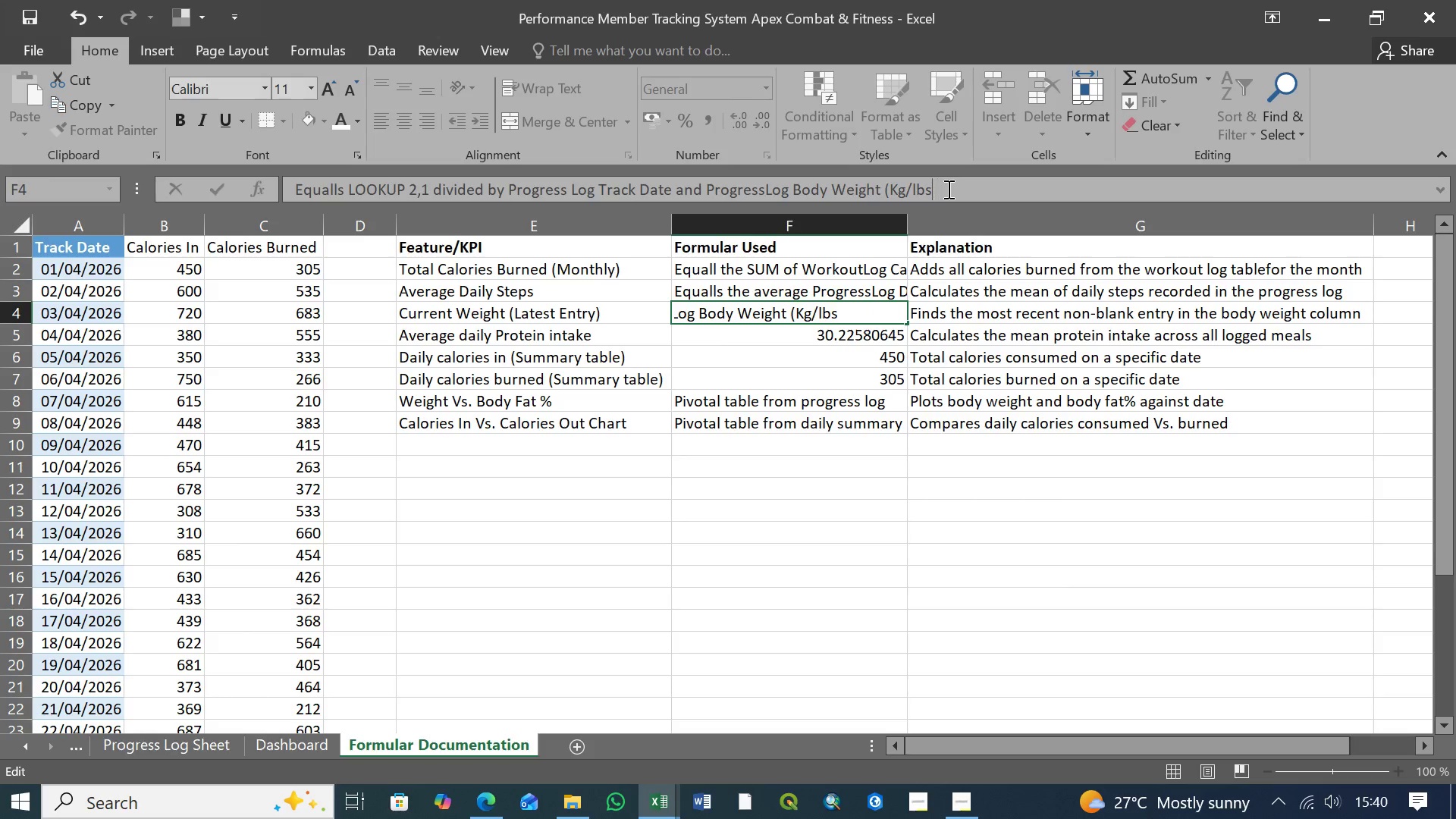 
key(Backspace)
 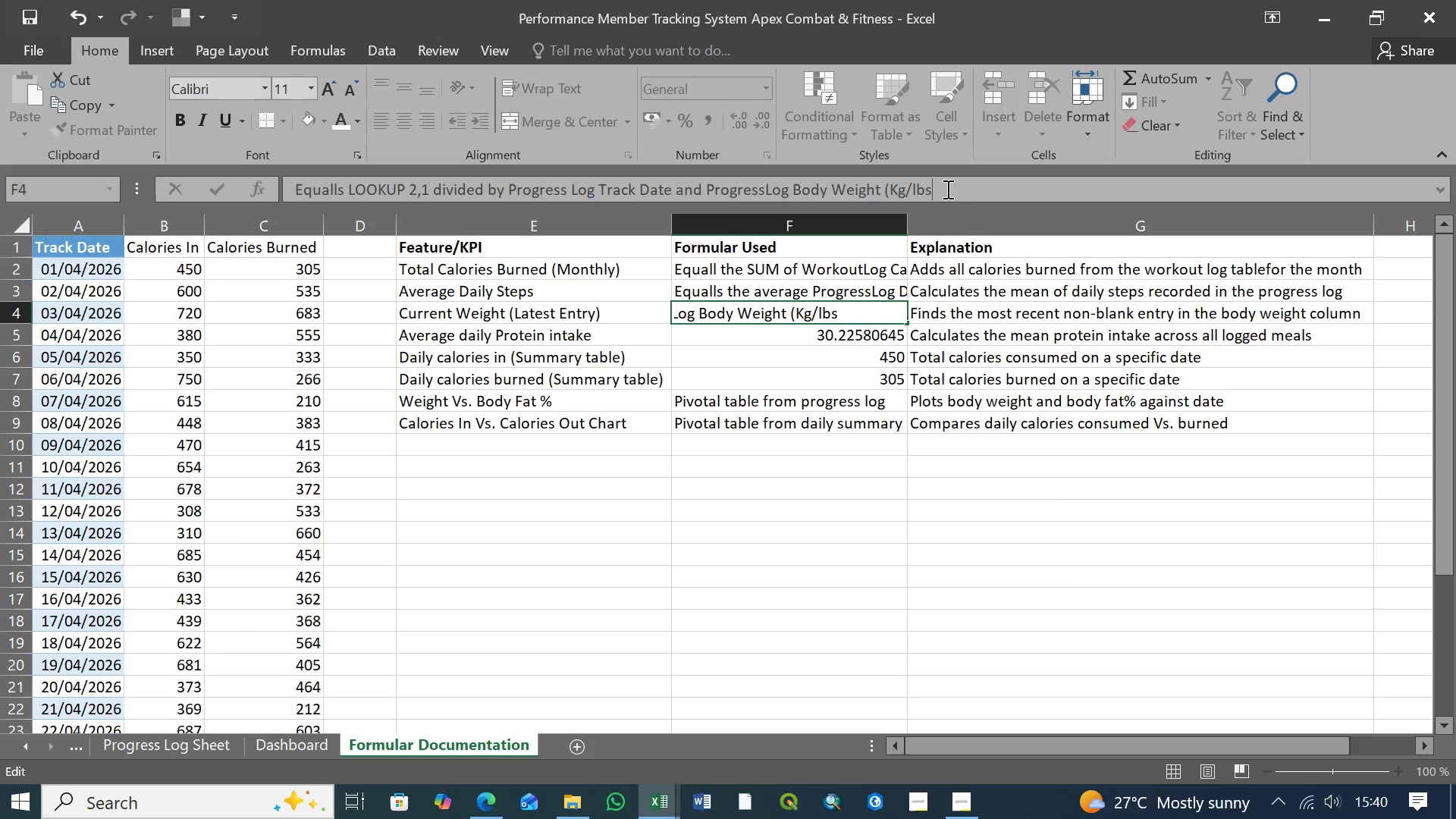 
key(Backspace)
 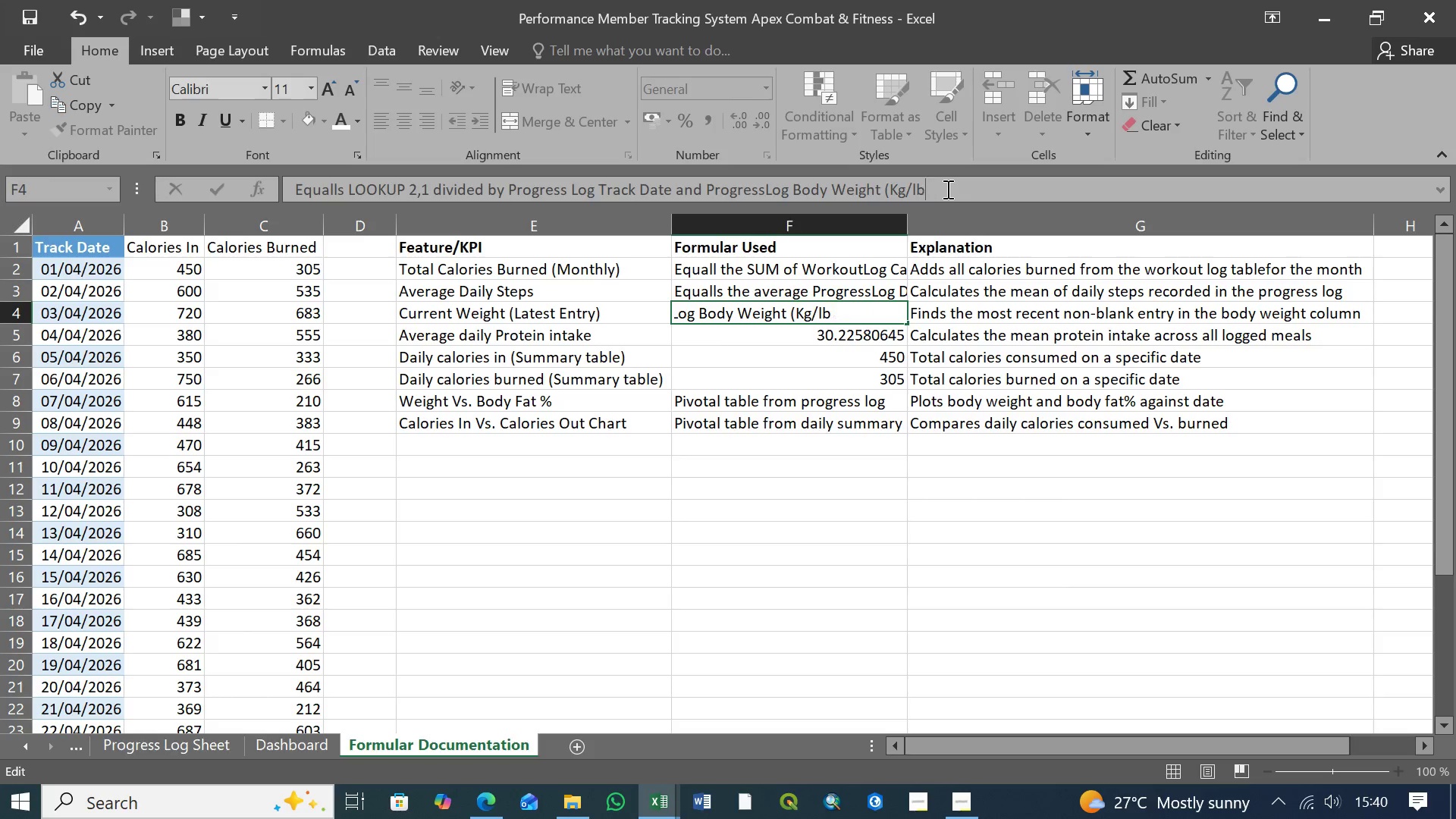 
key(Backspace)
 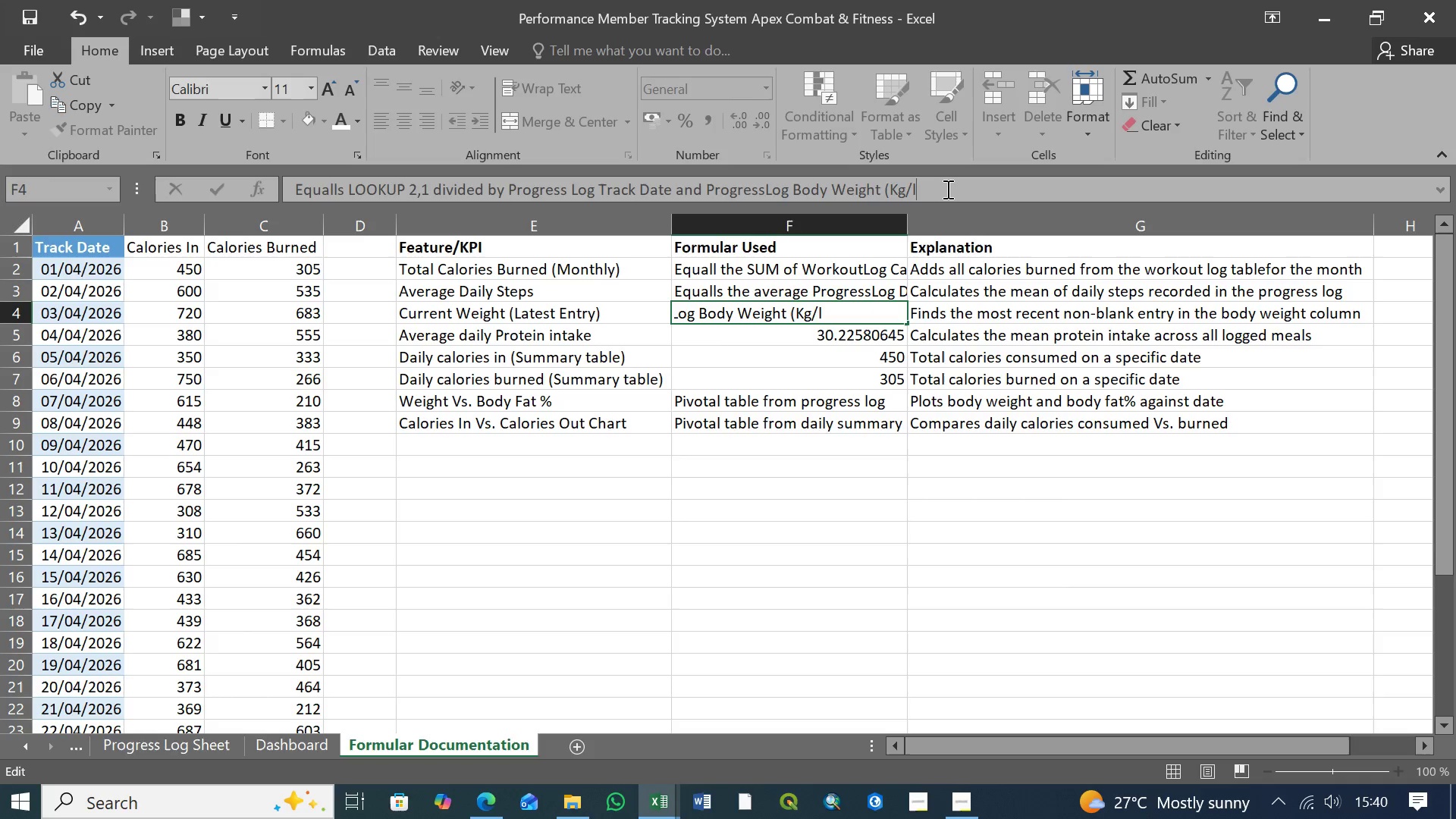 
key(Backspace)
 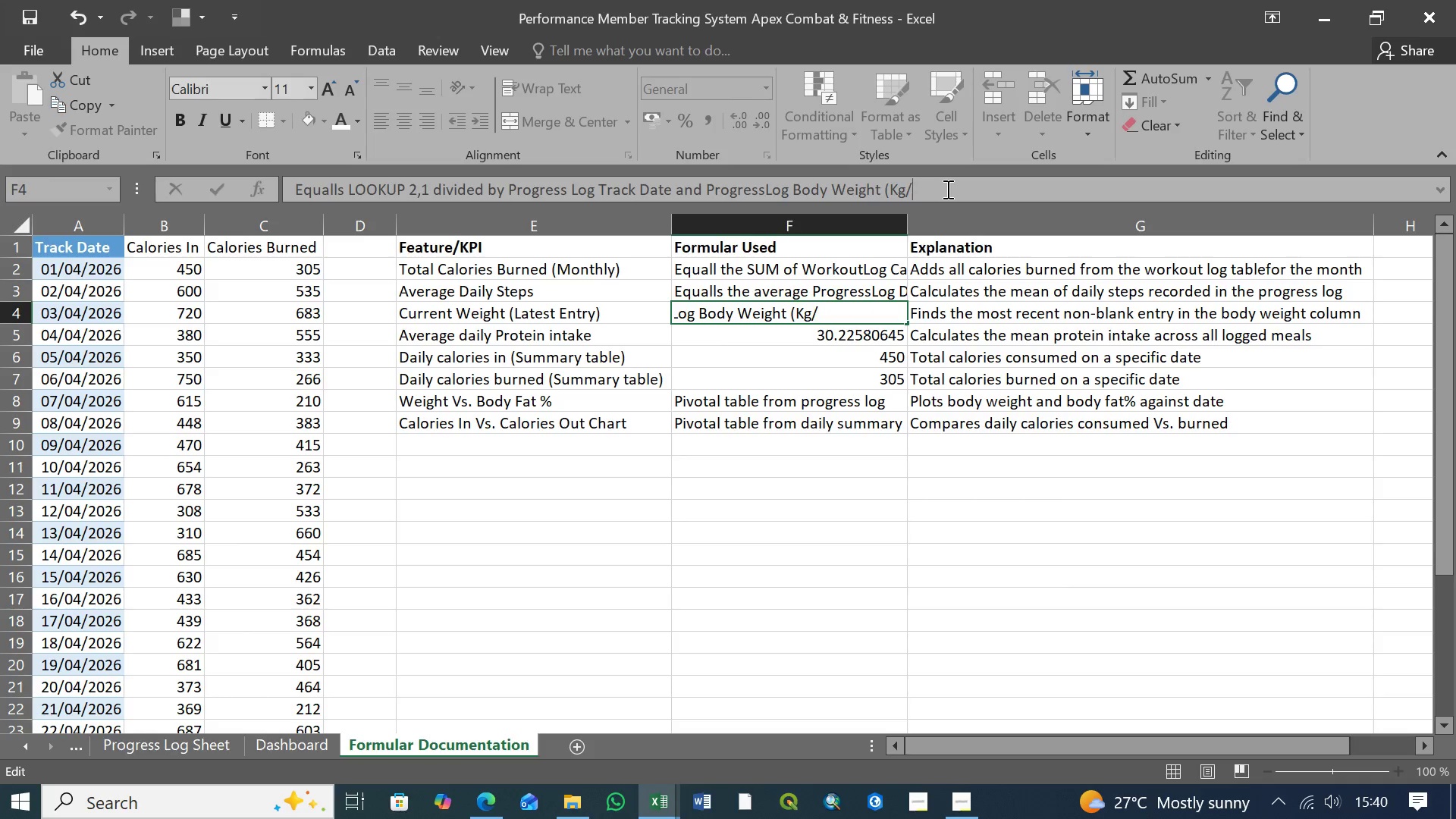 
key(Backspace)
 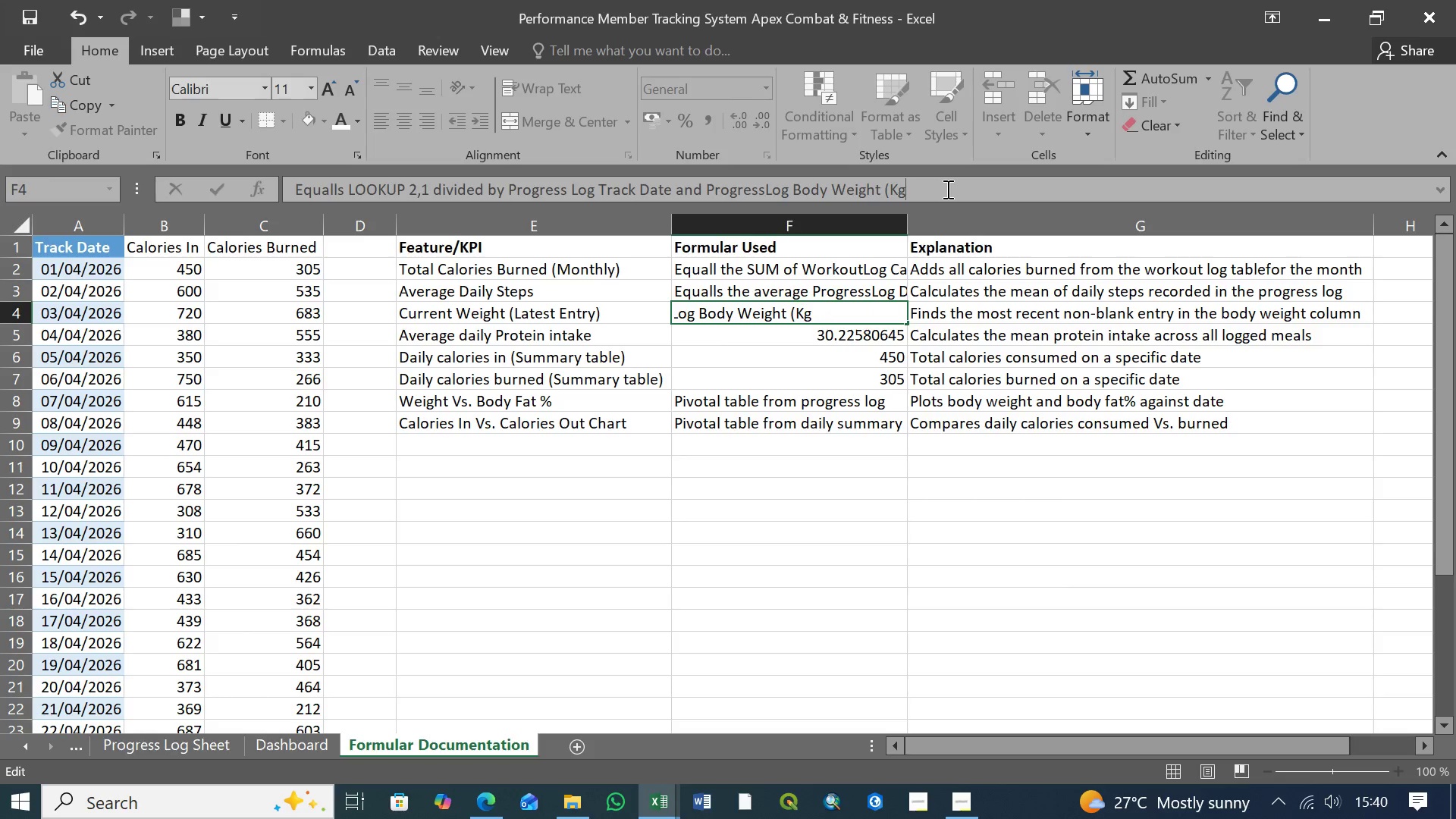 
key(Backspace)
 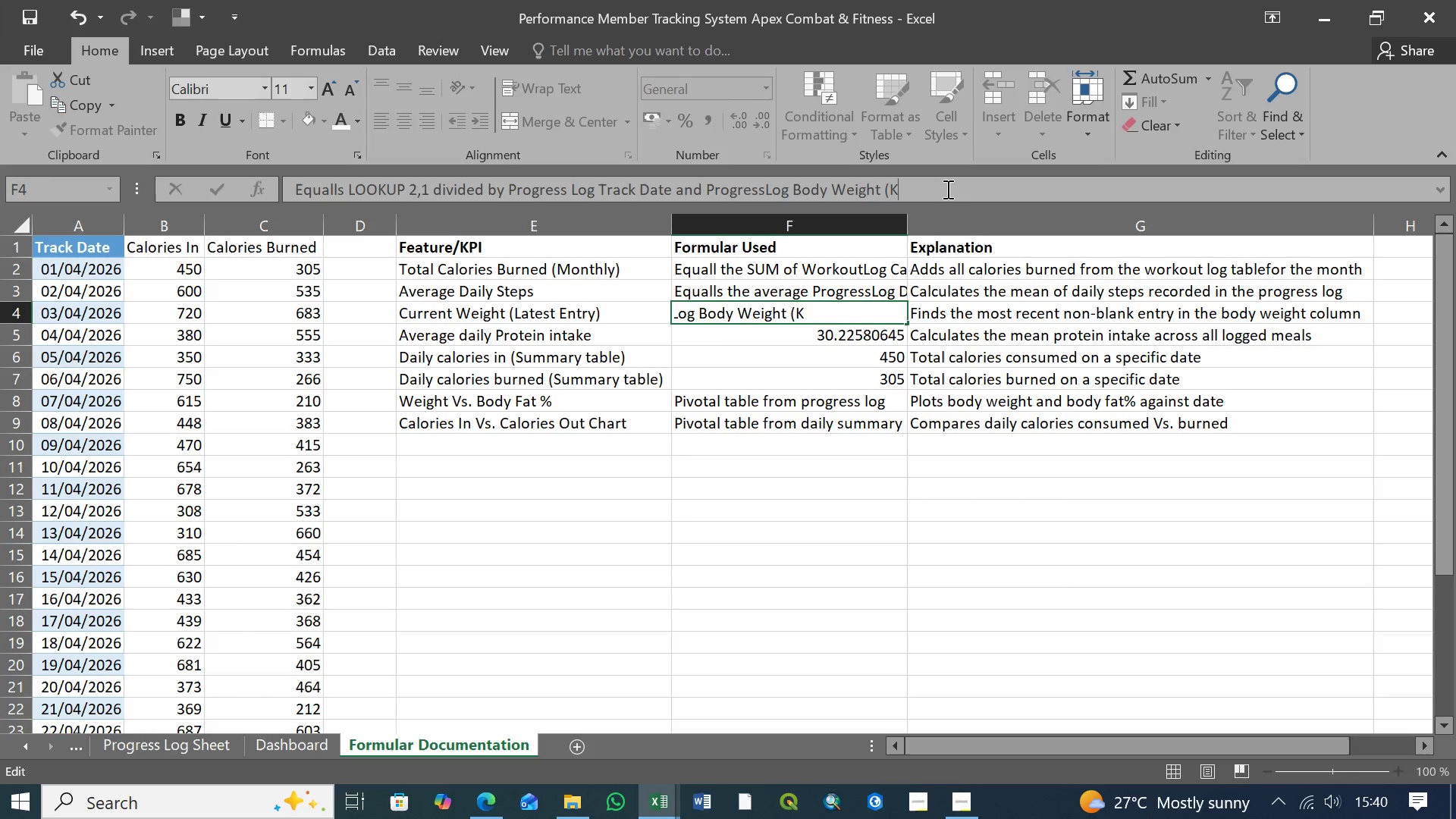 
key(Backspace)
 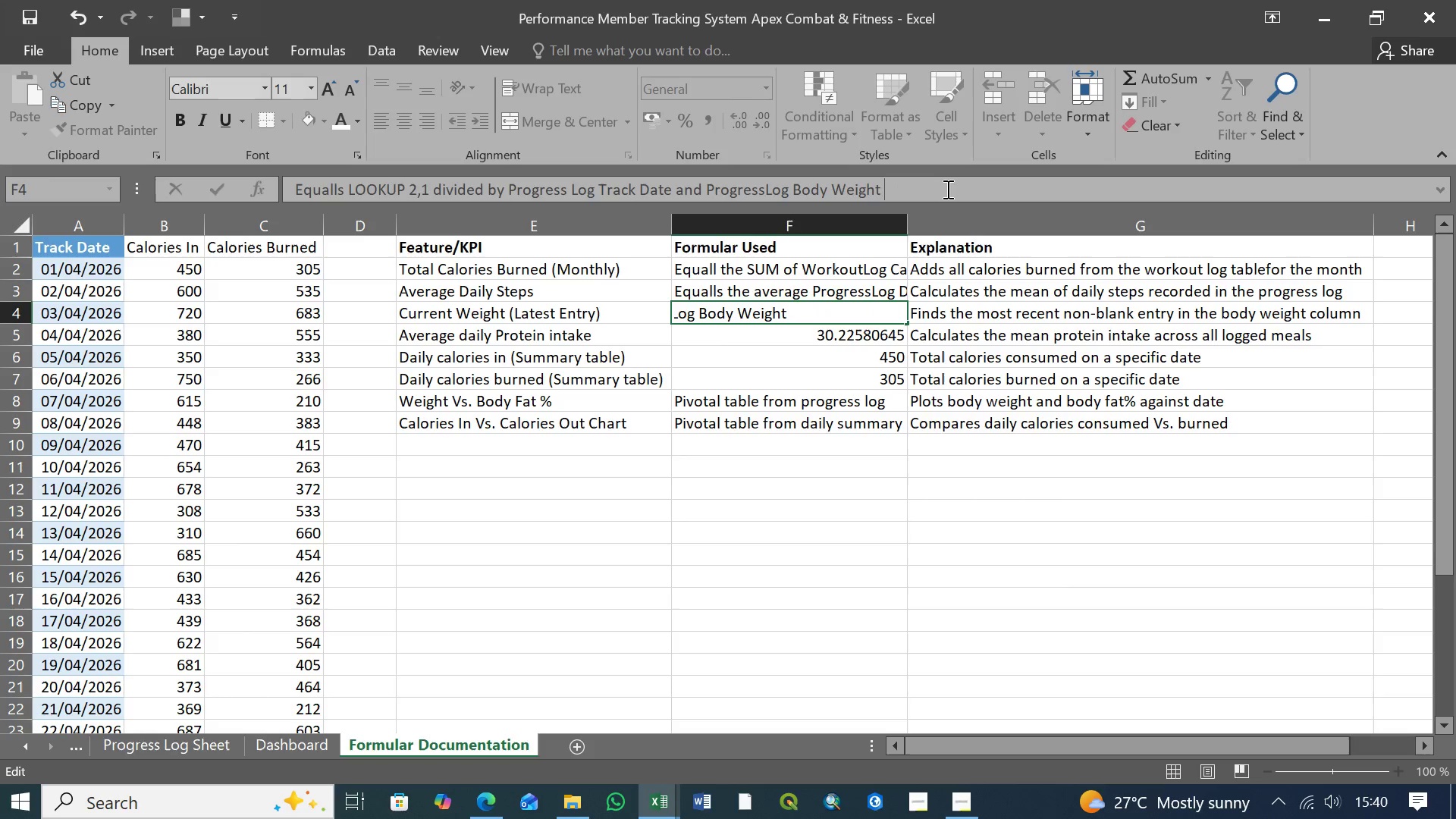 
key(Backspace)
 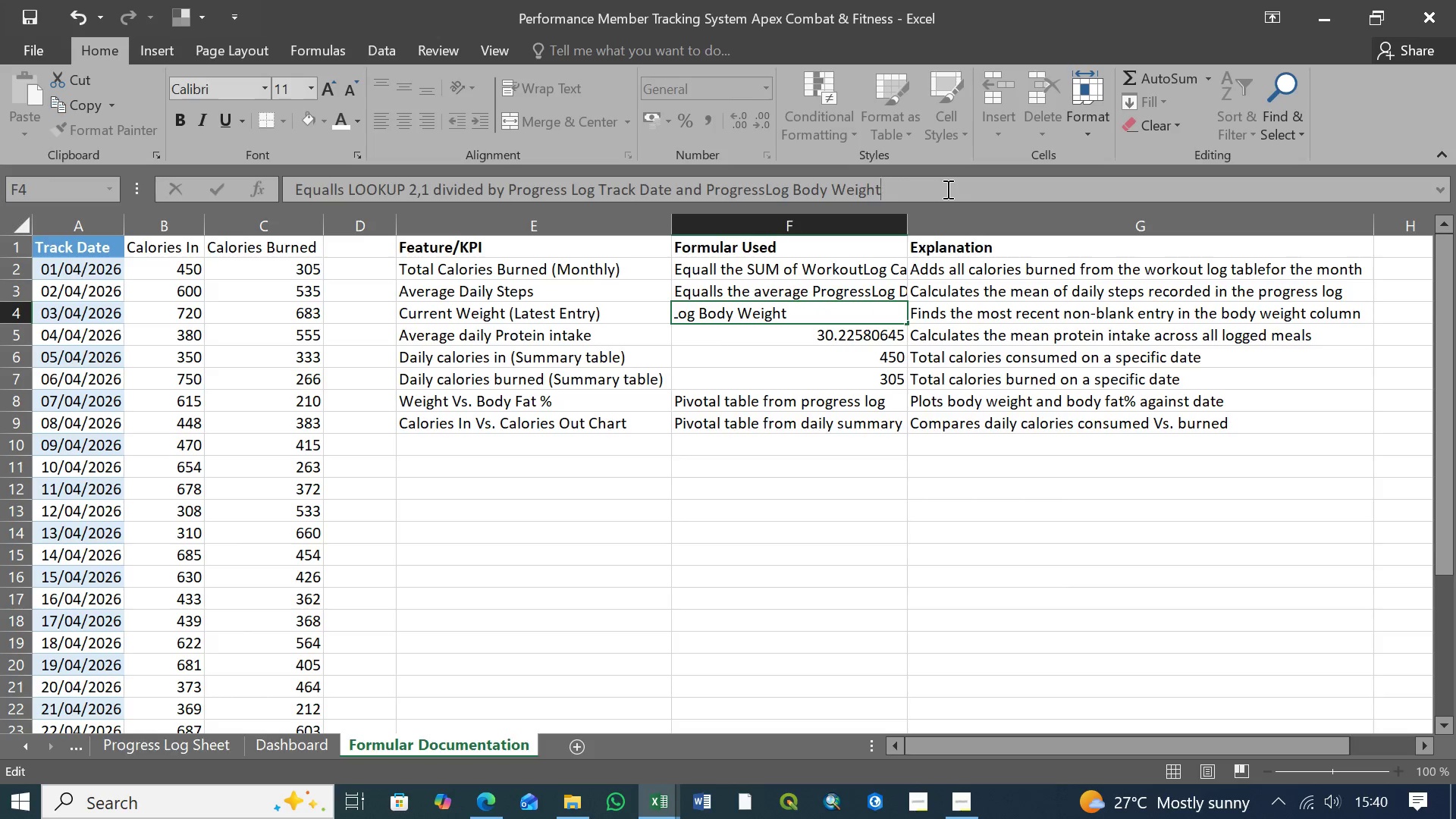 
key(Backspace)
 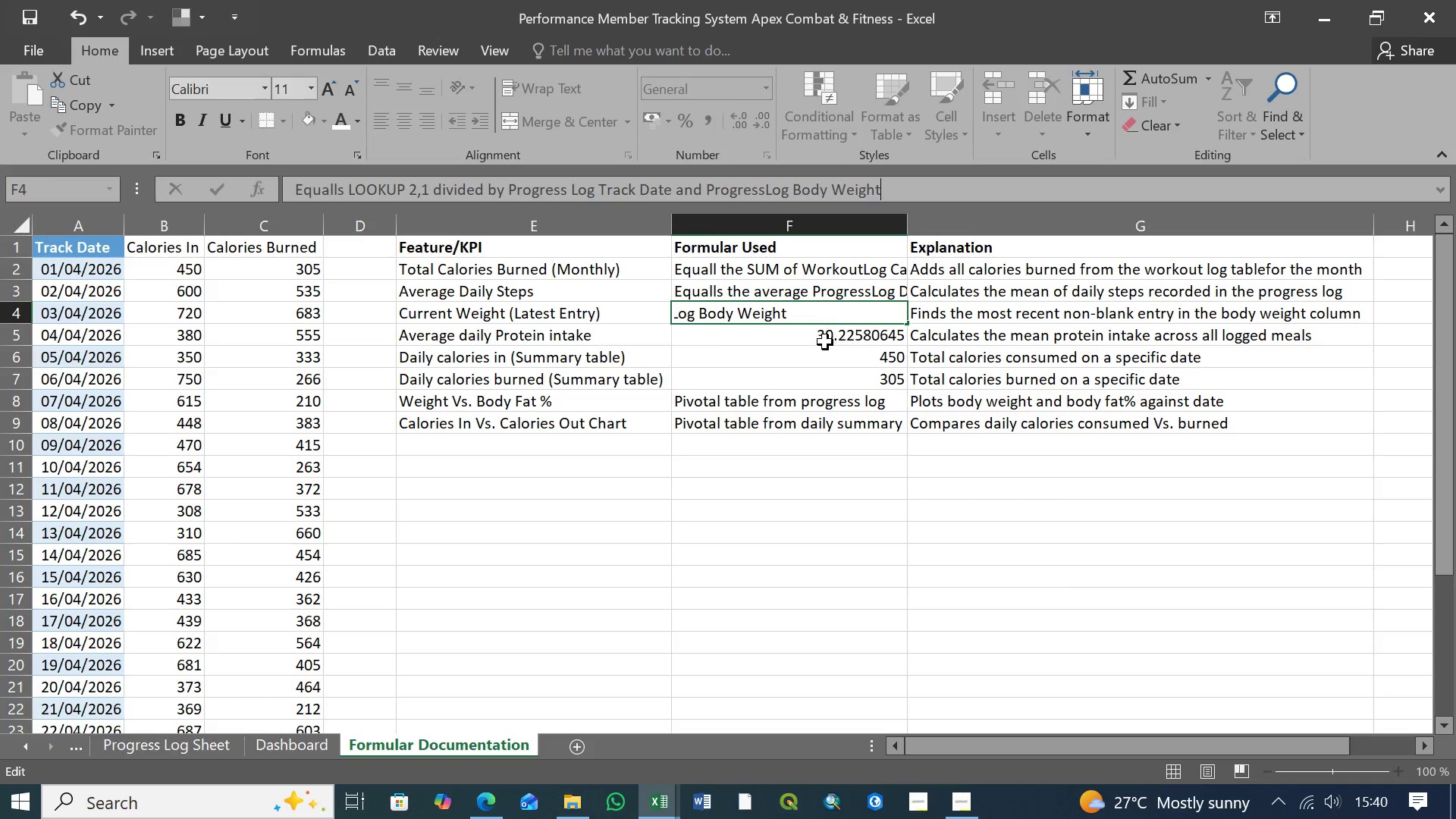 
left_click([827, 337])
 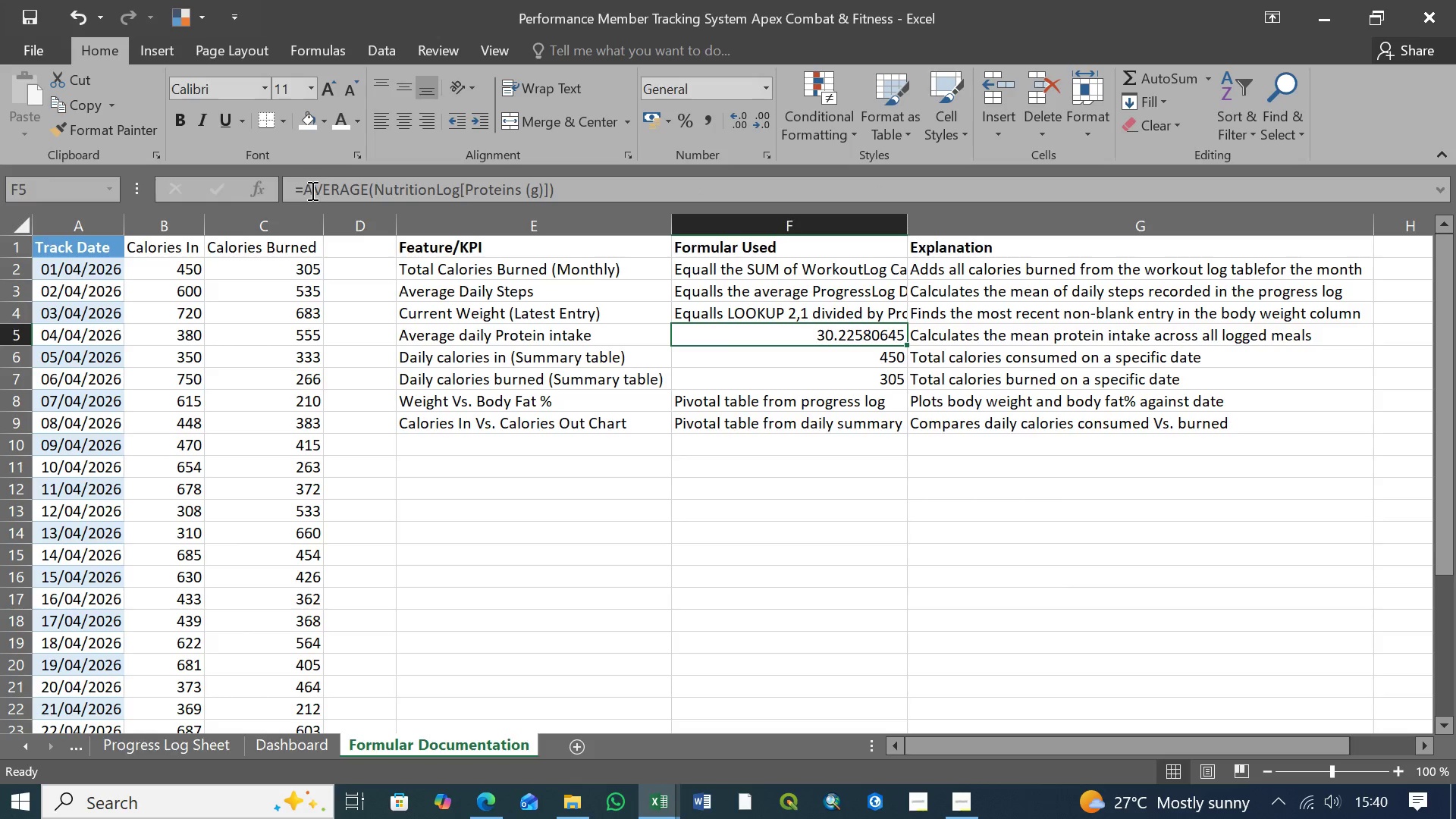 
left_click([302, 190])
 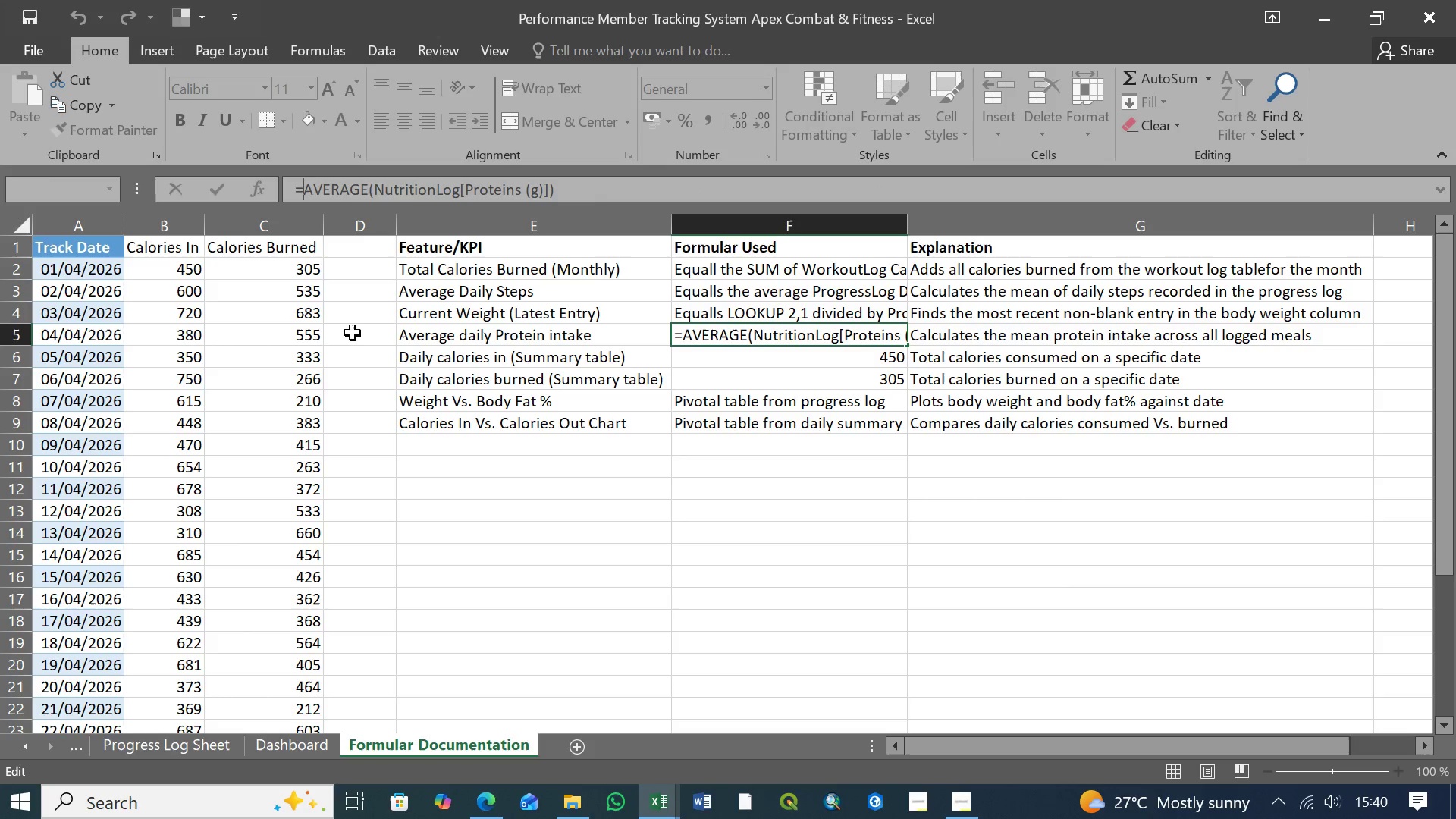 
key(Backspace)
key(Backspace)
key(Backspace)
key(Backspace)
key(Backspace)
type(Equalls )
 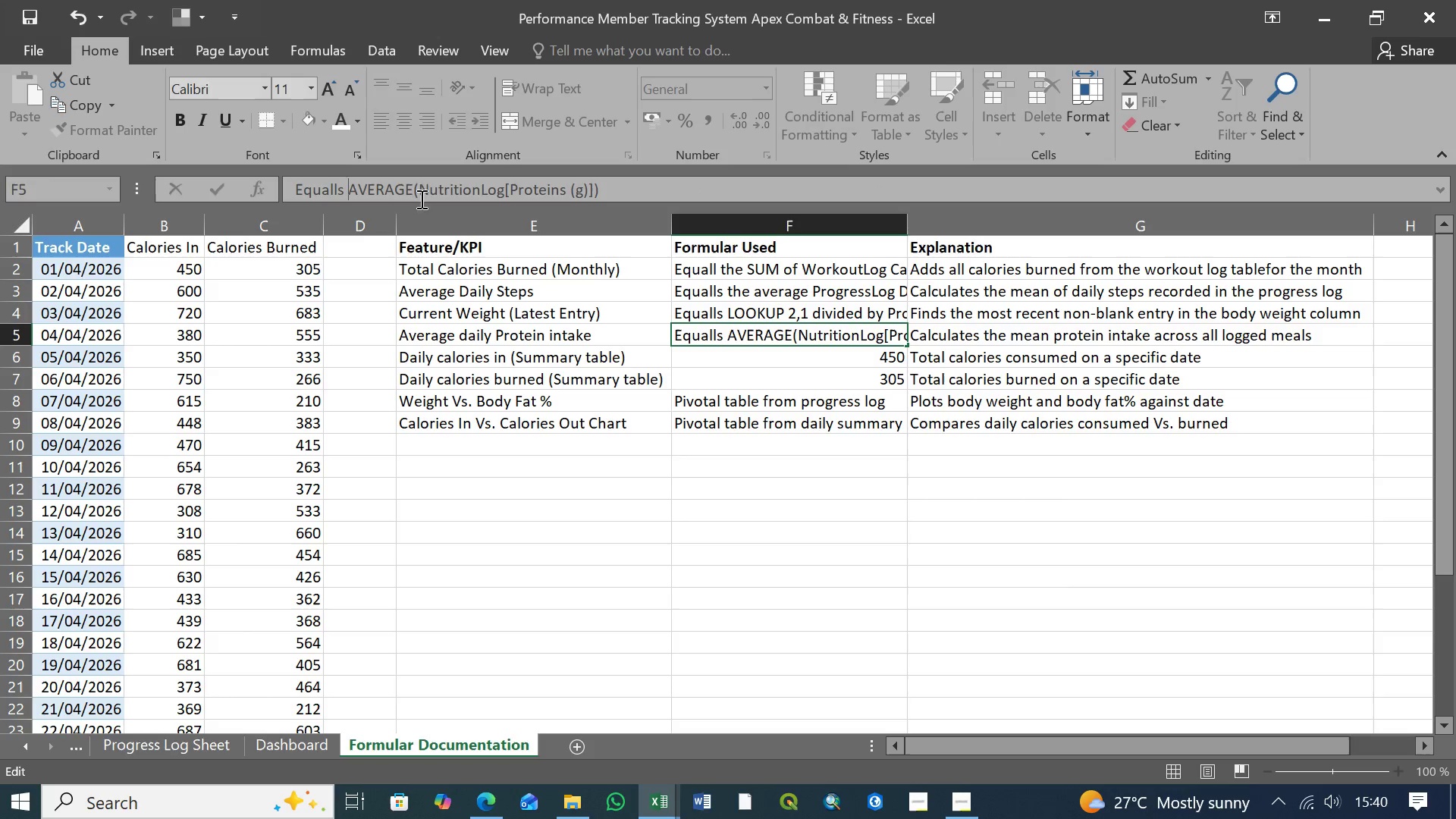 
left_click([410, 191])
 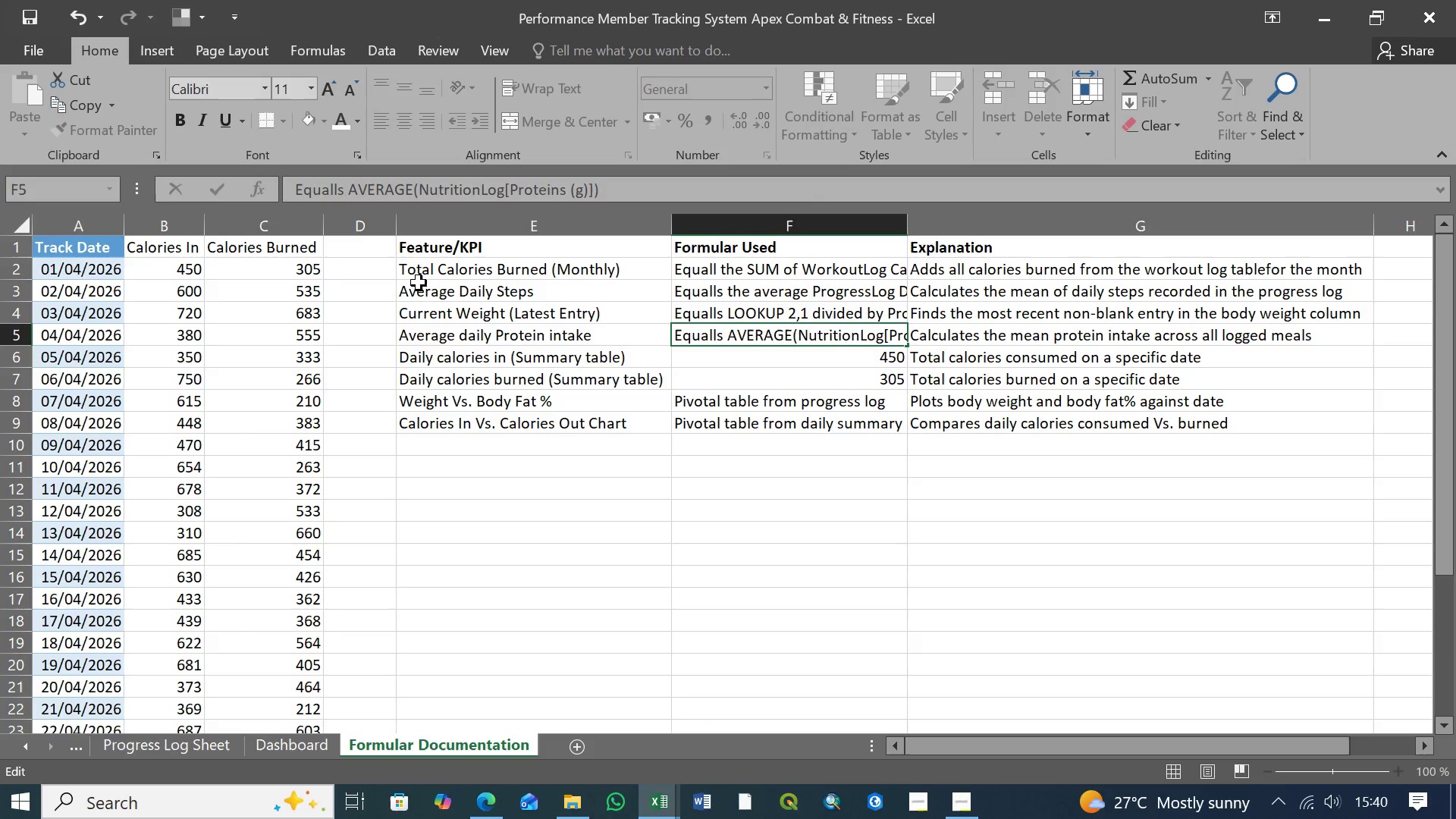 
key(Backspace)
key(Backspace)
key(Backspace)
key(Backspace)
key(Backspace)
key(Backspace)
key(Backspace)
type(the average )
 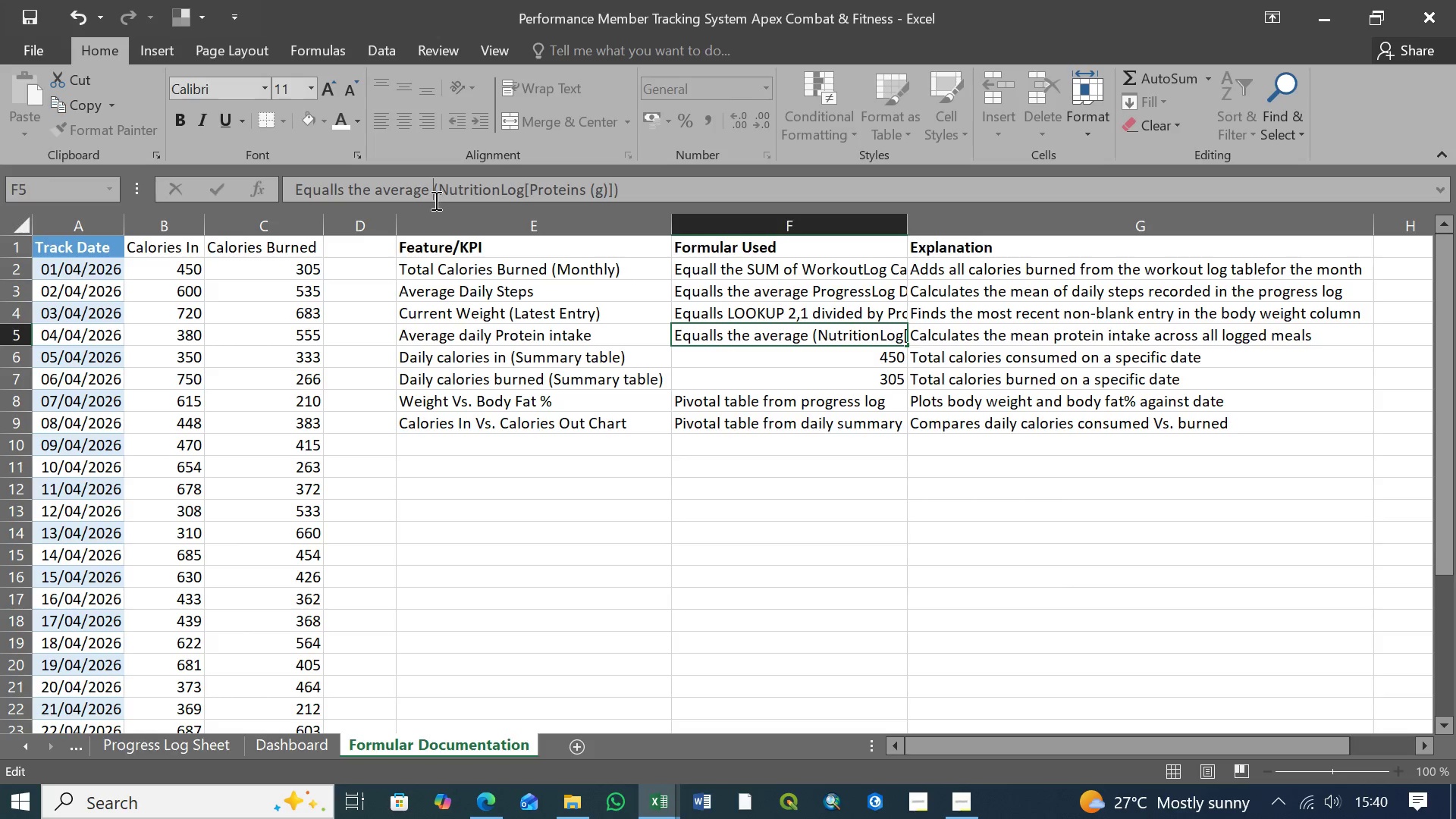 
left_click([440, 195])
 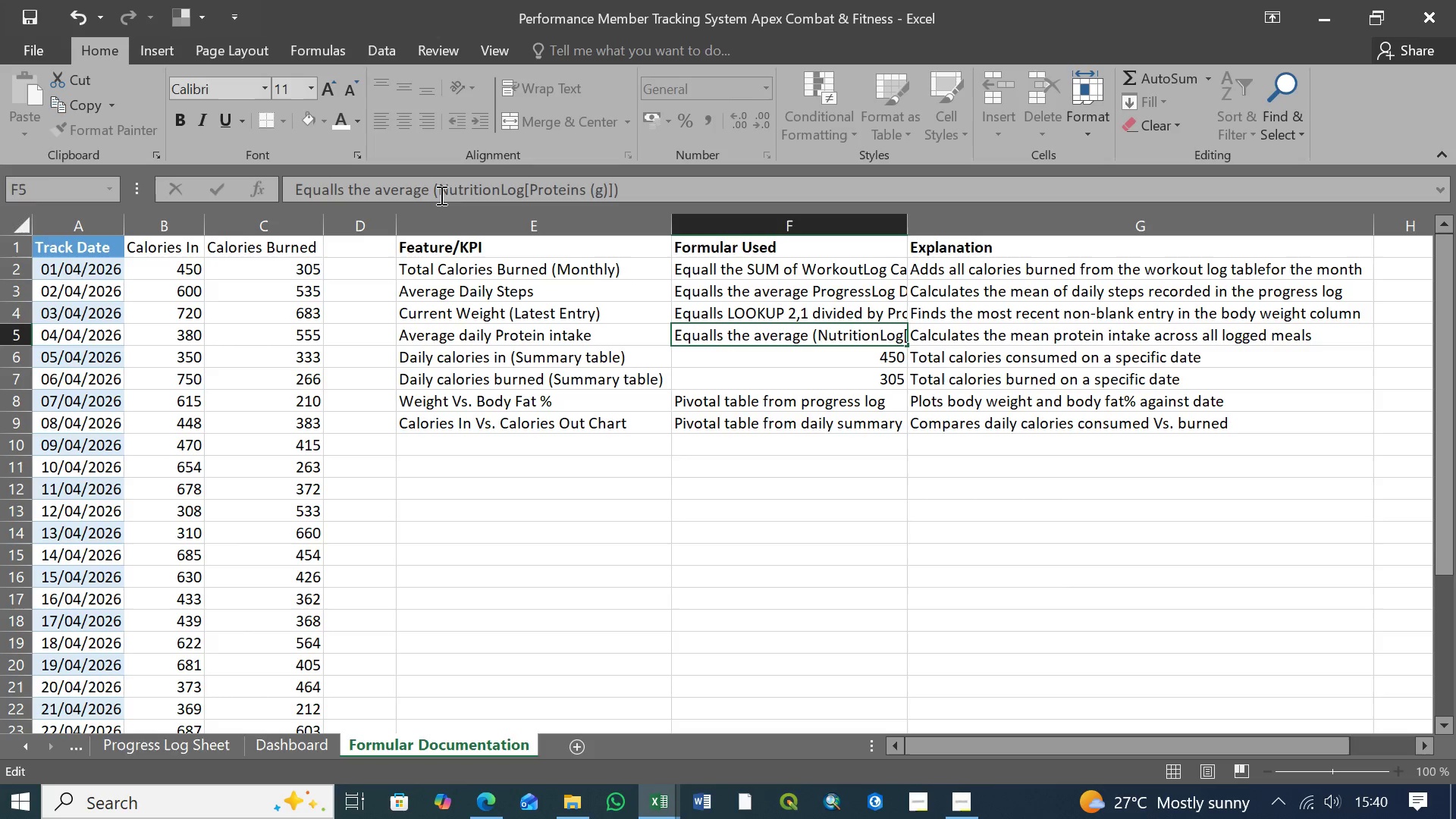 
key(Backspace)
 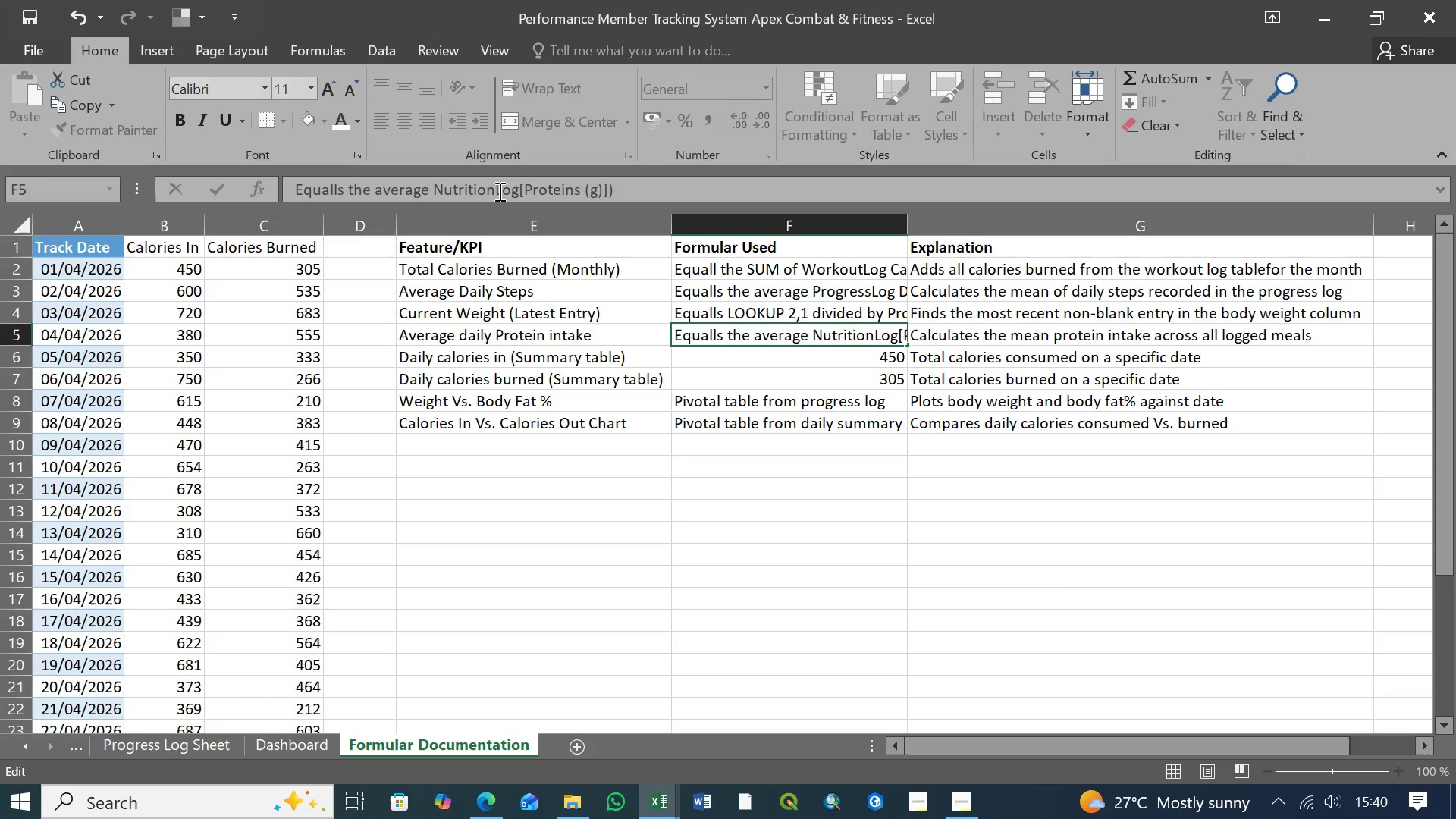 
left_click([494, 190])
 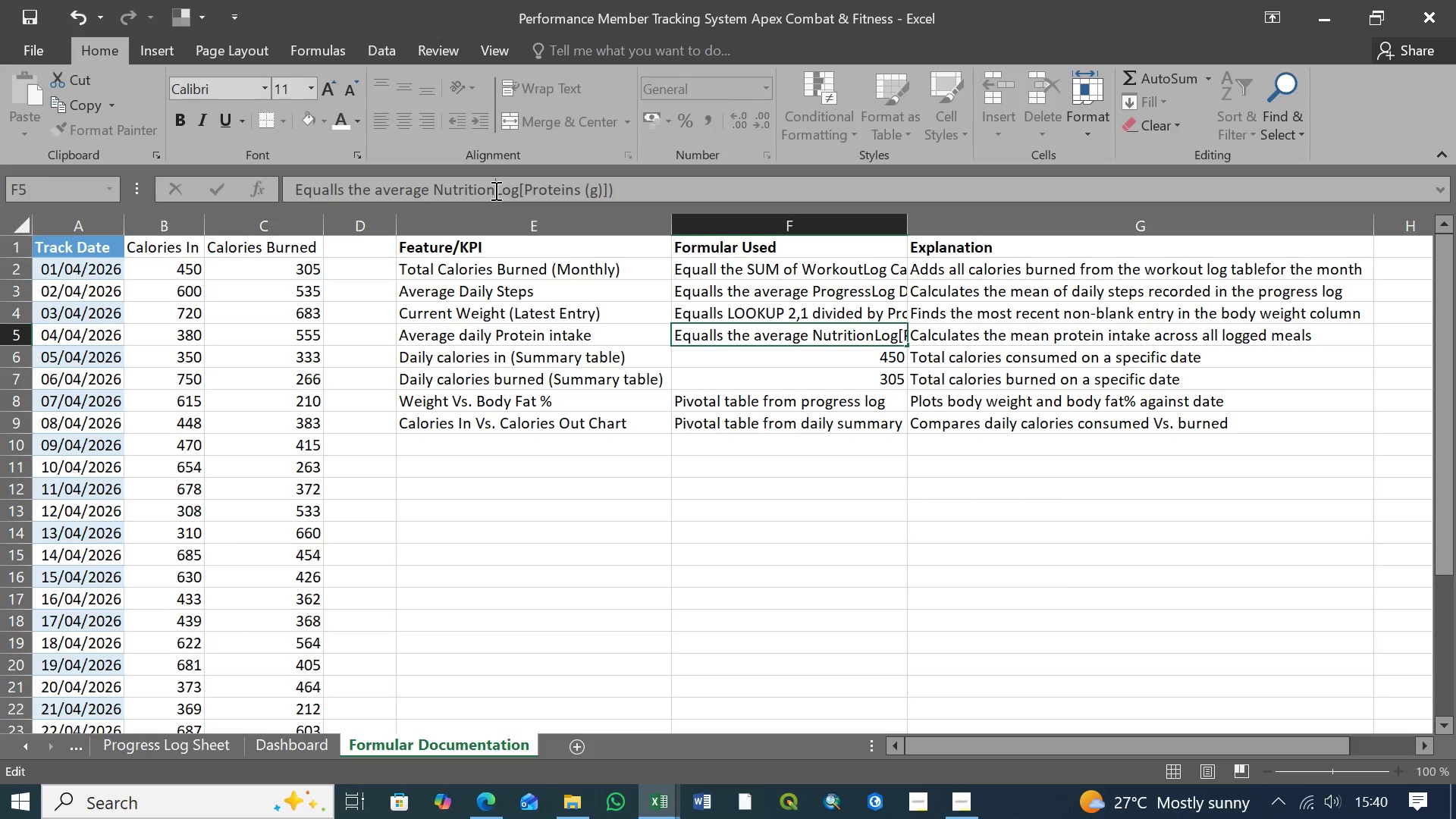 
key(Space)
 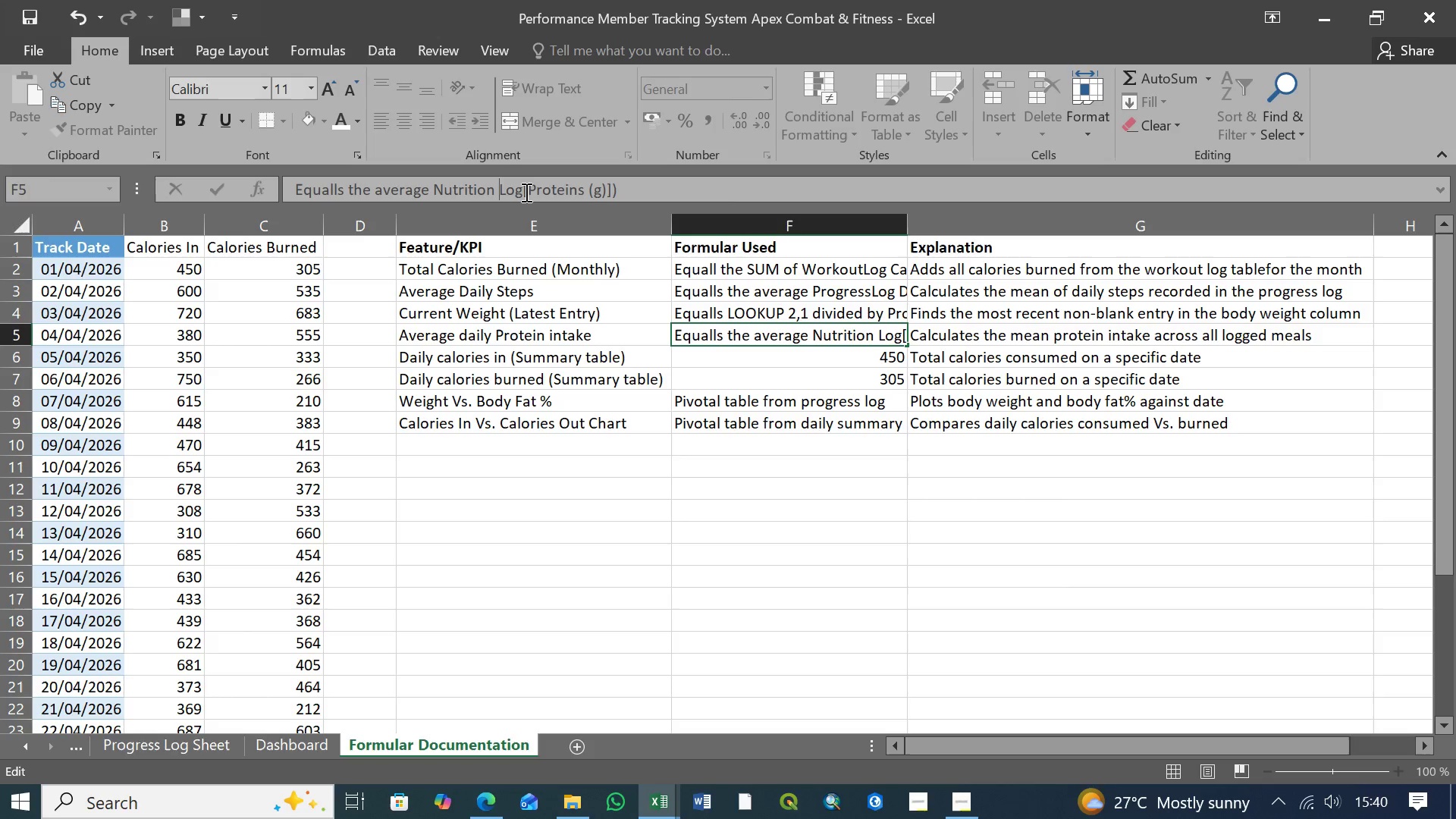 
left_click([528, 190])
 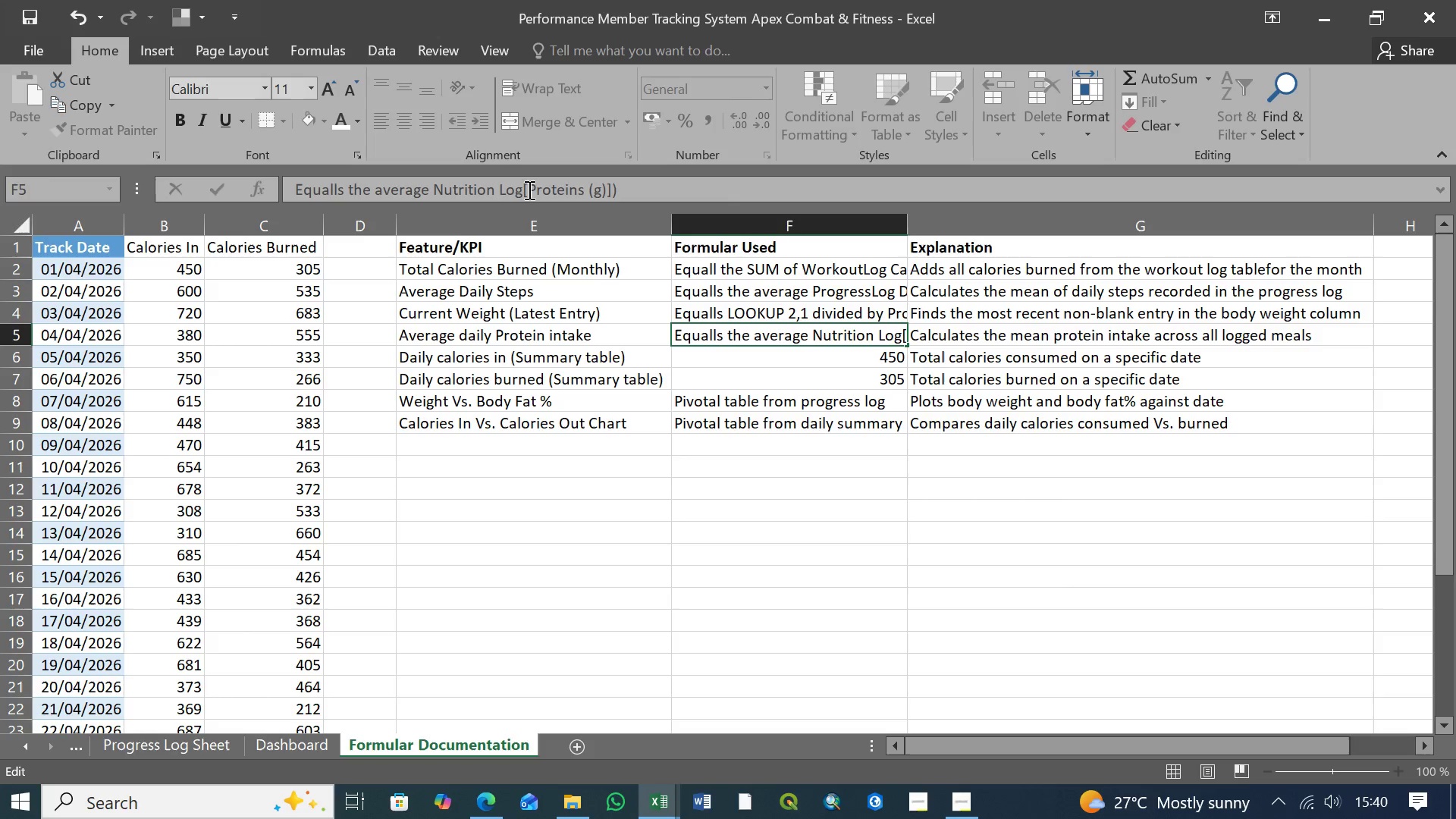 
key(Backspace)
 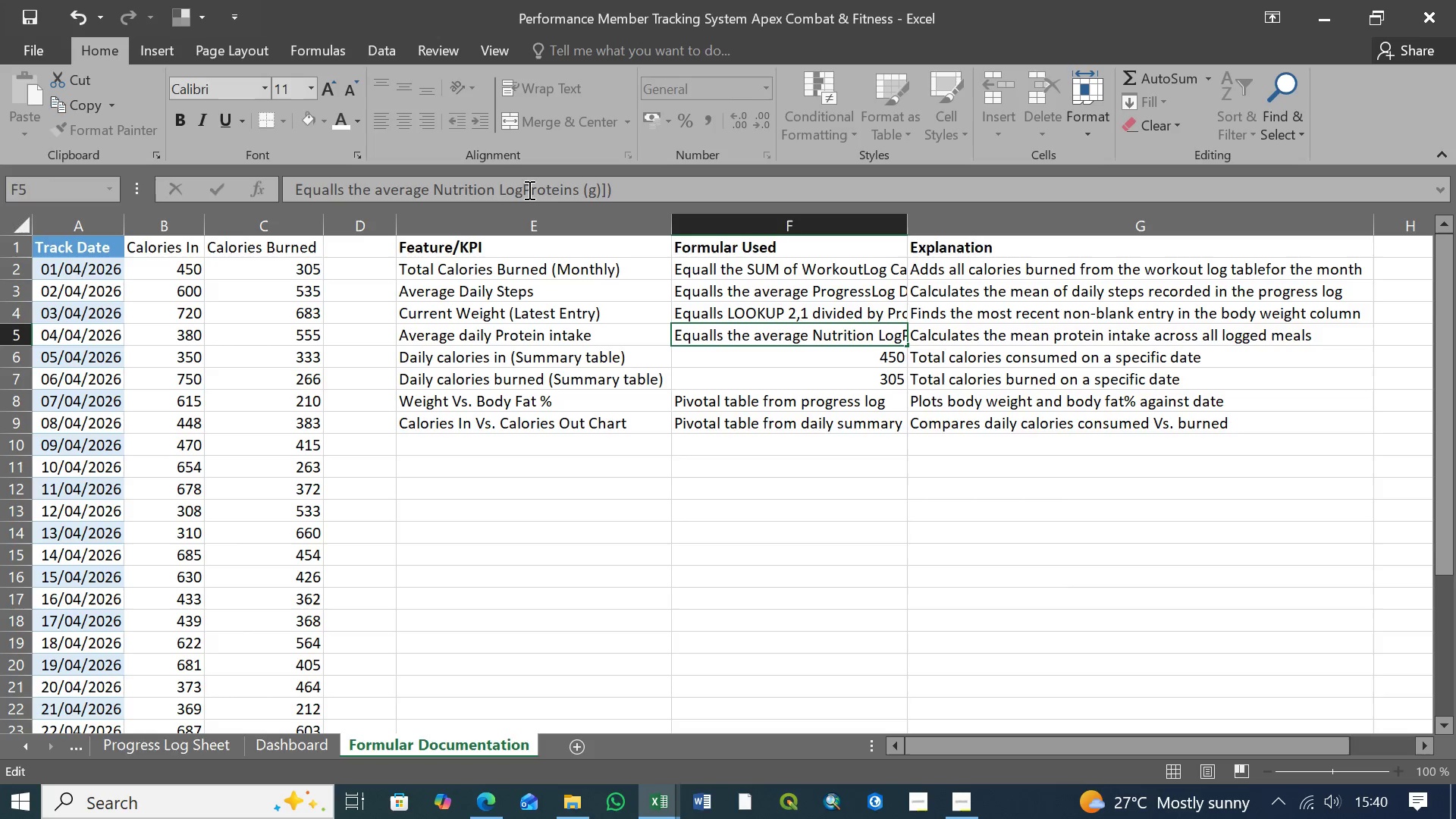 
key(Space)
 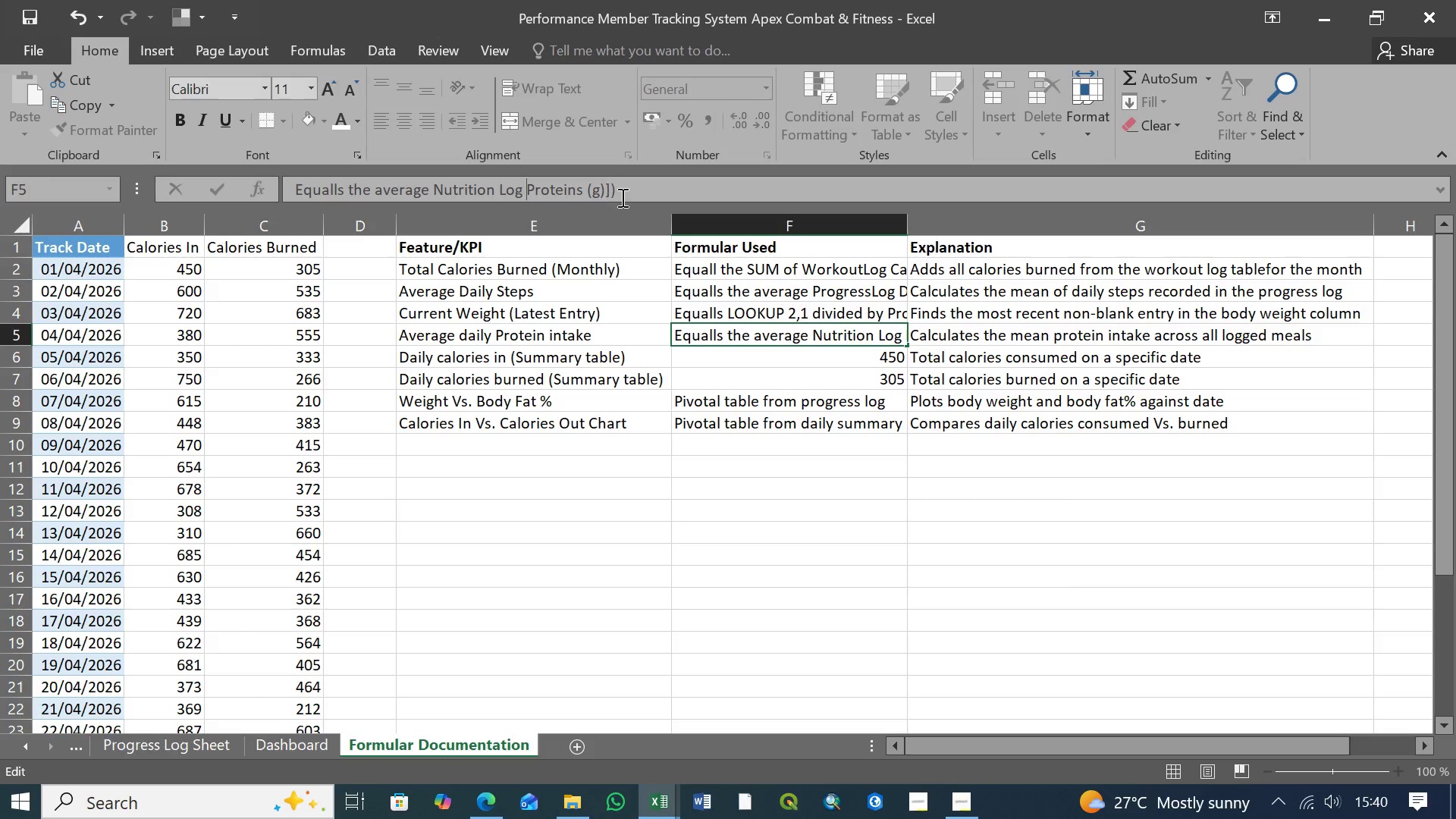 
left_click([629, 190])
 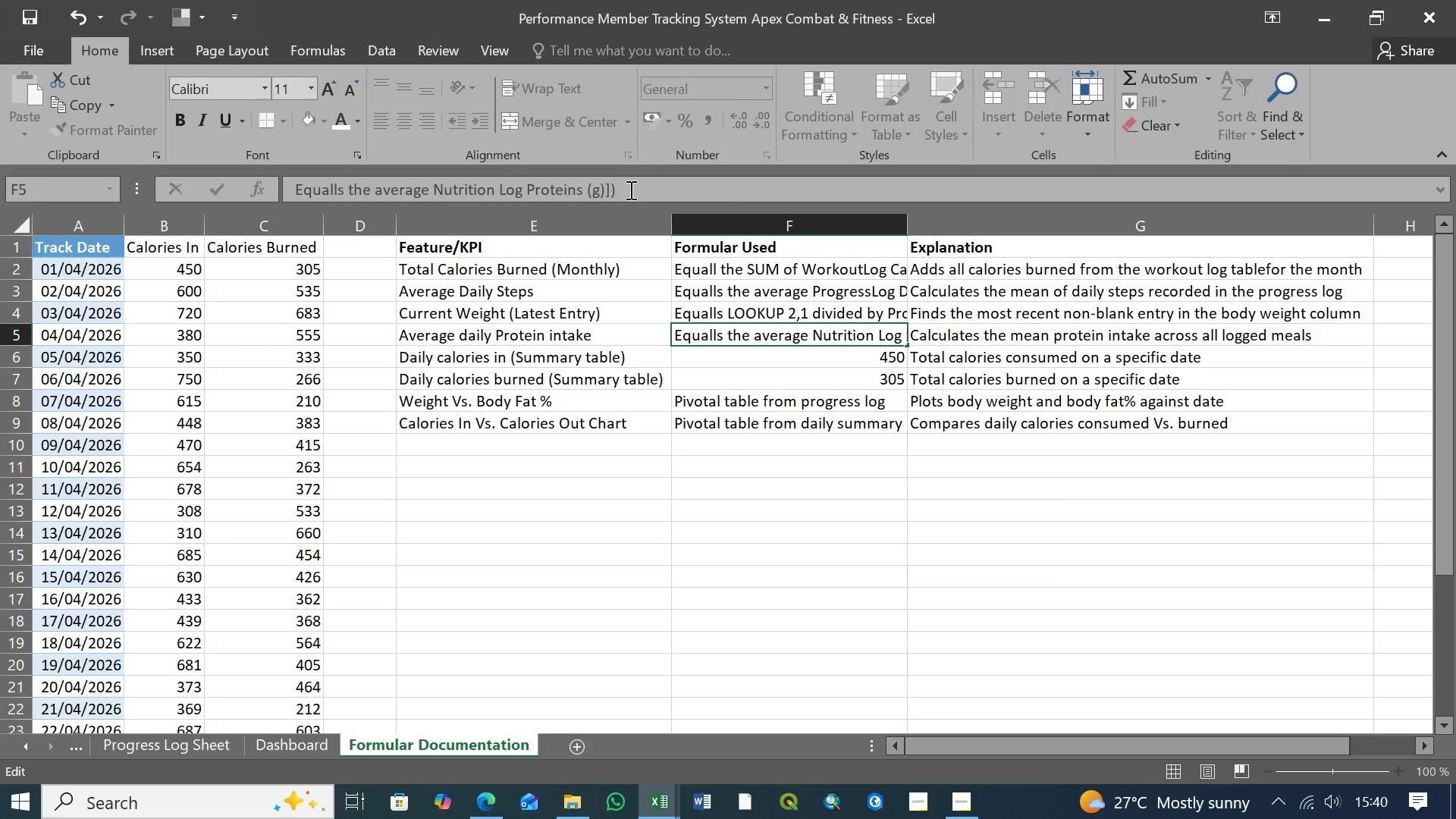 
key(Backspace)
 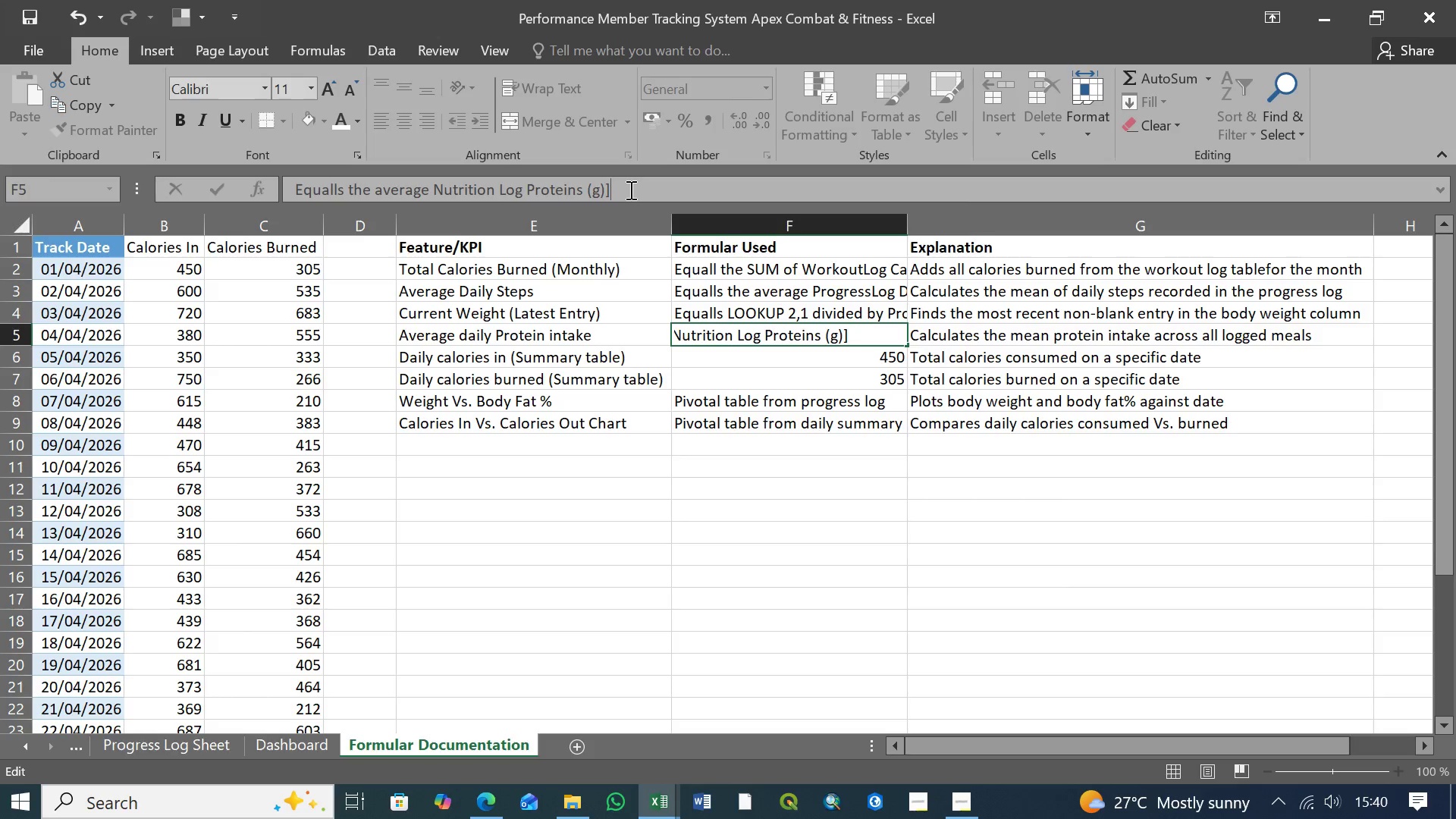 
key(Backspace)
 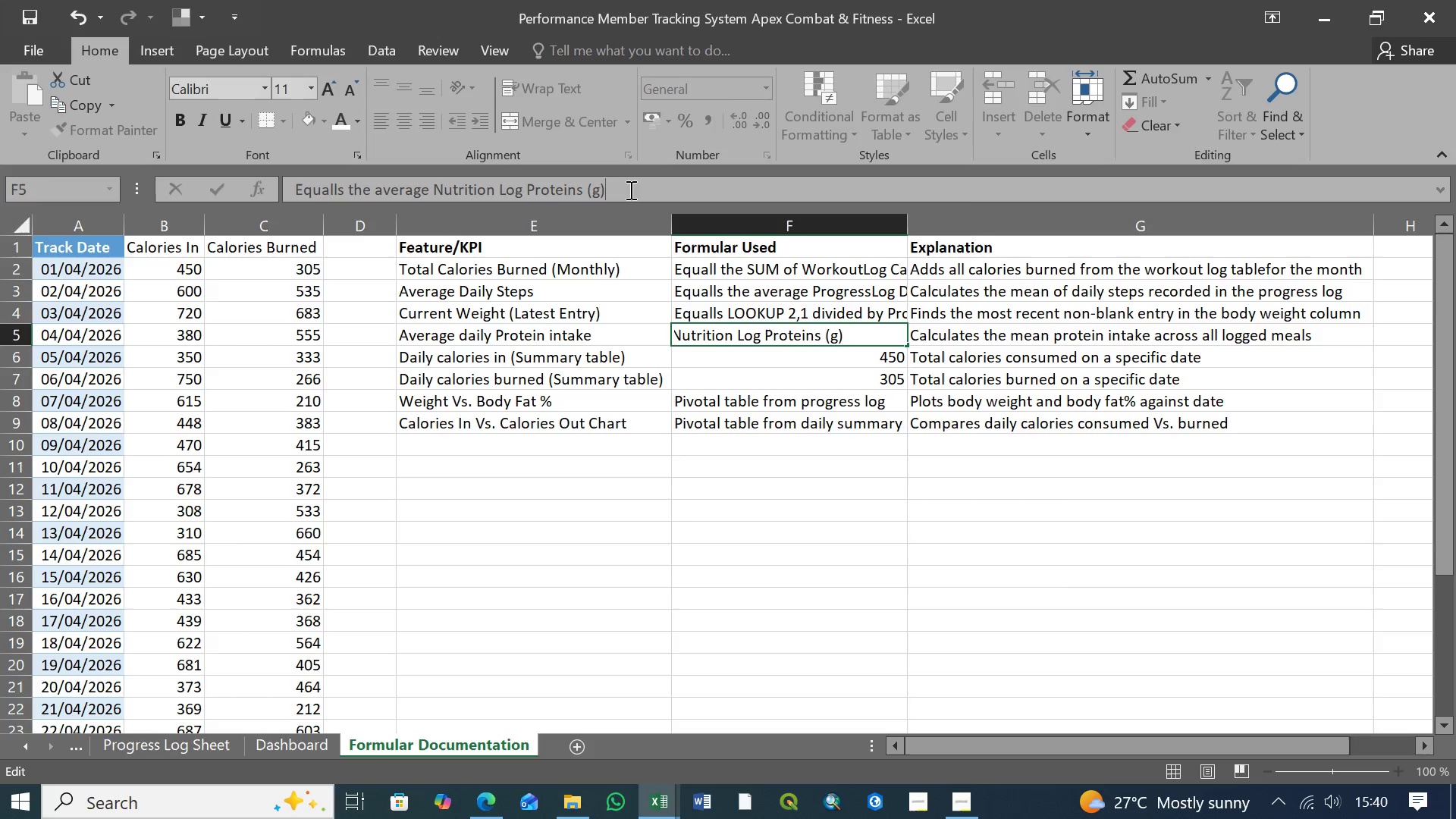 
key(Backspace)
 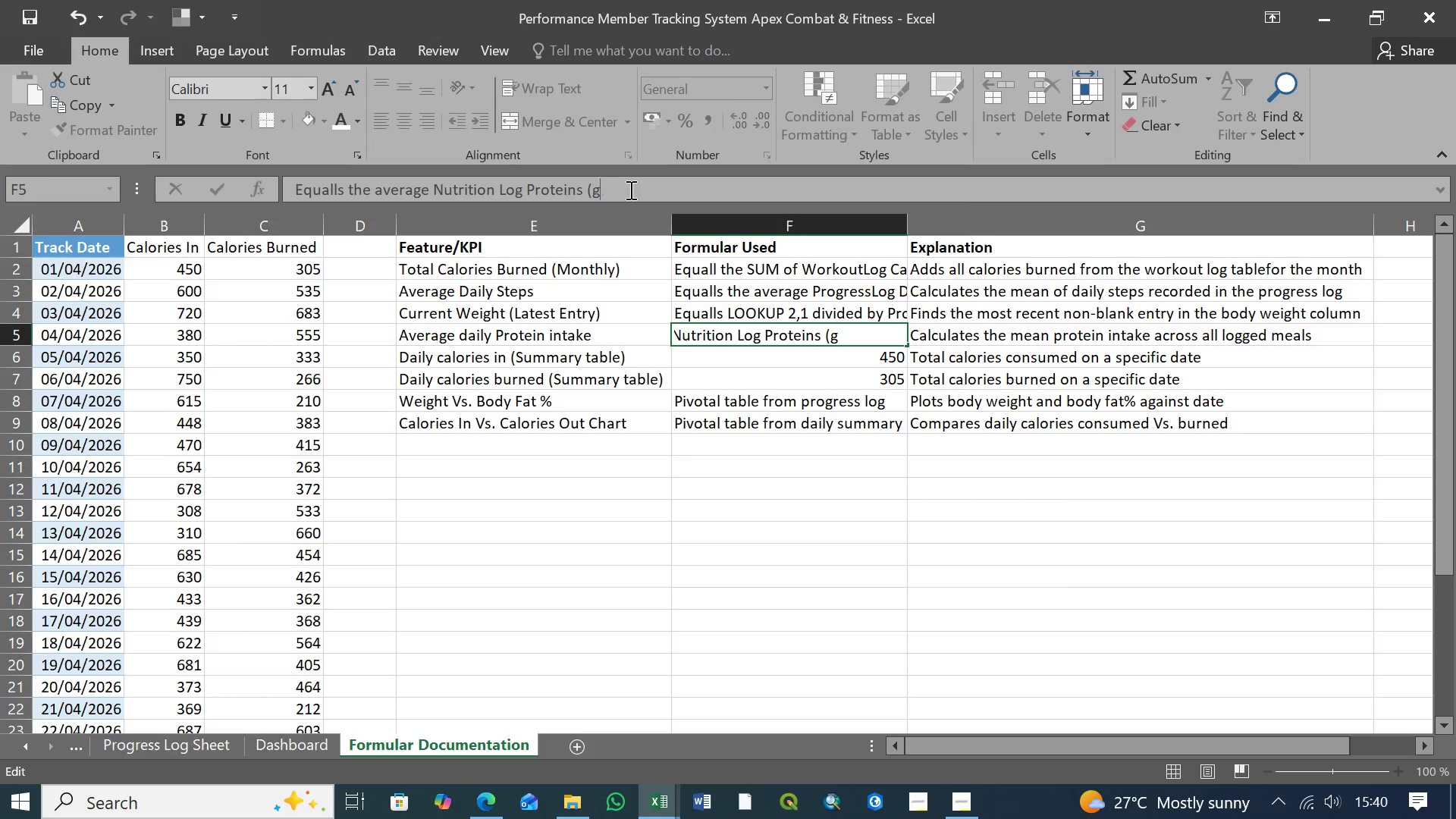 
key(Backspace)
 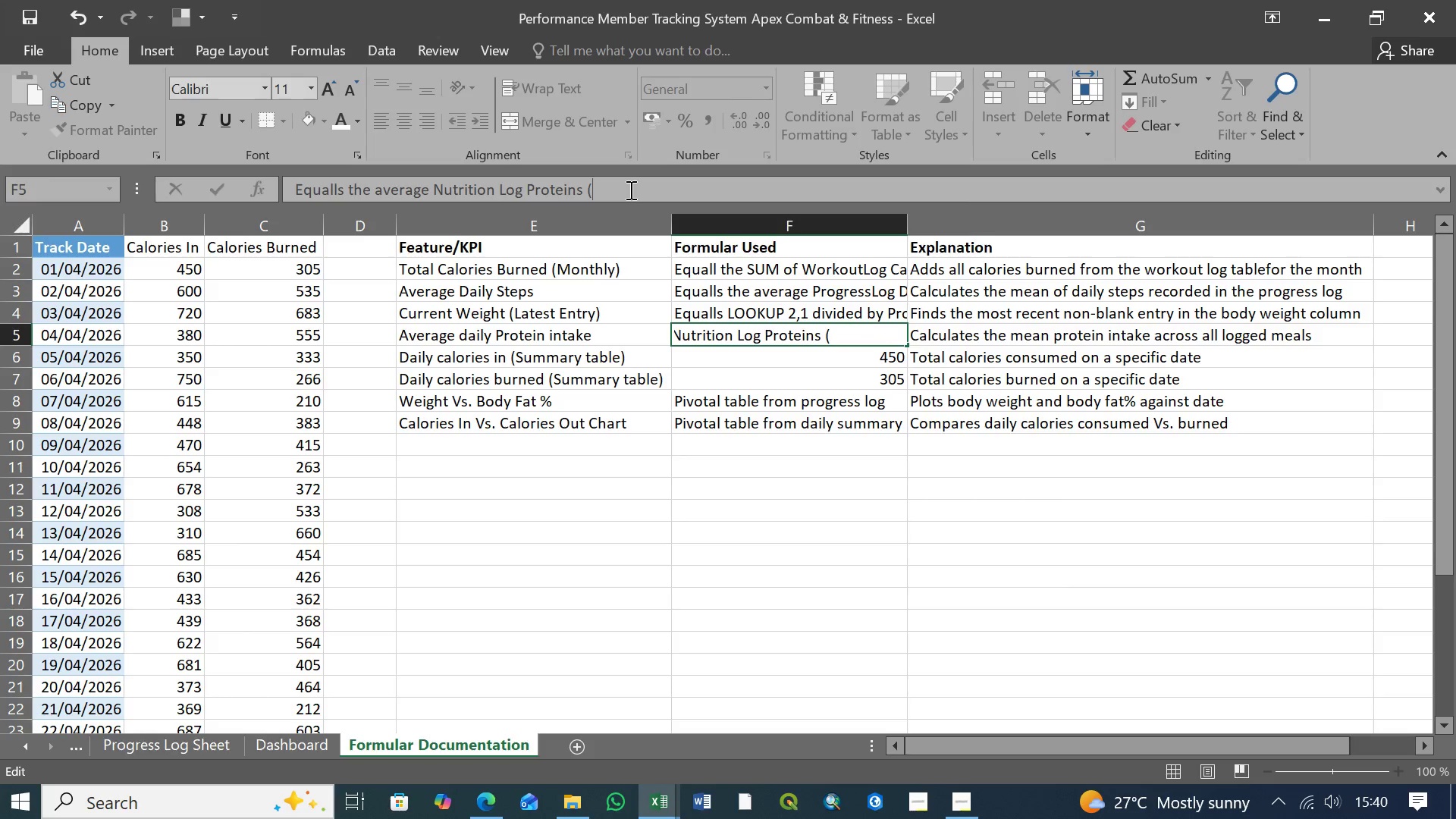 
key(Backspace)
 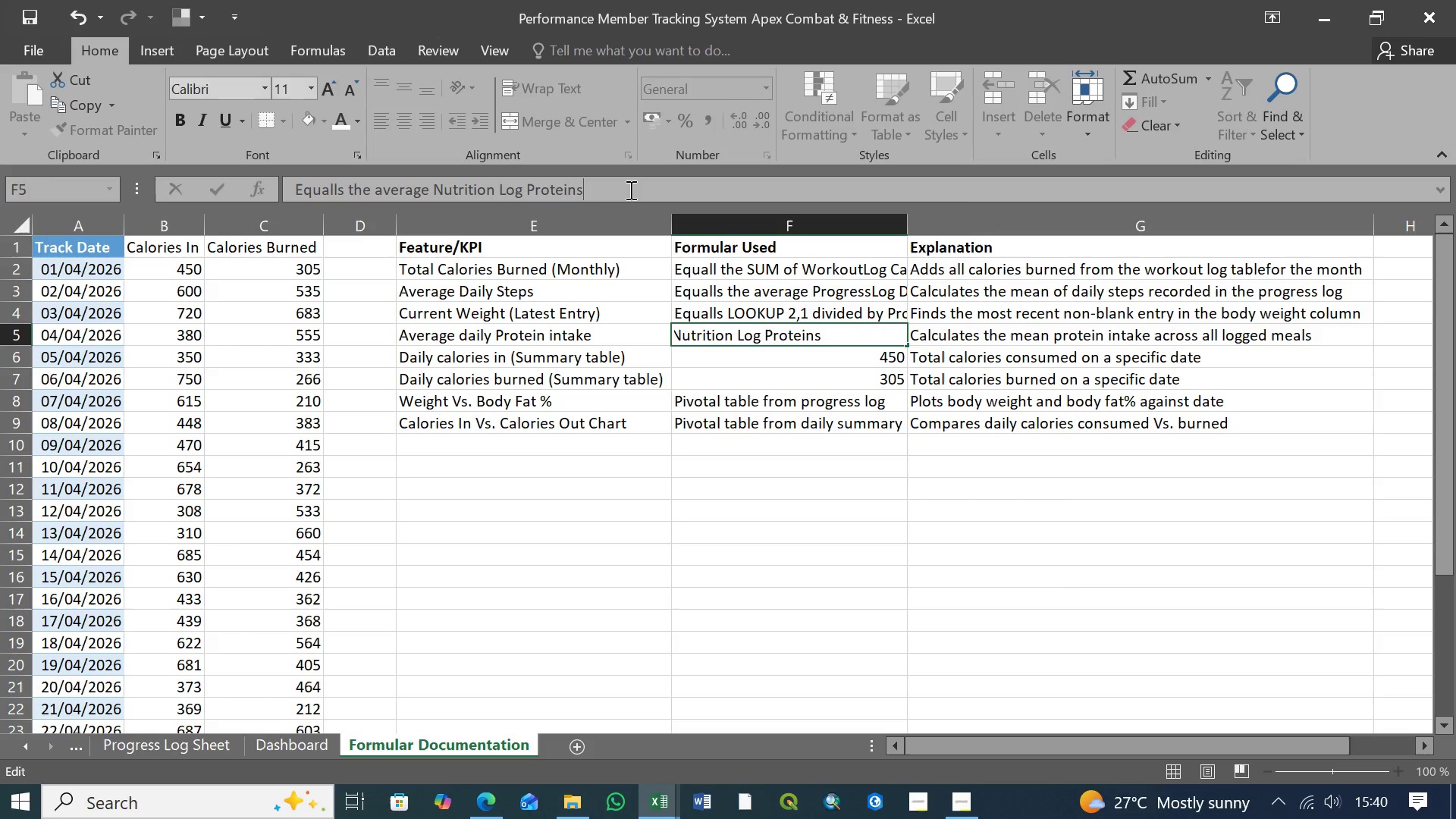 
key(Backspace)
 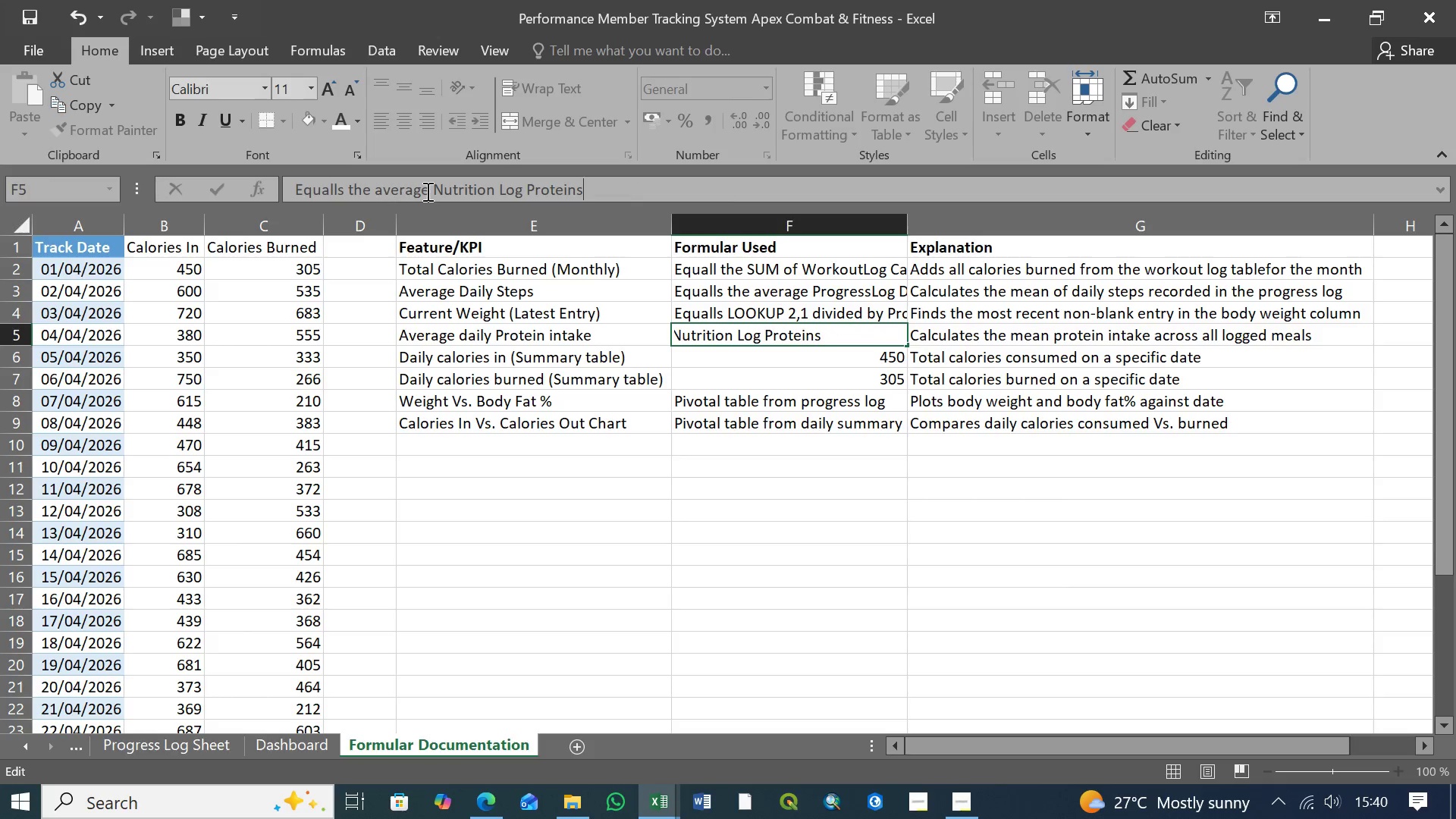 
left_click([444, 191])
 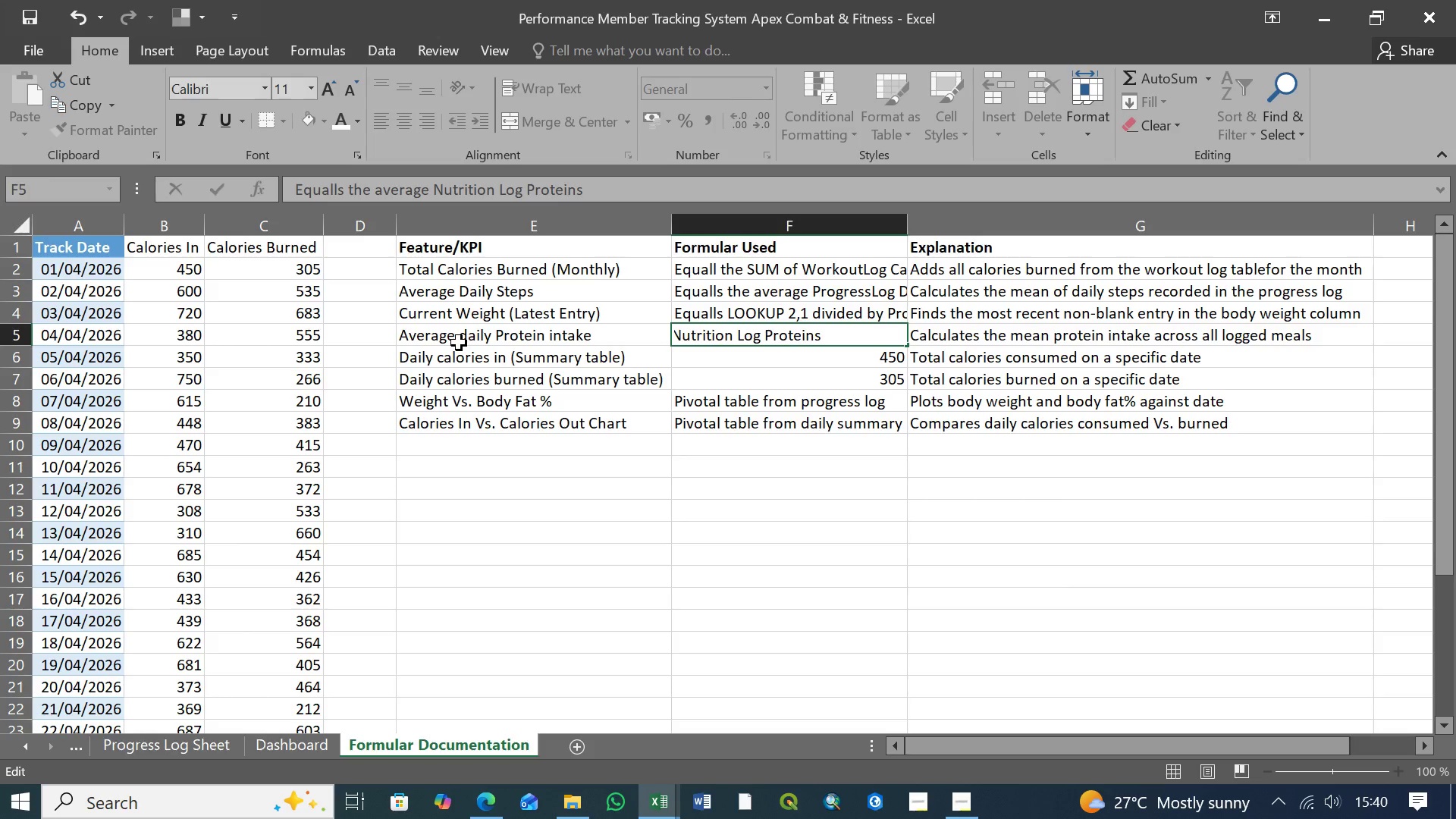 
key(Backspace)
 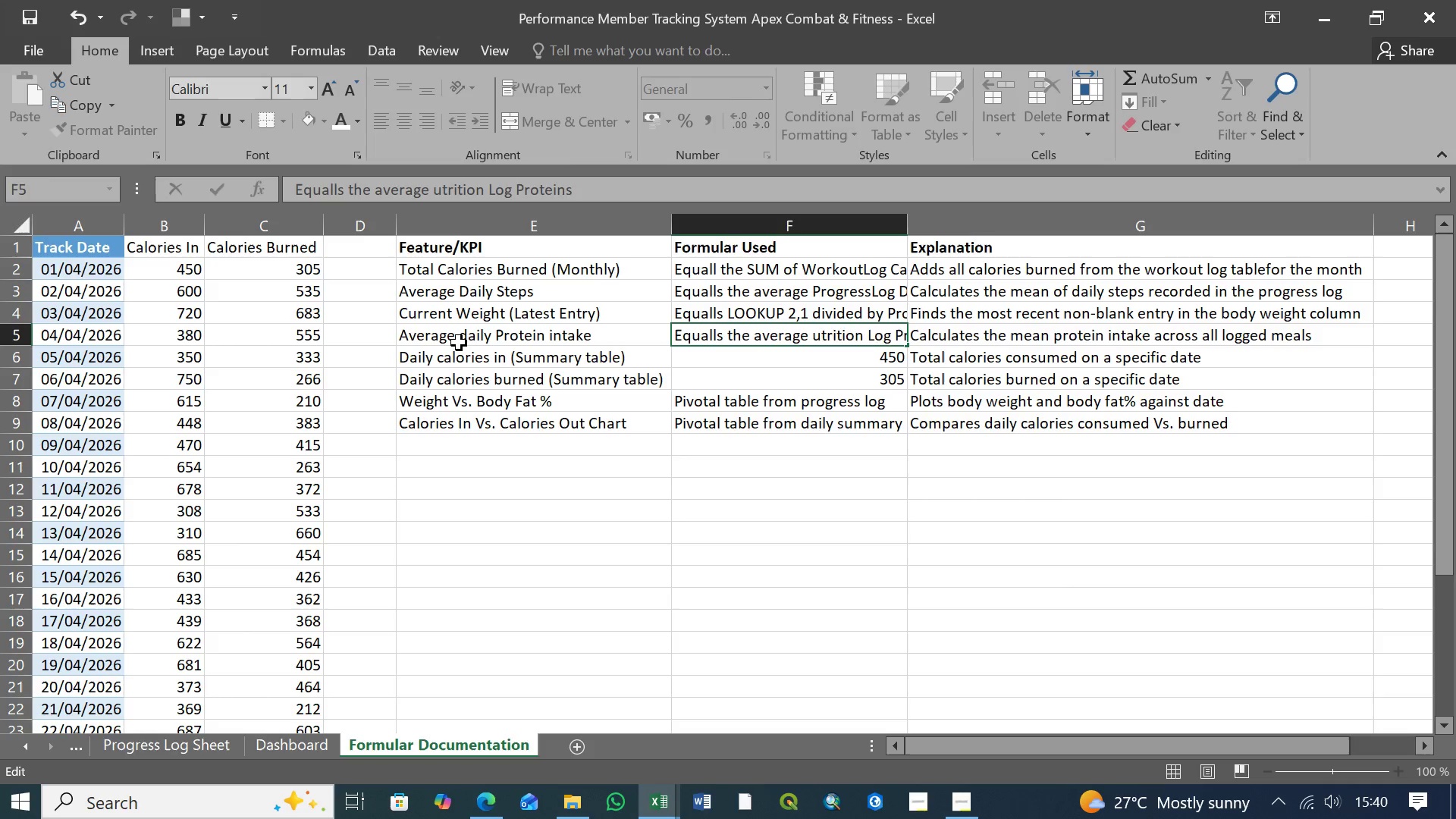 
key(N)
 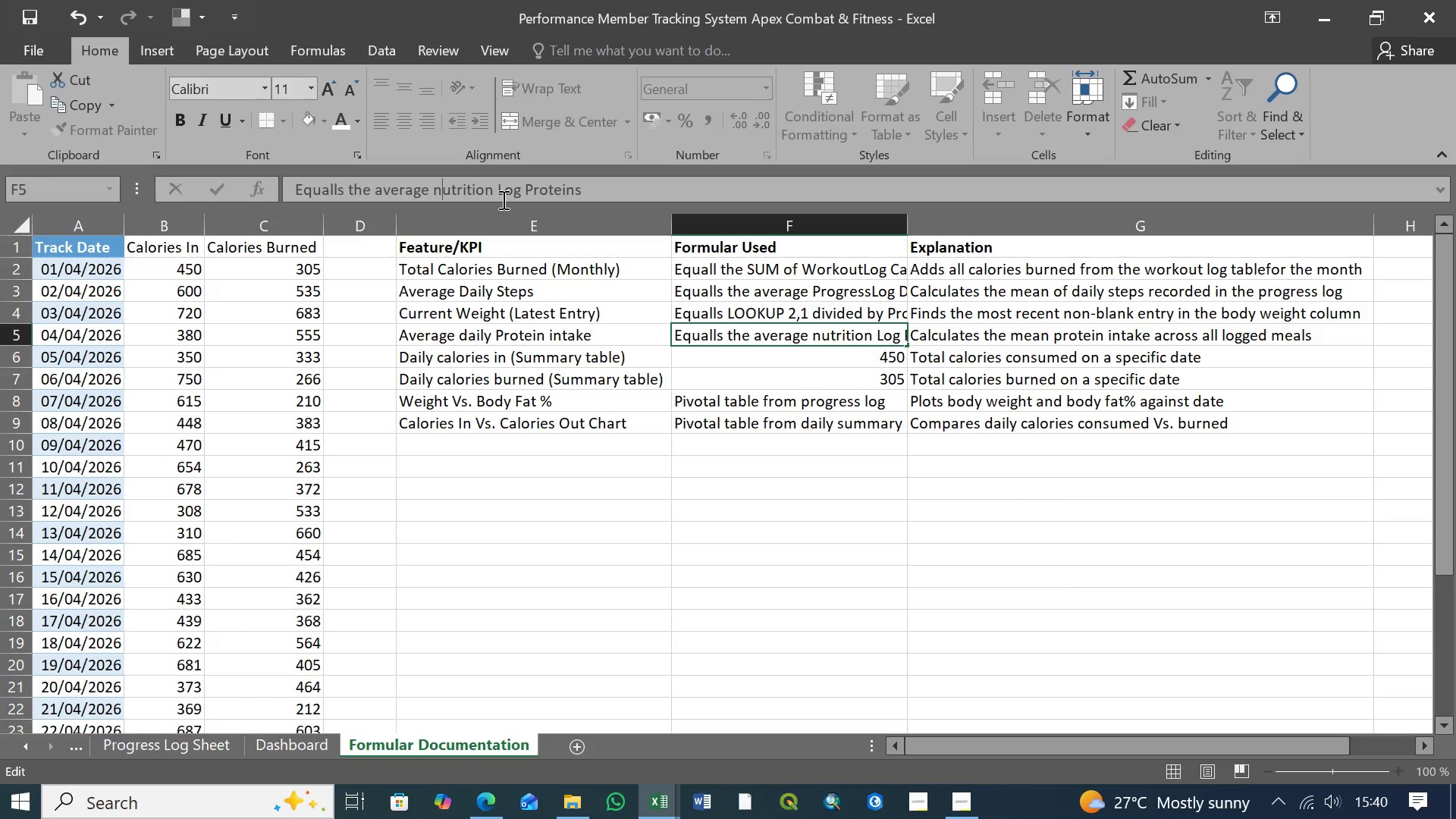 
left_click([503, 193])
 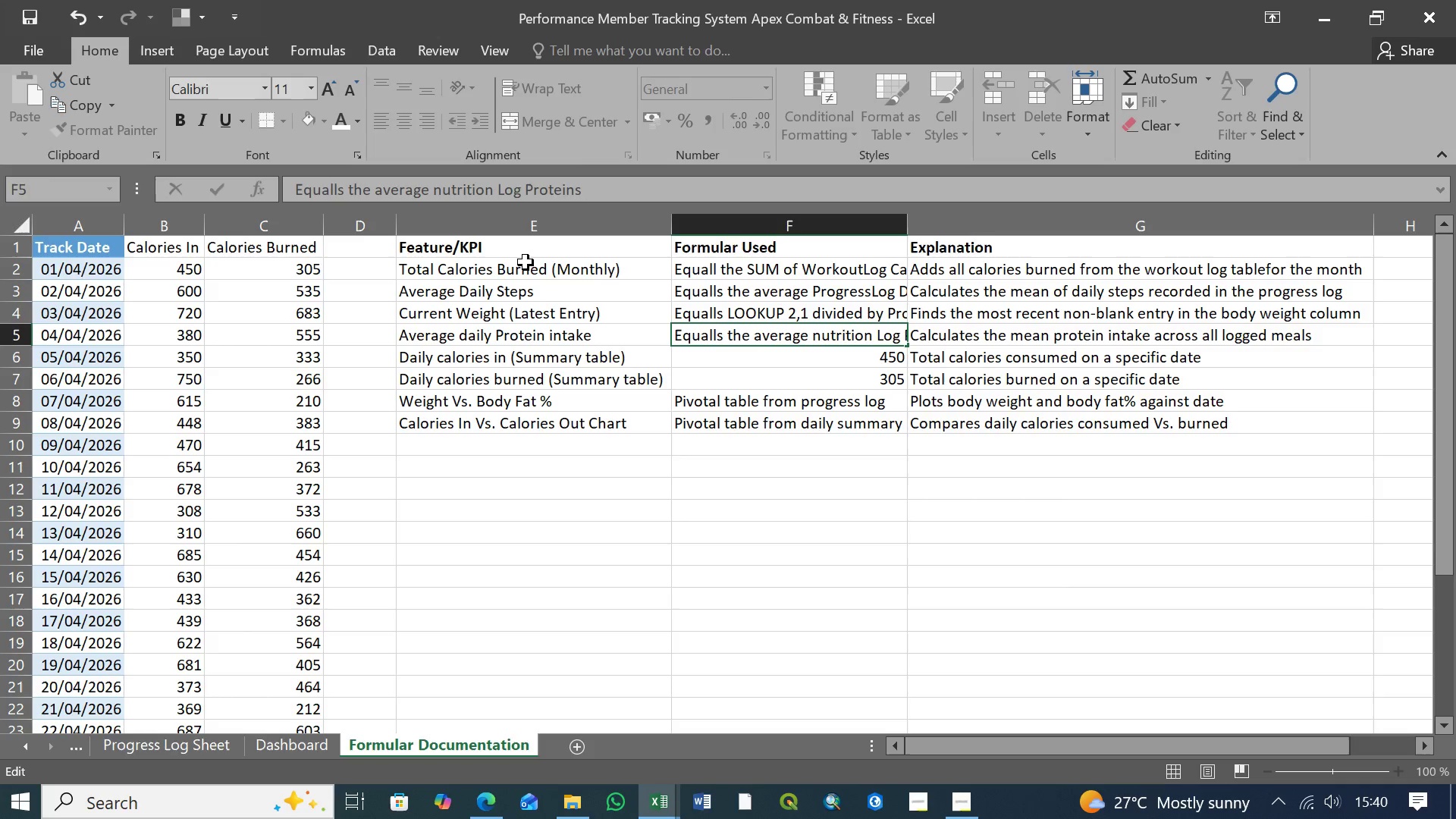 
key(Backspace)
 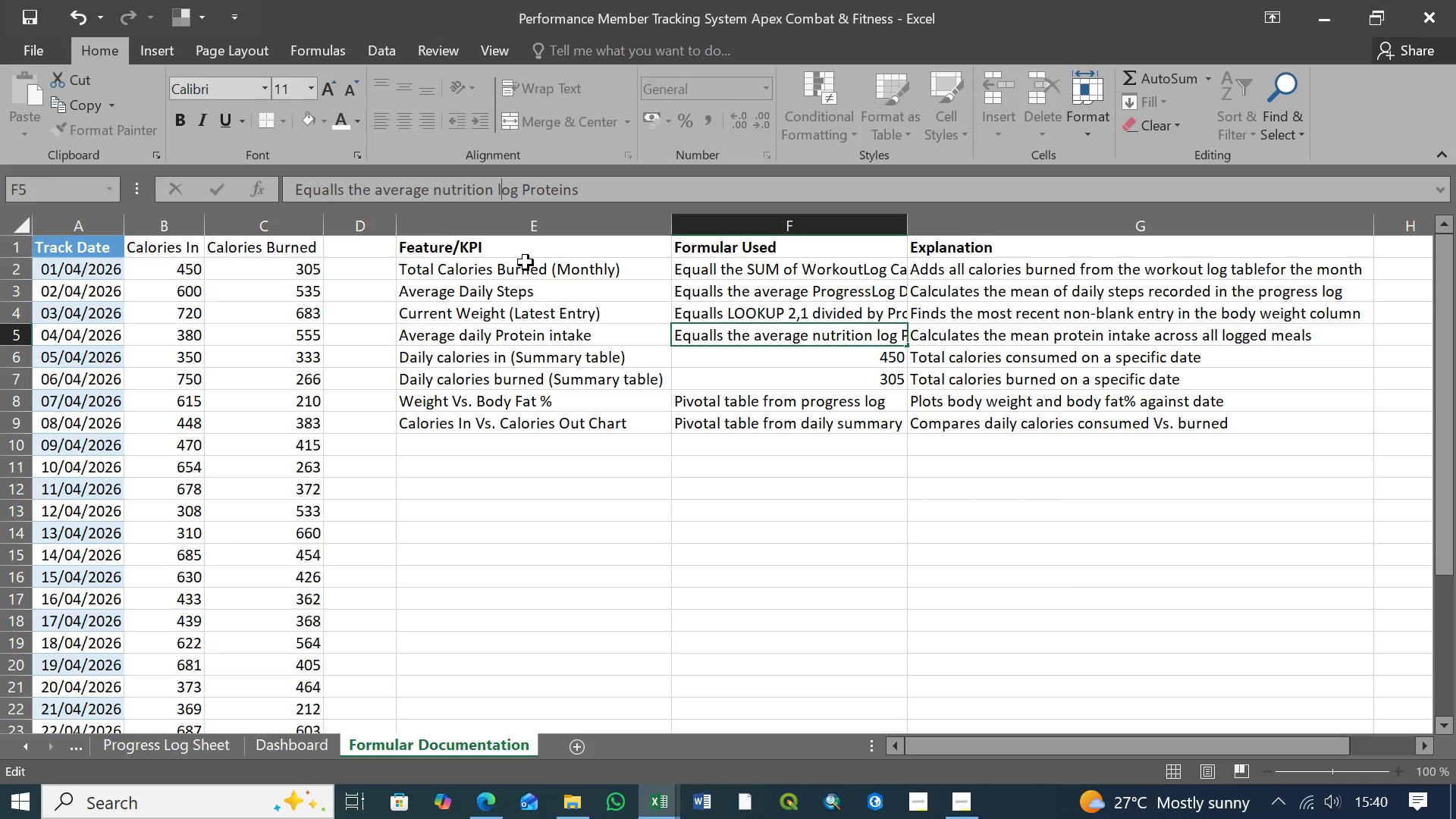 
key(L)
 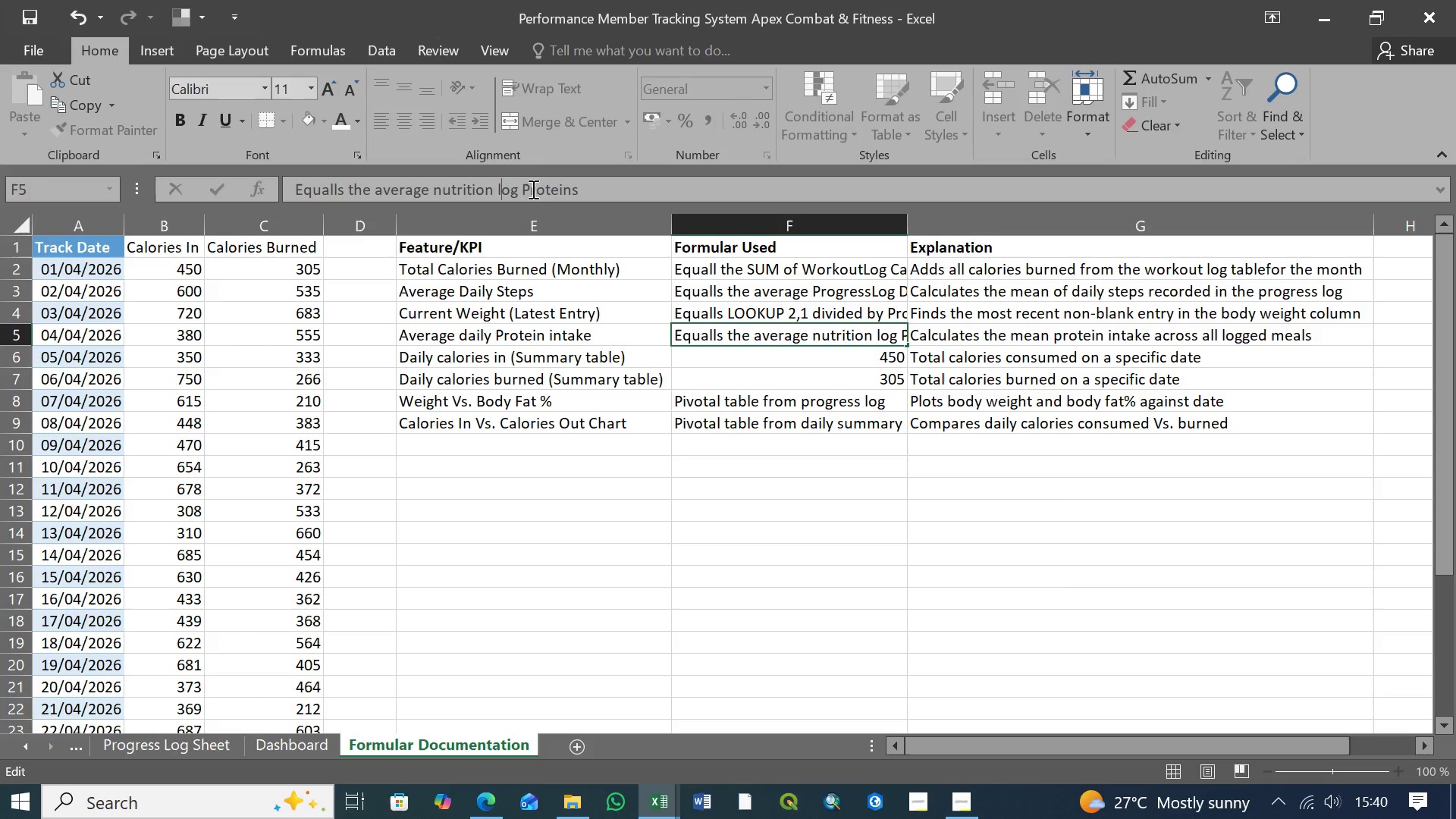 
left_click([526, 189])
 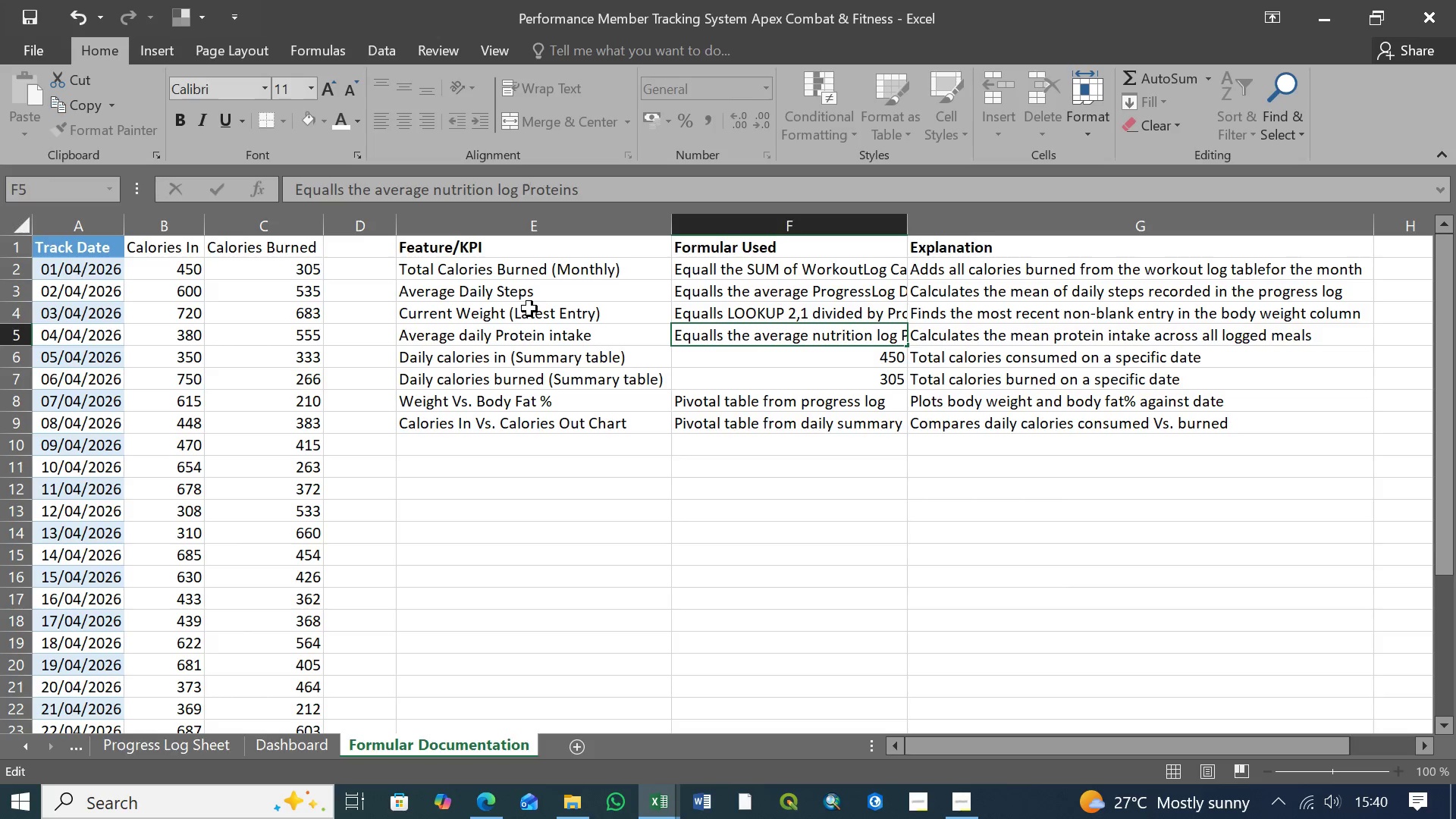 
key(Backspace)
 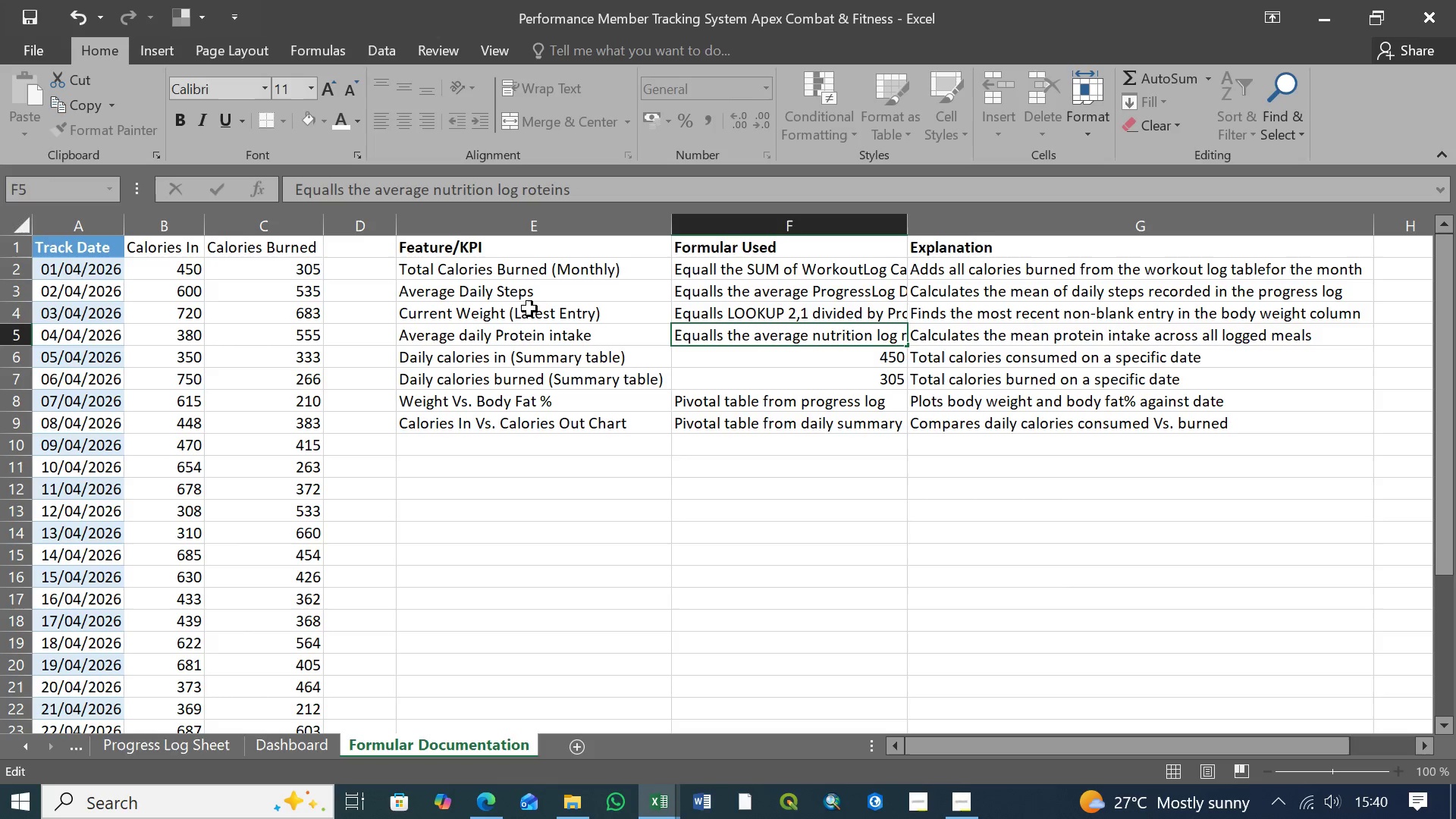 
key(P)
 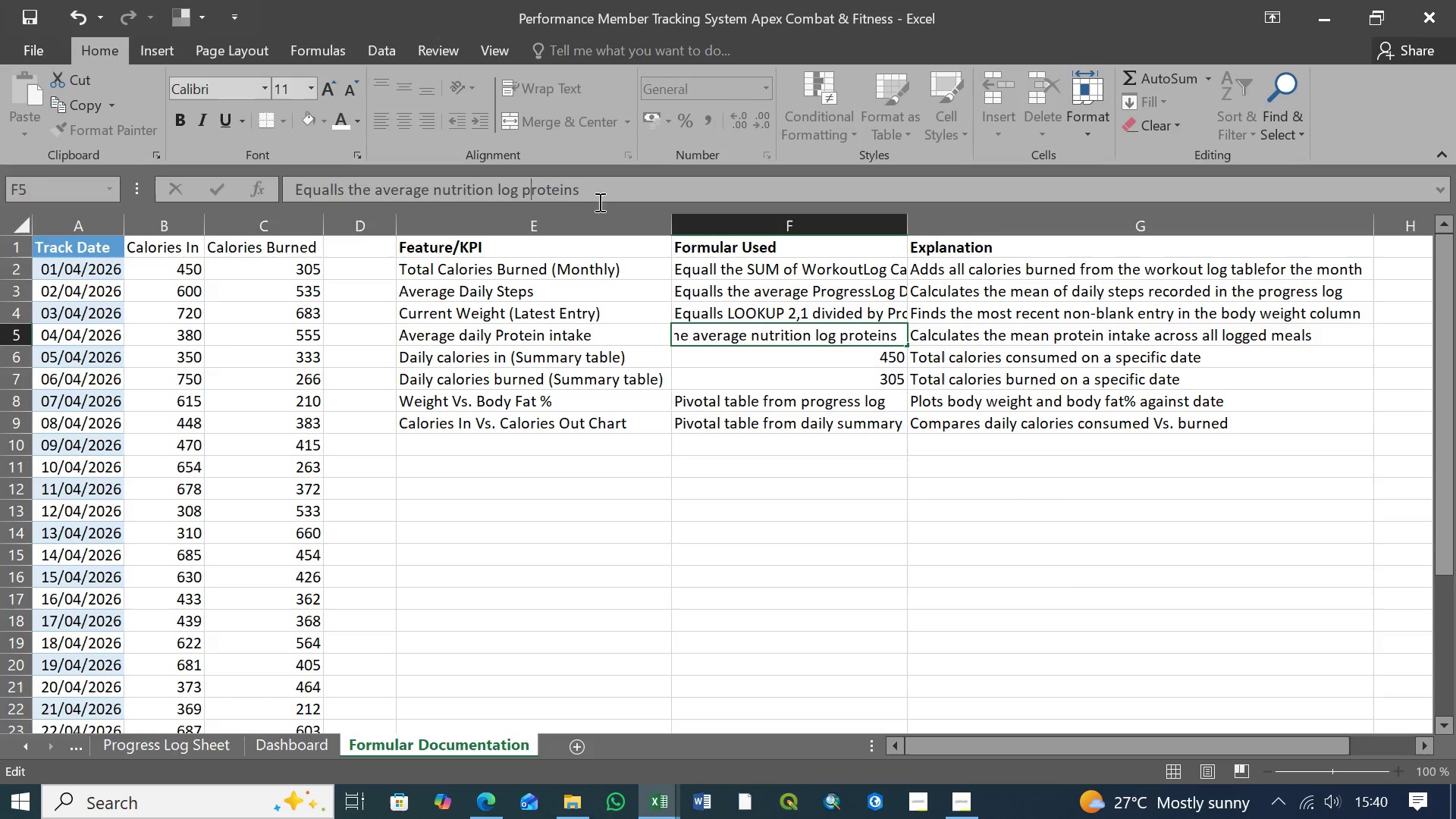 
left_click([590, 196])
 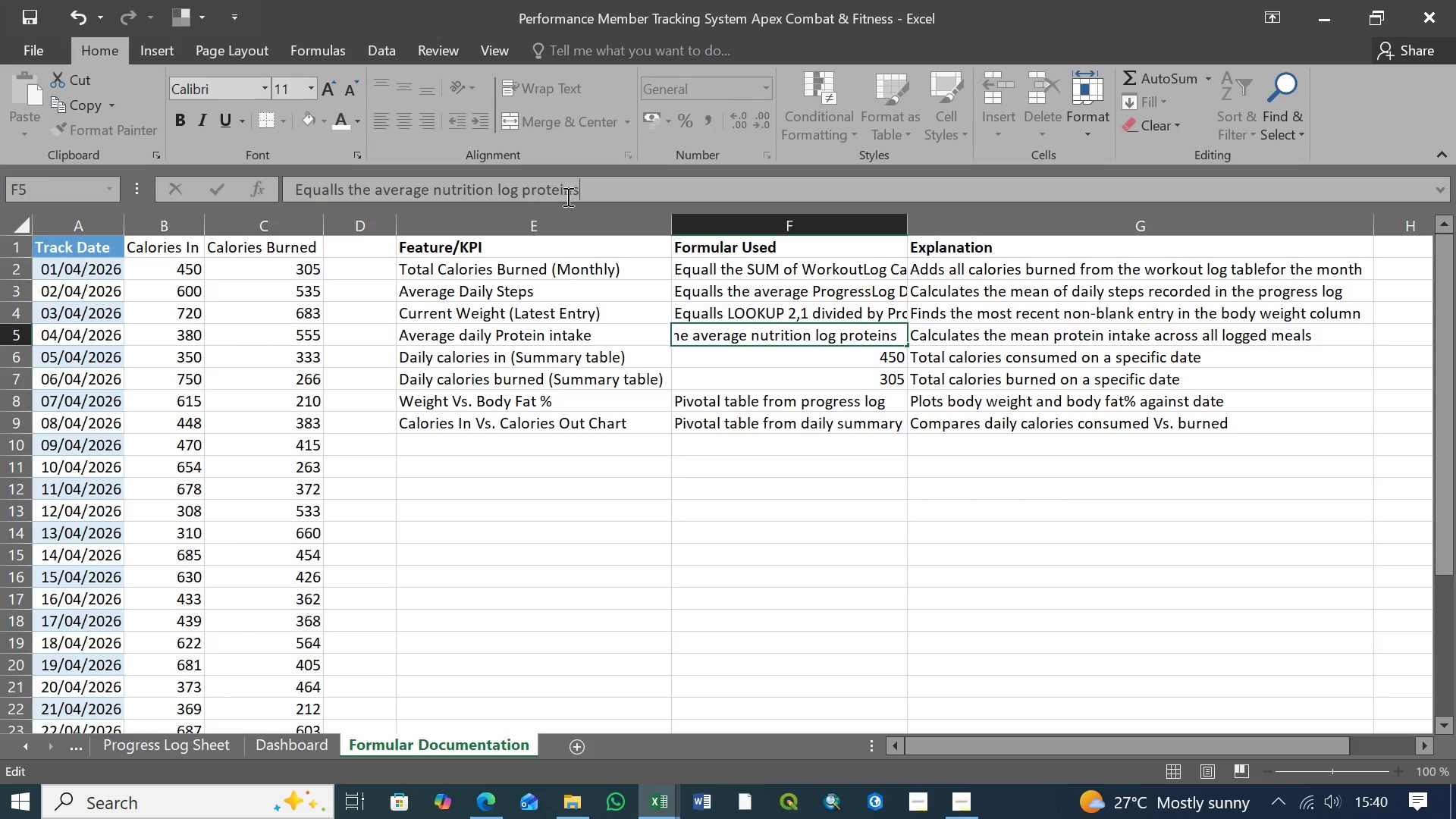 
left_click([762, 357])
 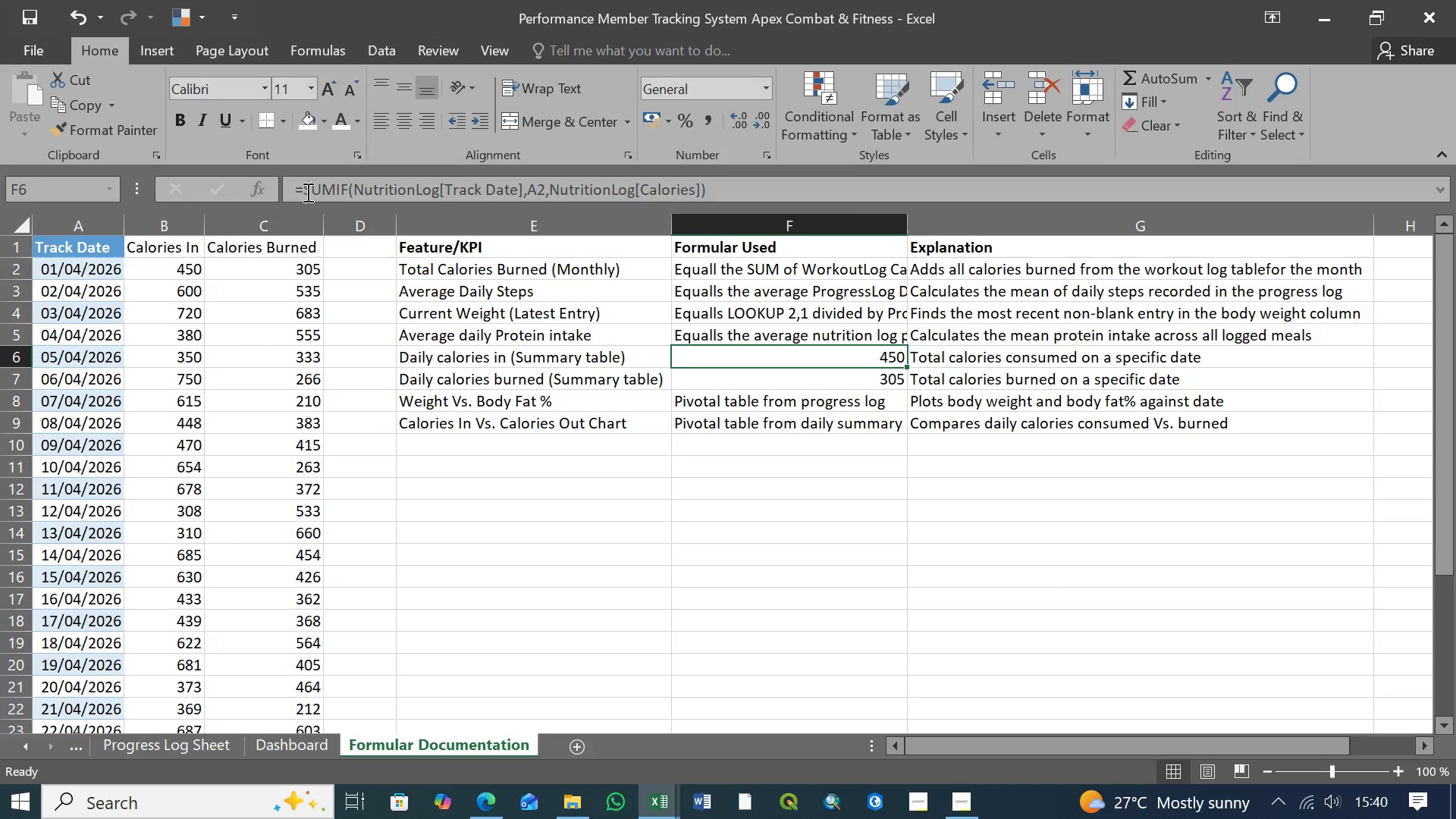 
left_click([304, 188])
 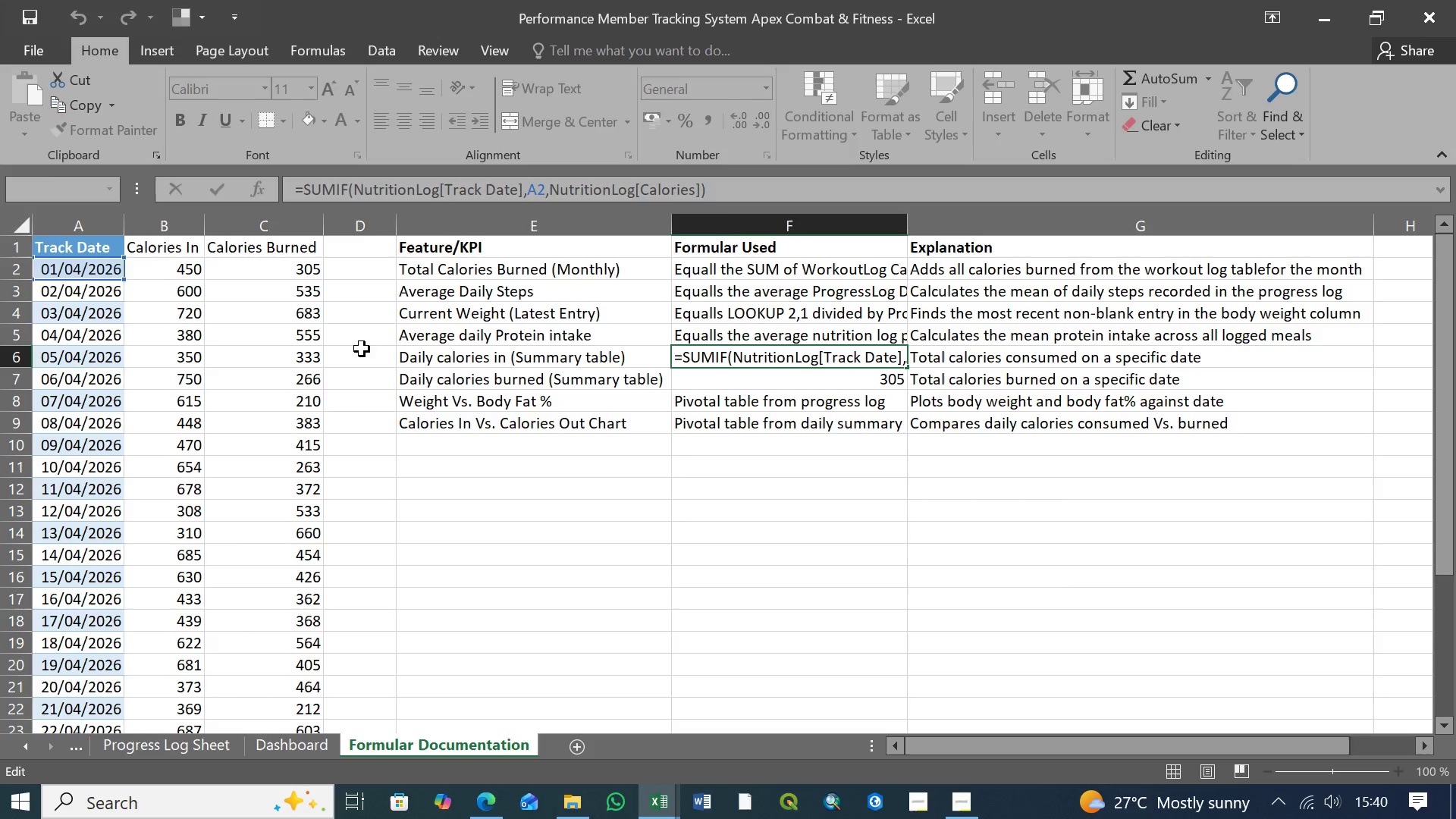 
key(Backspace)
key(Backspace)
key(Backspace)
type(Equalls the )
 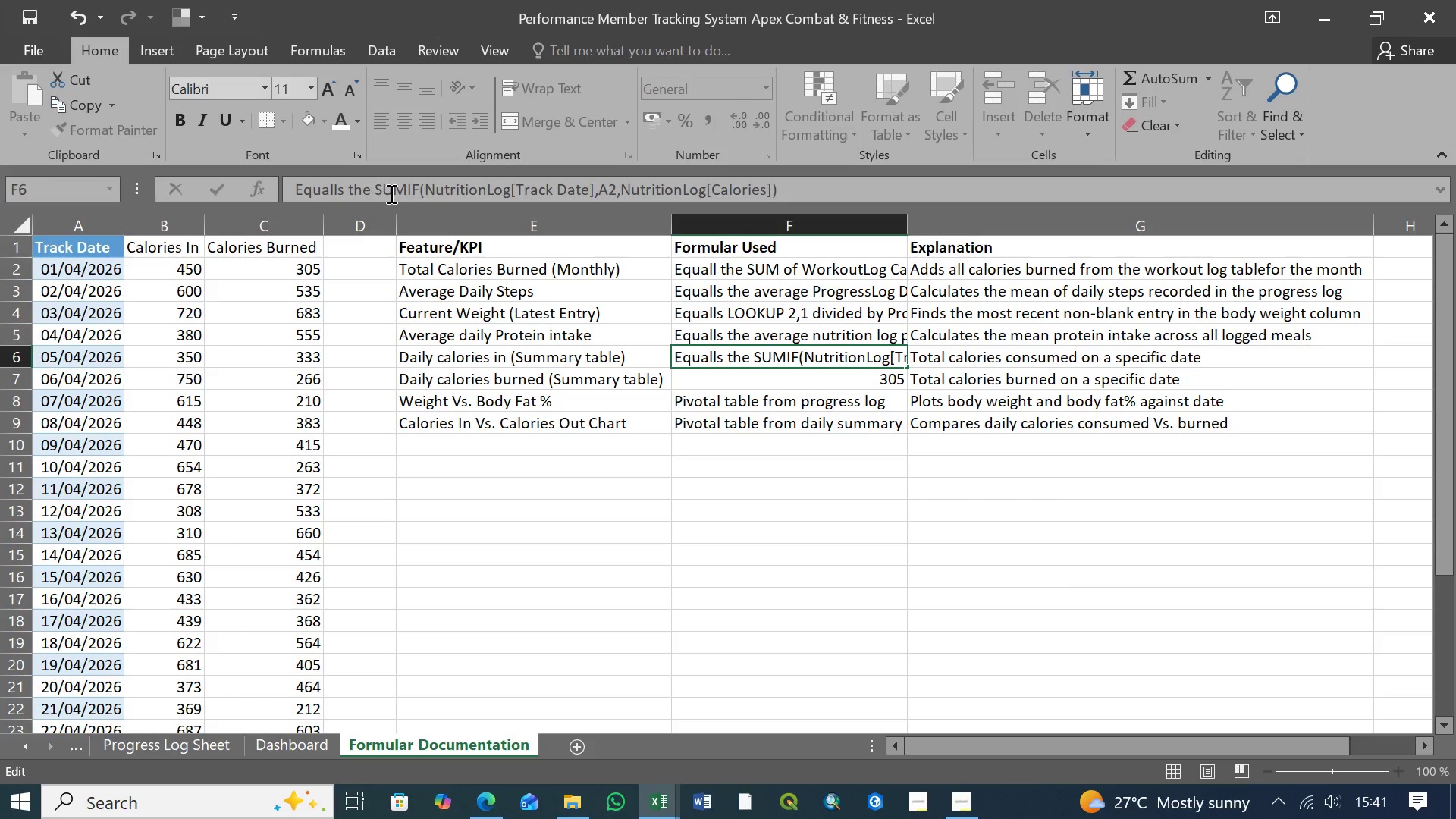 
left_click([404, 190])
 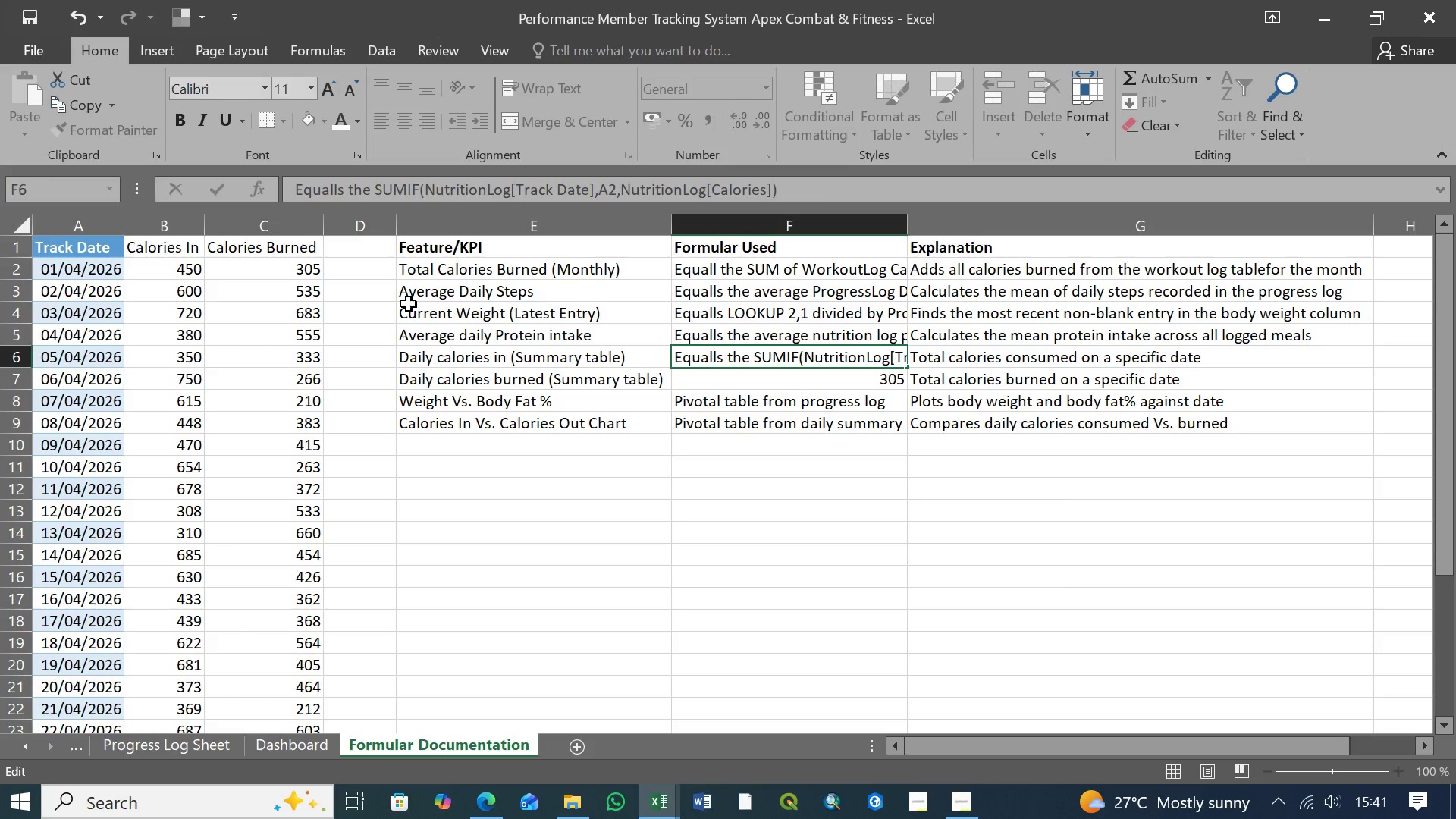 
key(Backspace)
key(Backspace)
key(Backspace)
key(Backspace)
type( sum )
 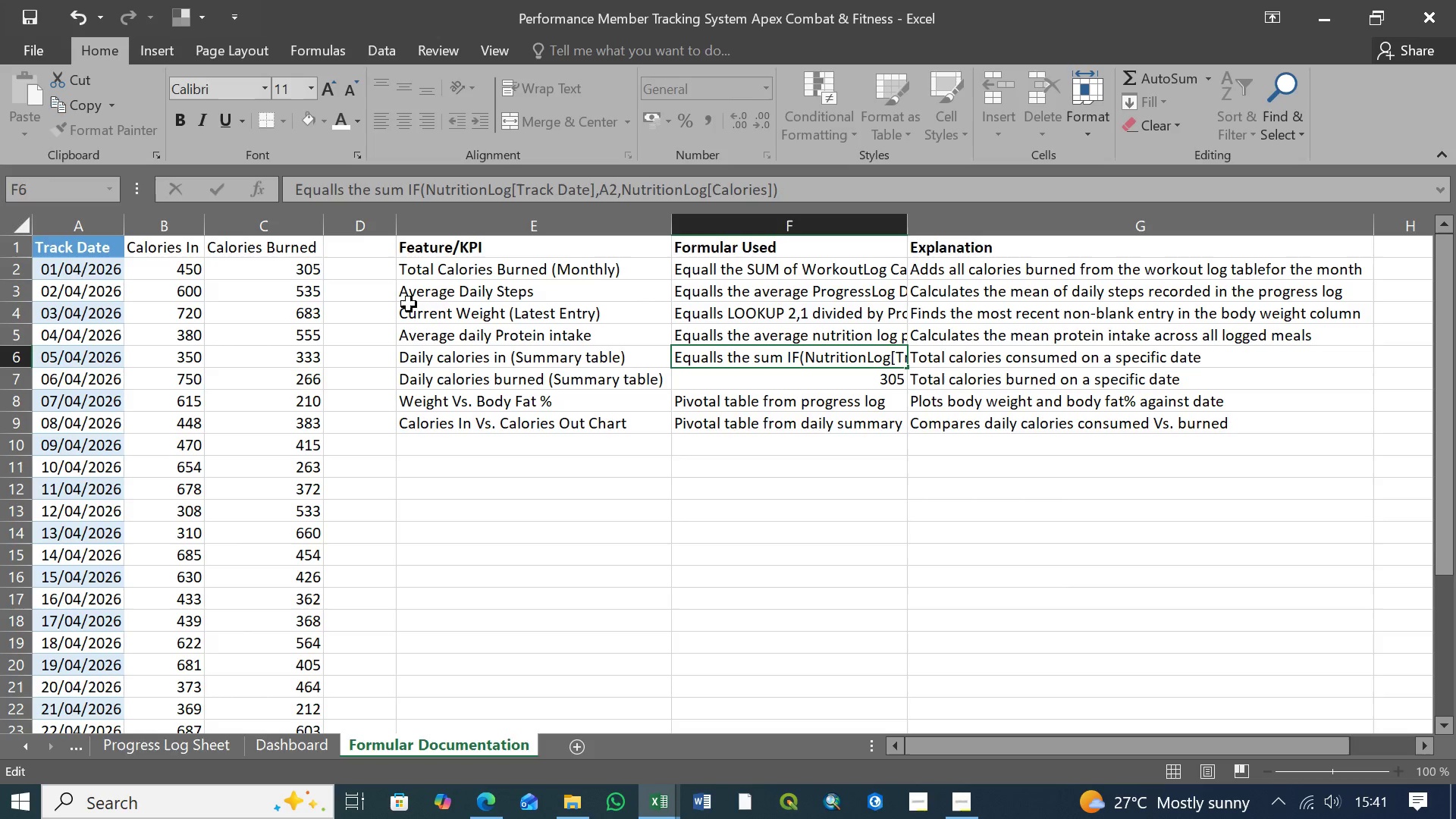 
key(ArrowRight)
 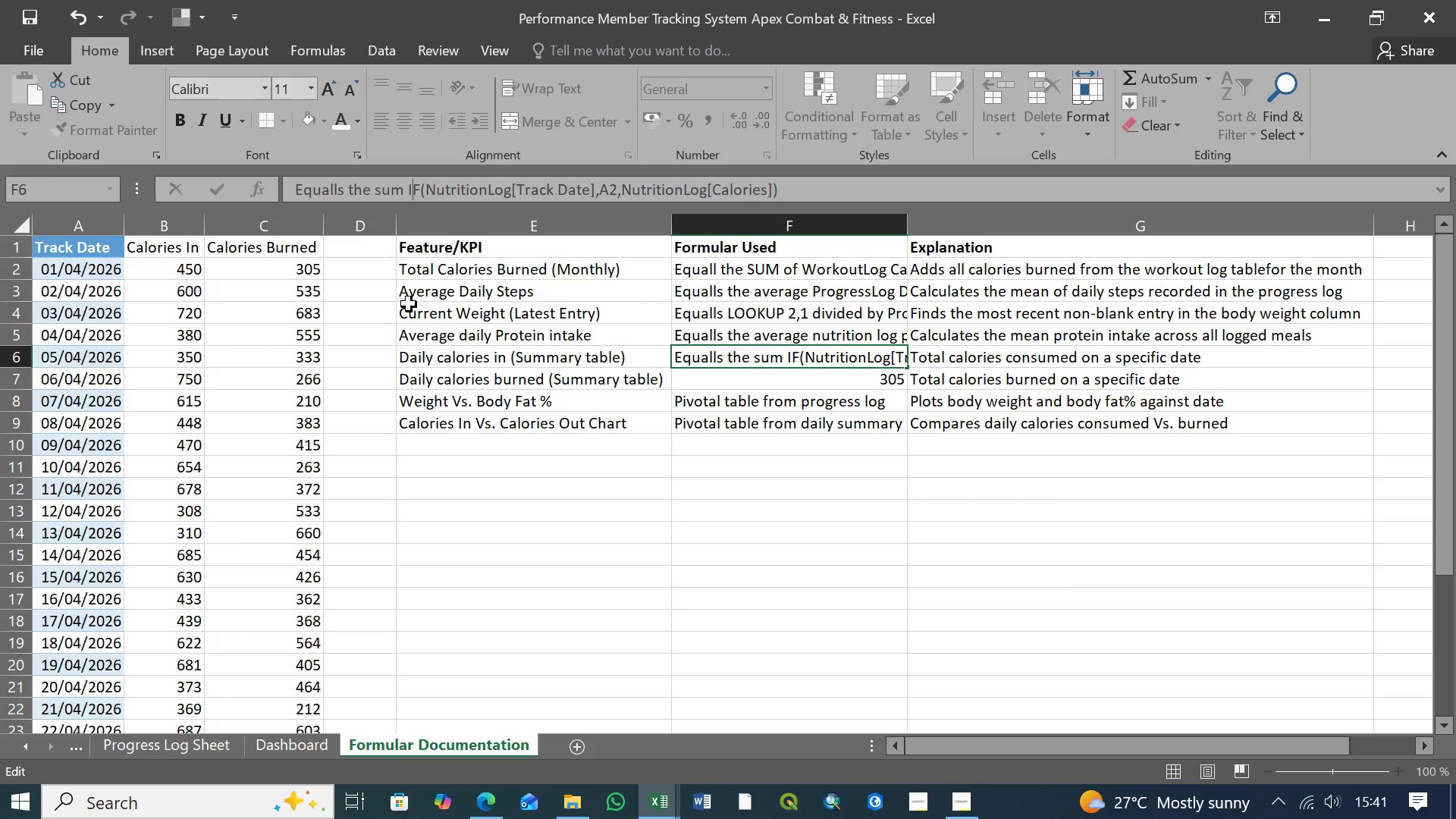 
key(ArrowRight)
 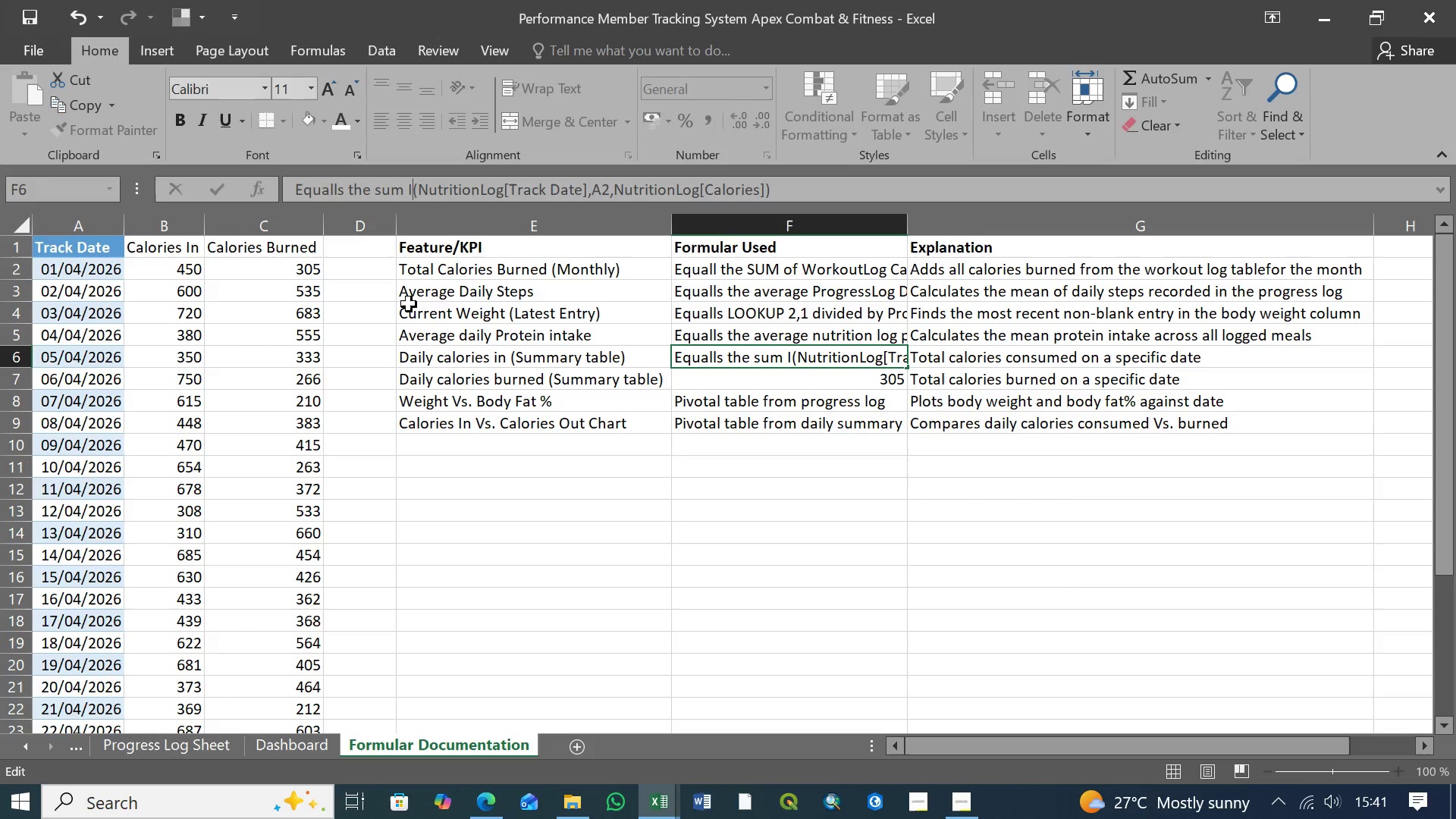 
key(Backspace)
key(Backspace)
type( if )
 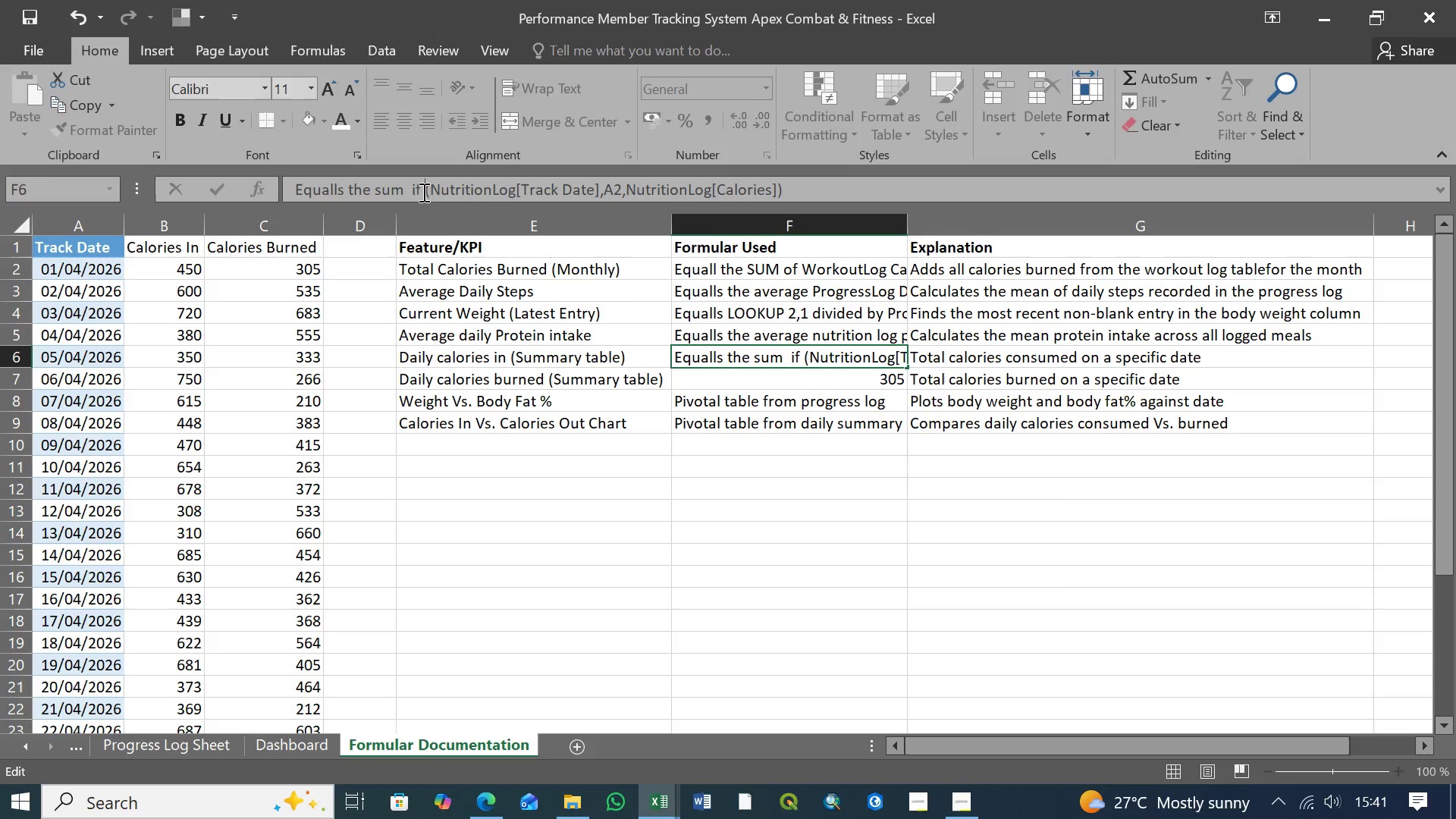 
left_click([429, 190])
 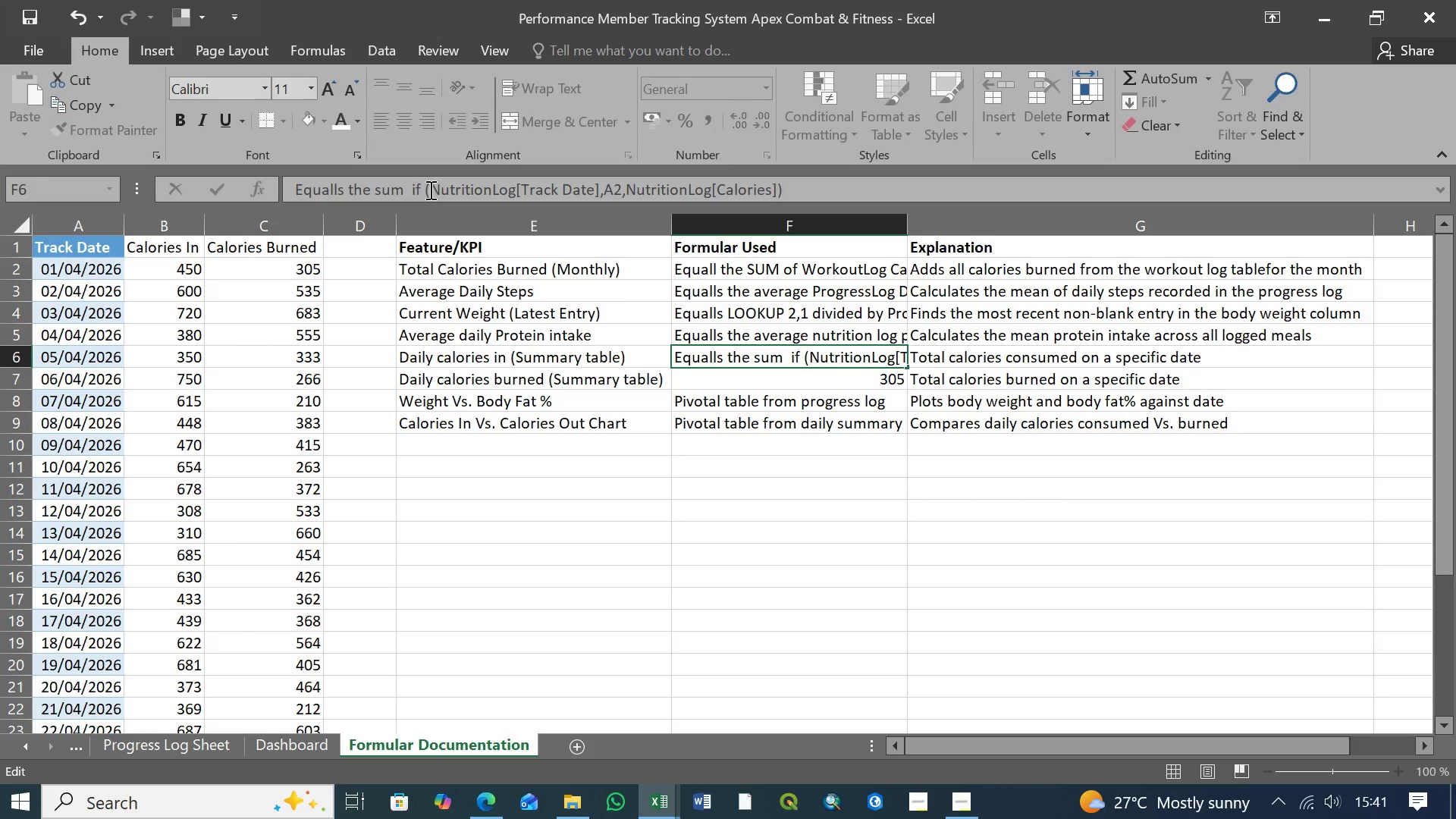 
key(Backspace)
 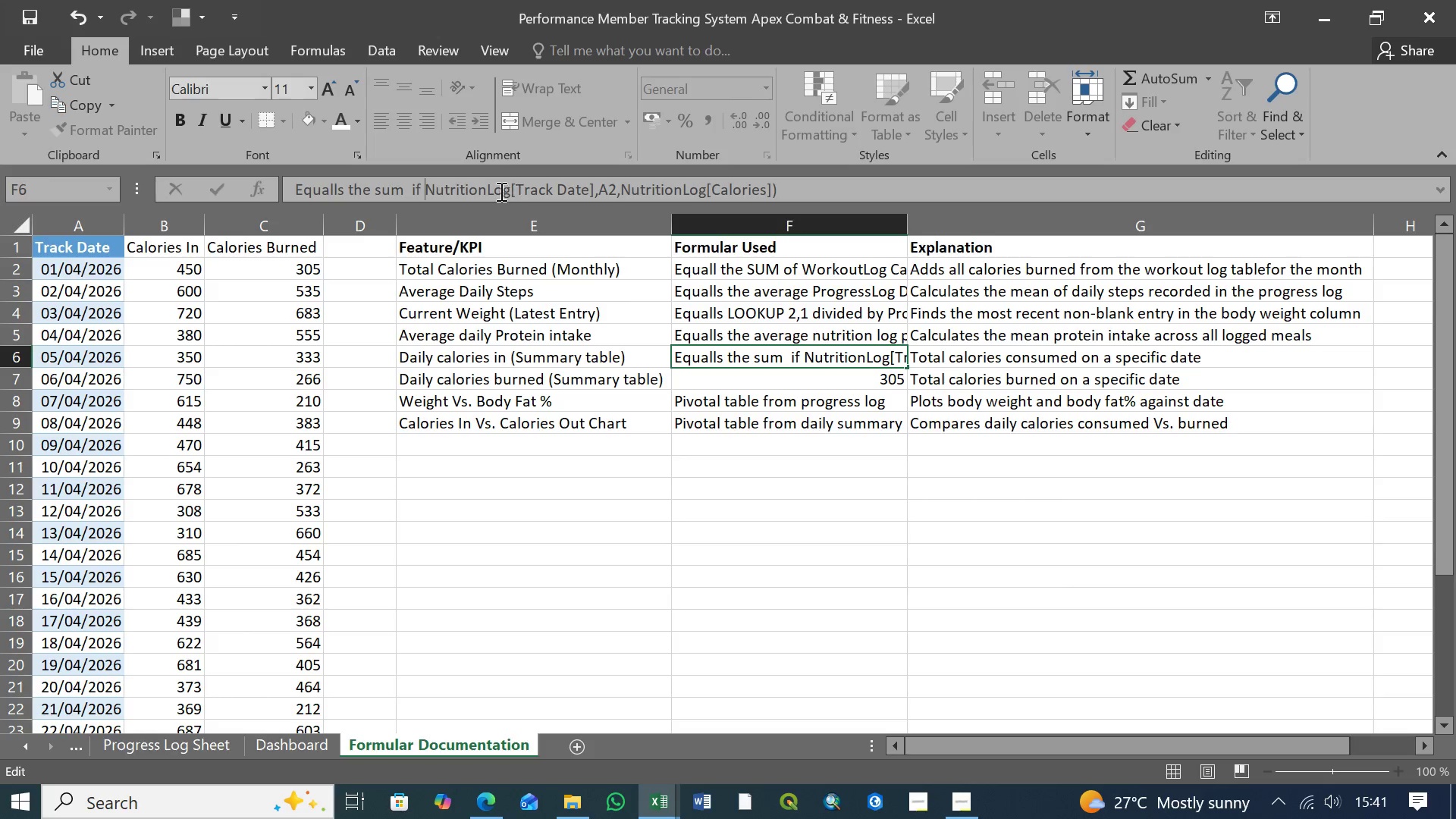 
left_click([484, 190])
 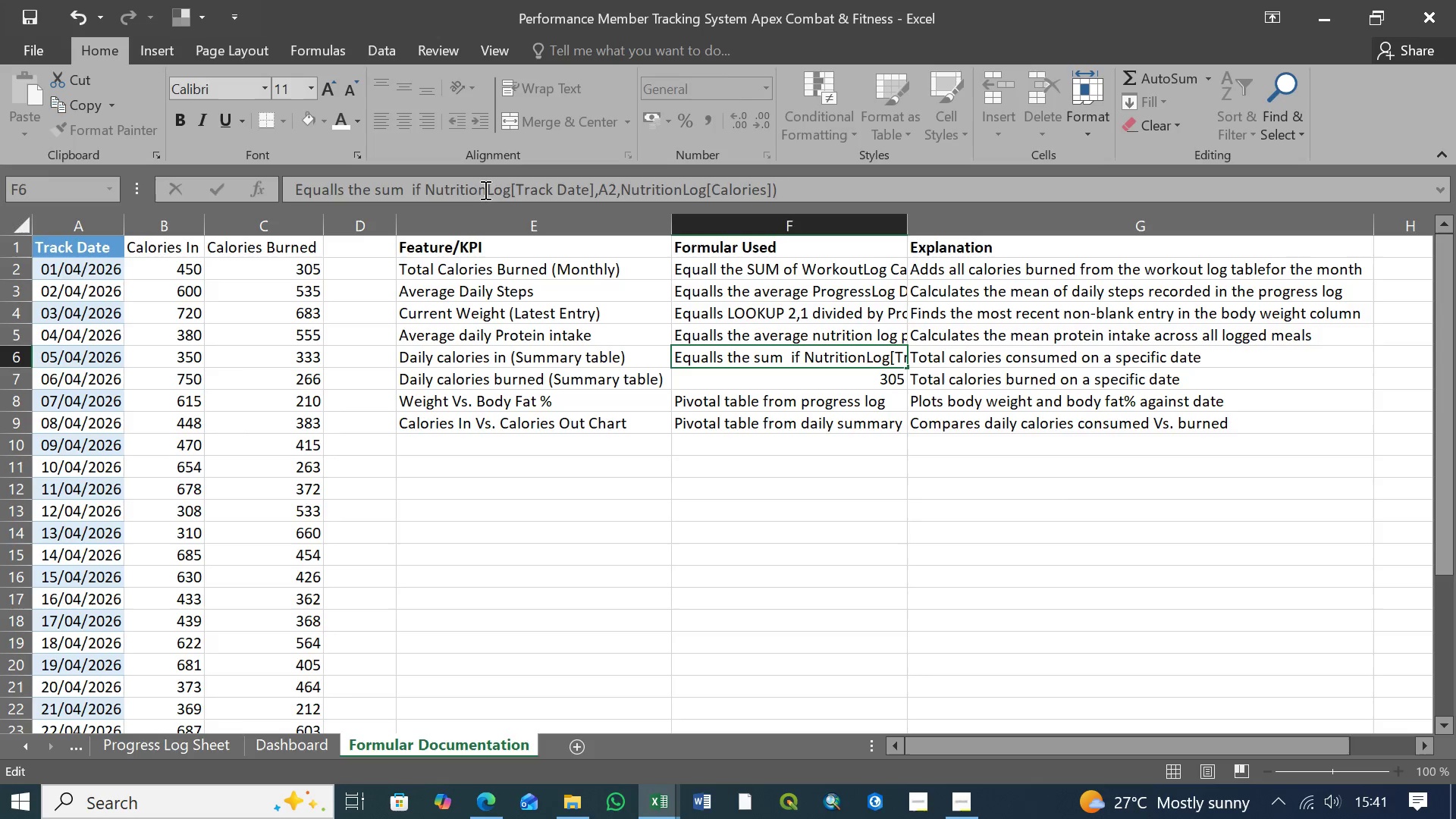 
key(Space)
 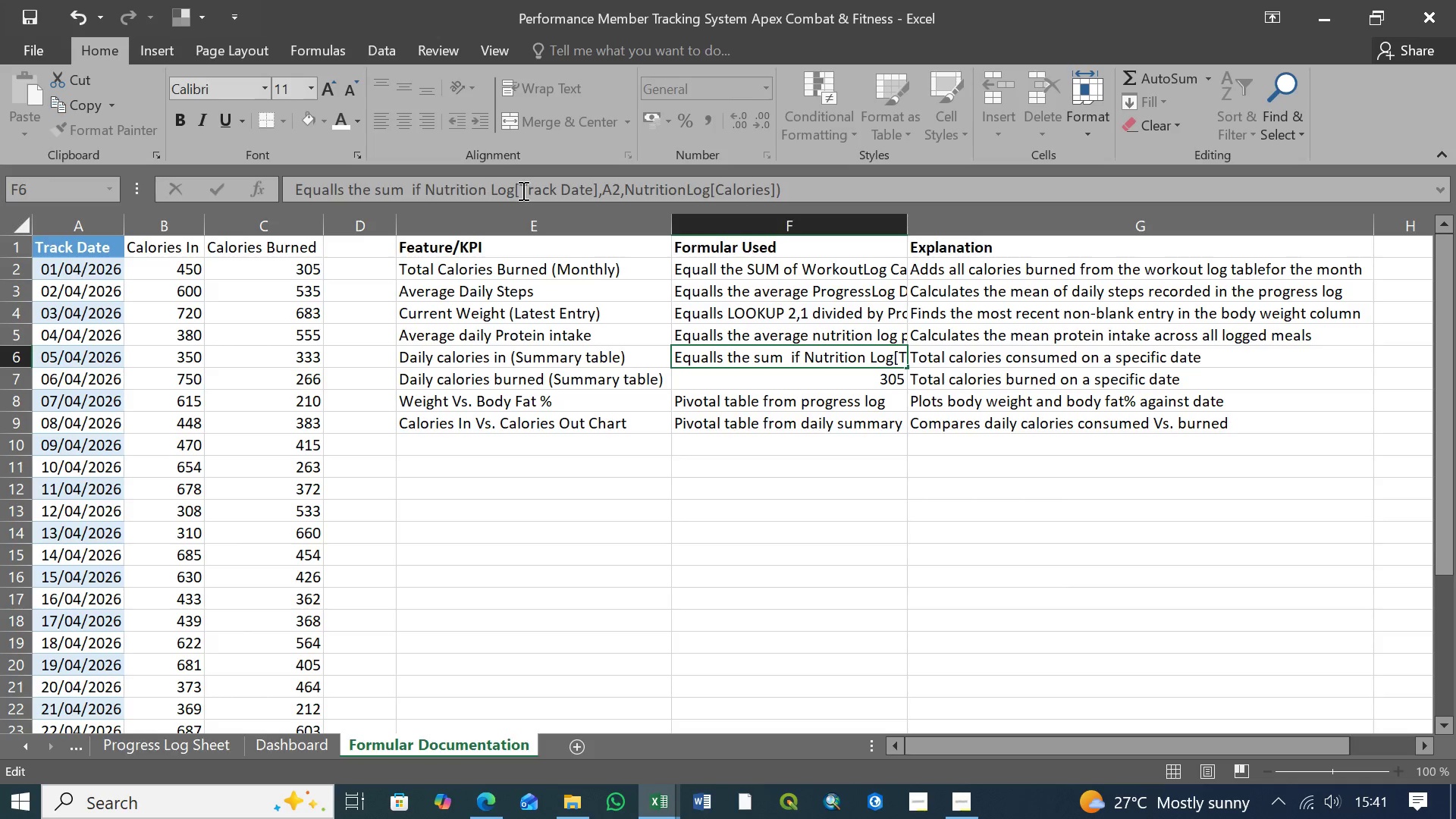 
left_click([522, 190])
 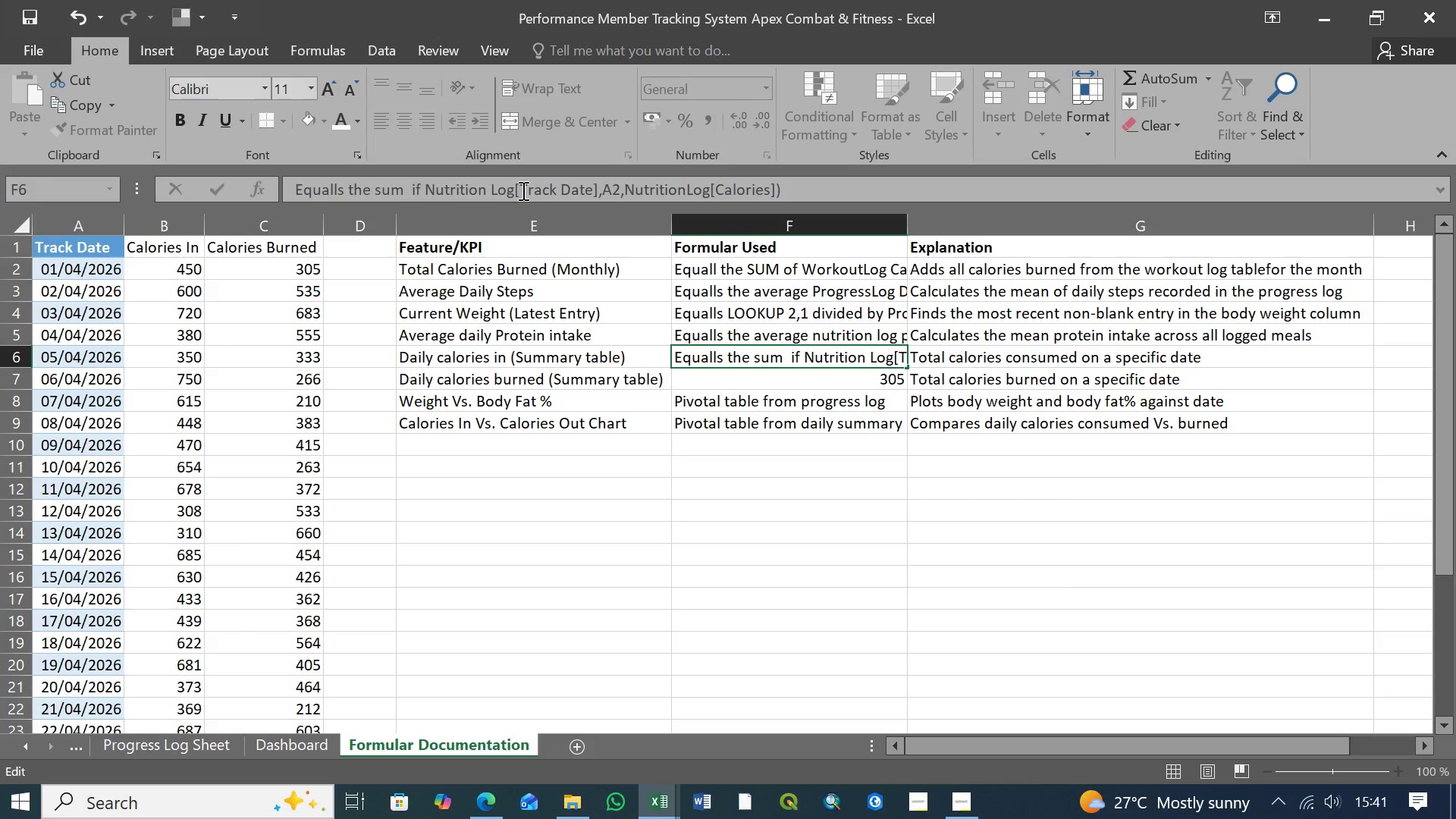 
key(Backspace)
 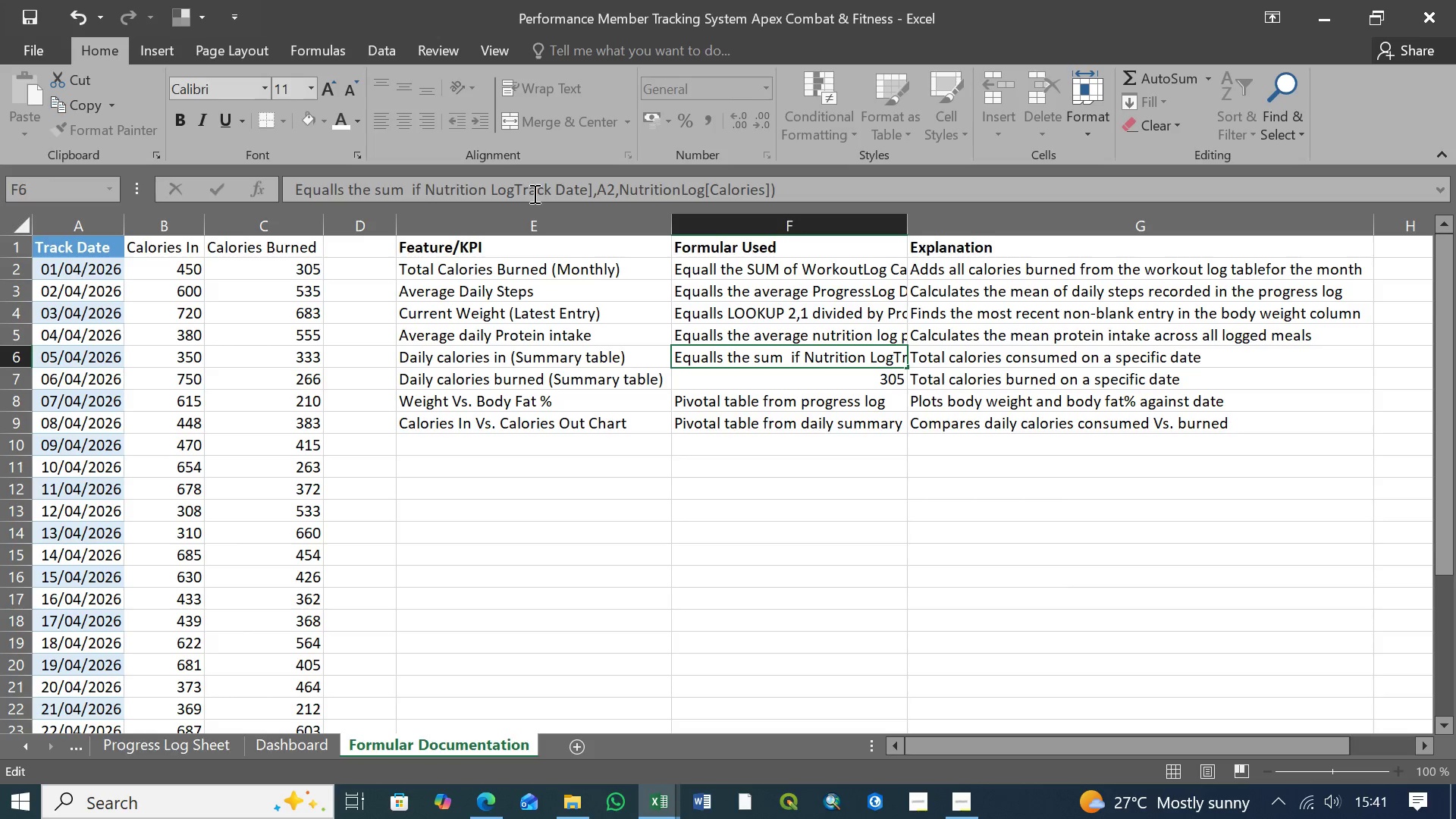 
key(Space)
 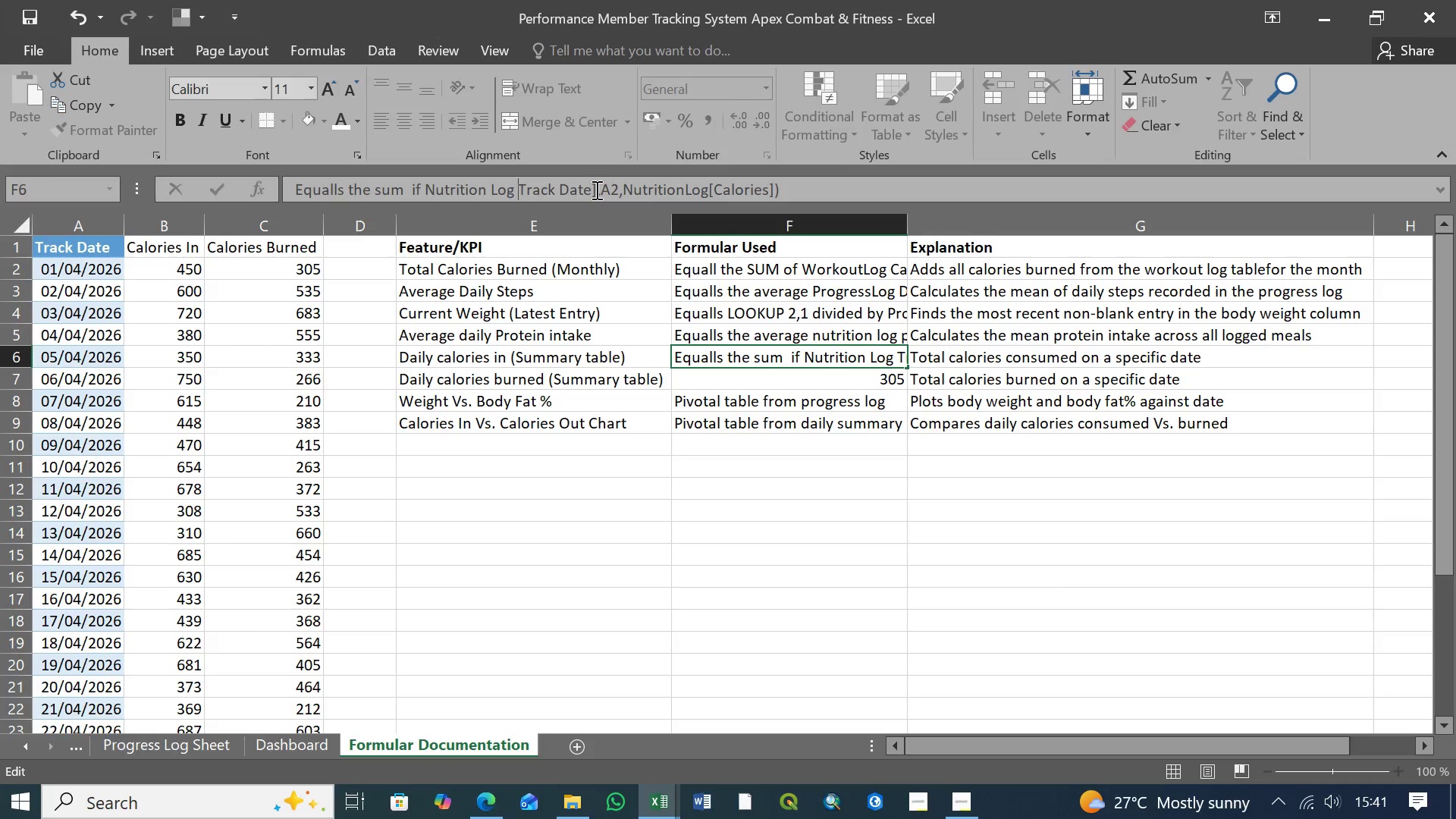 
left_click([595, 190])
 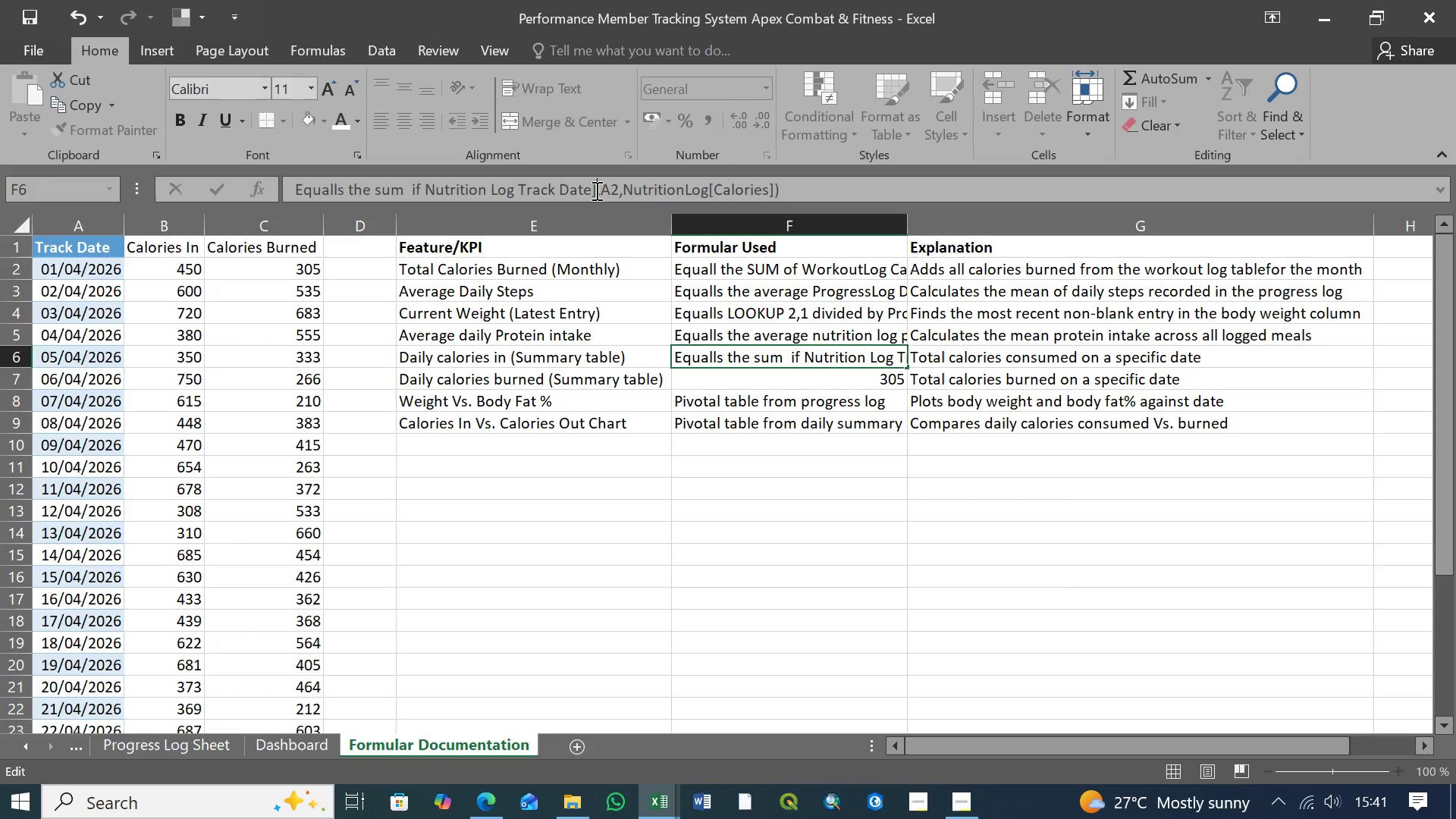 
key(Backspace)
 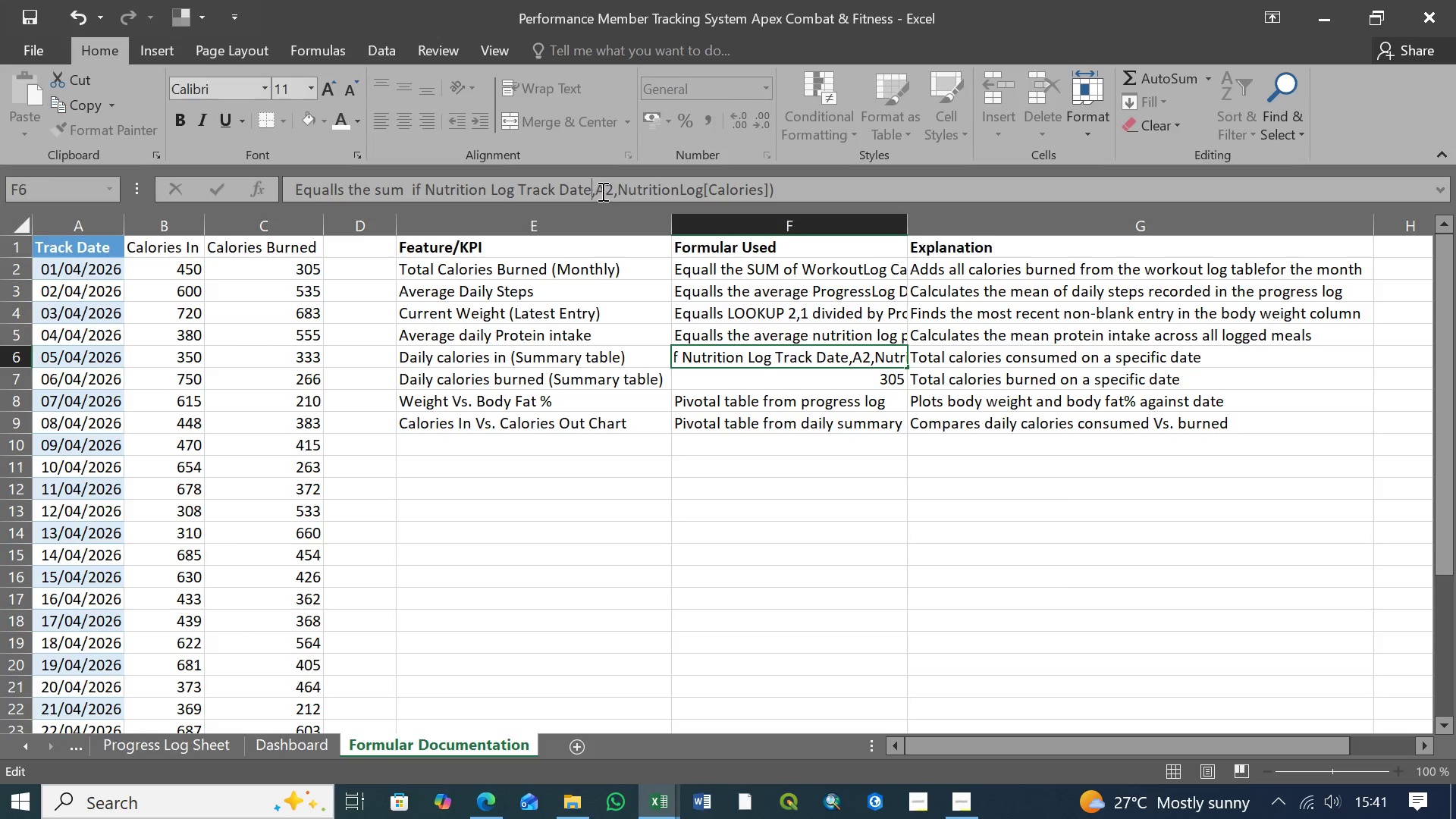 
left_click([597, 189])
 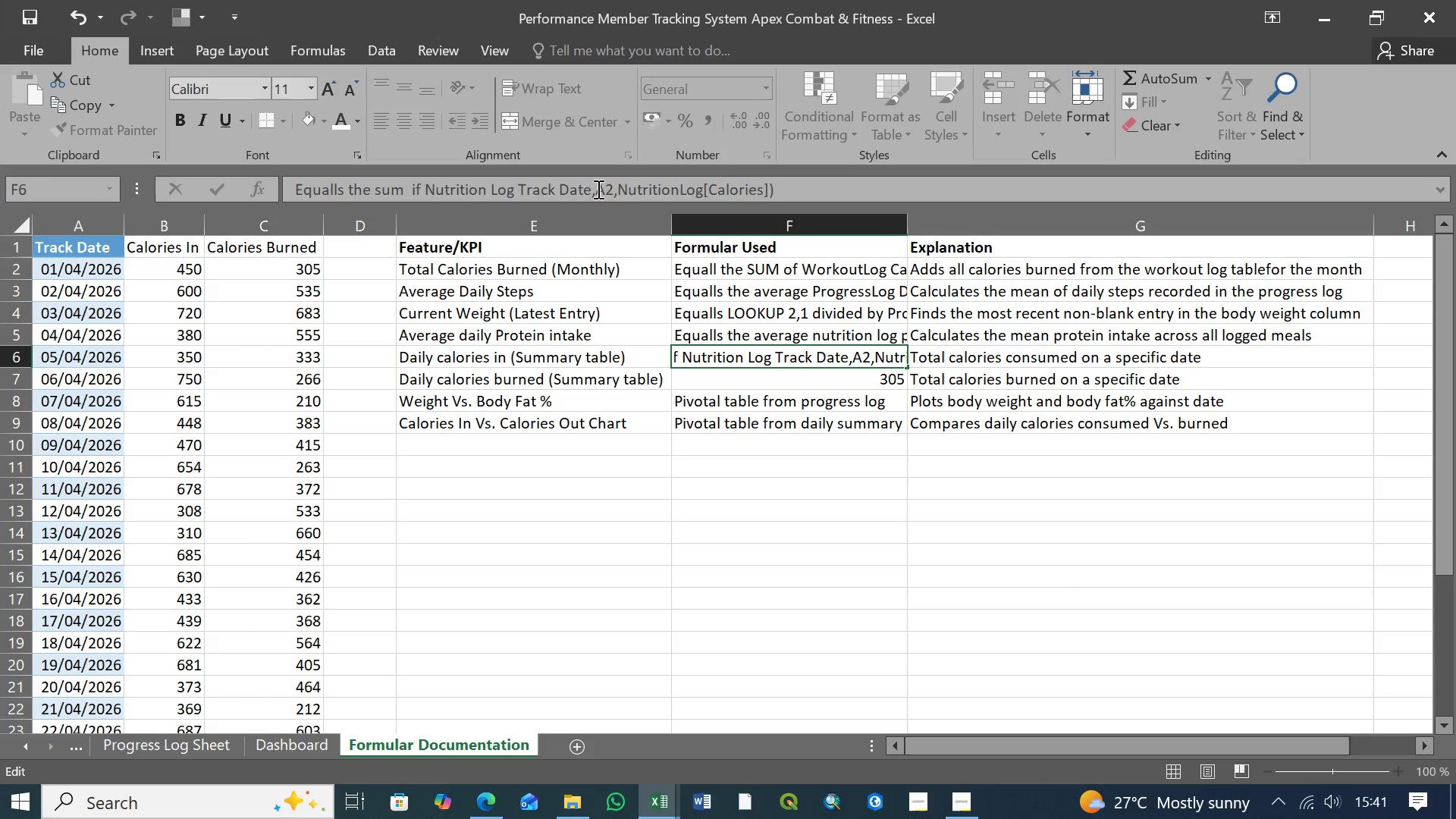 
key(Space)
 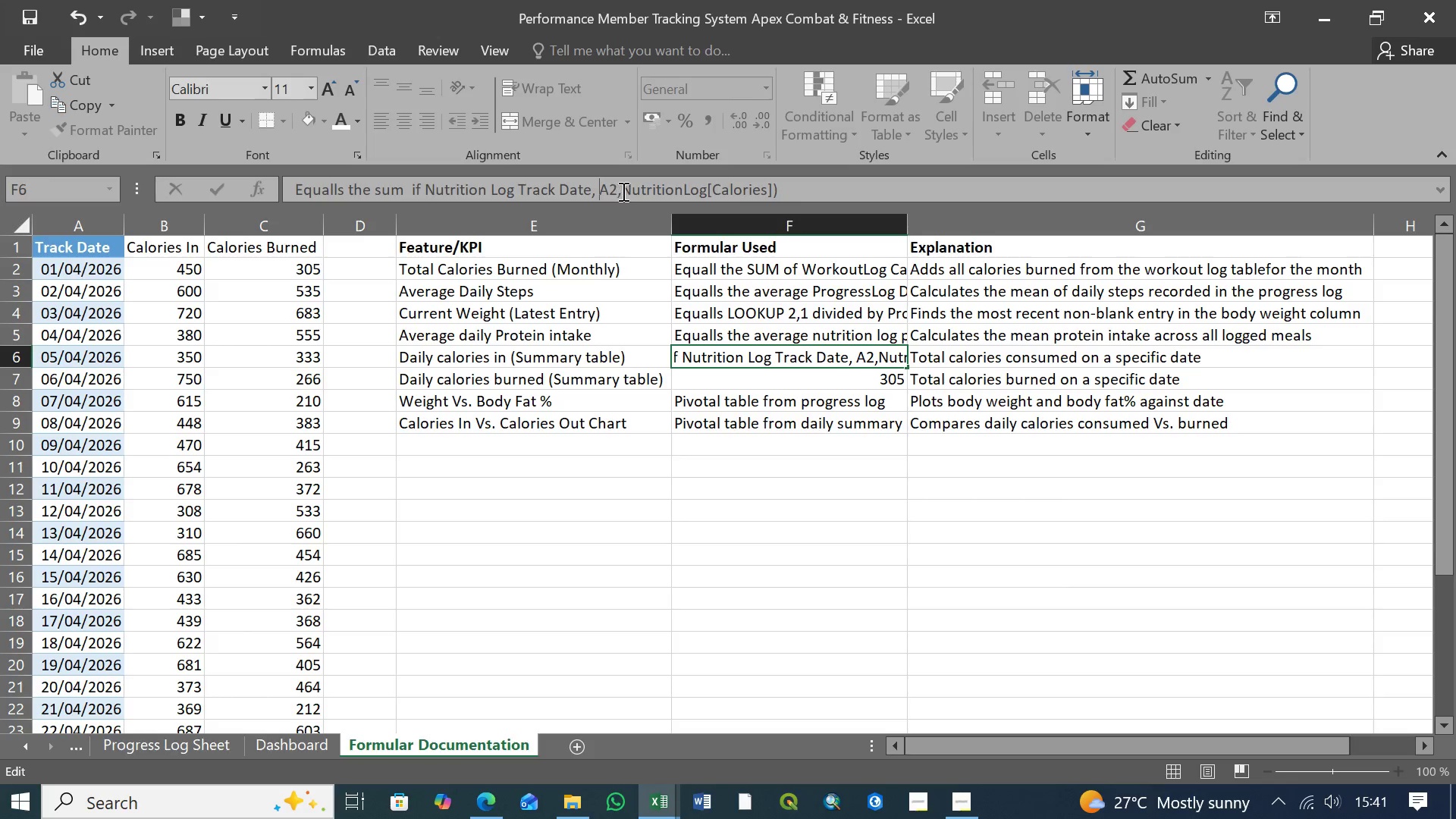 
left_click([623, 187])
 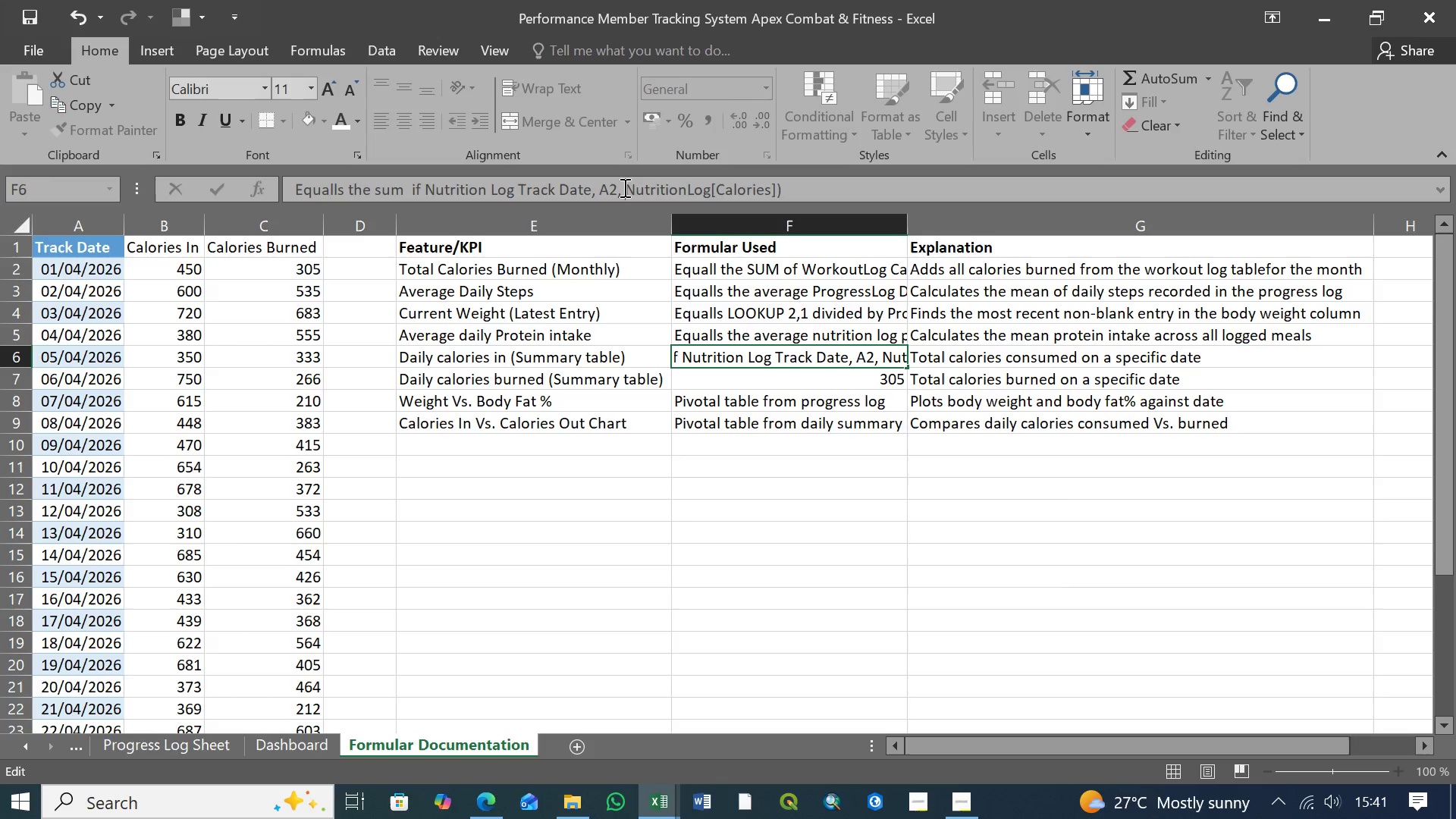 
key(Space)
 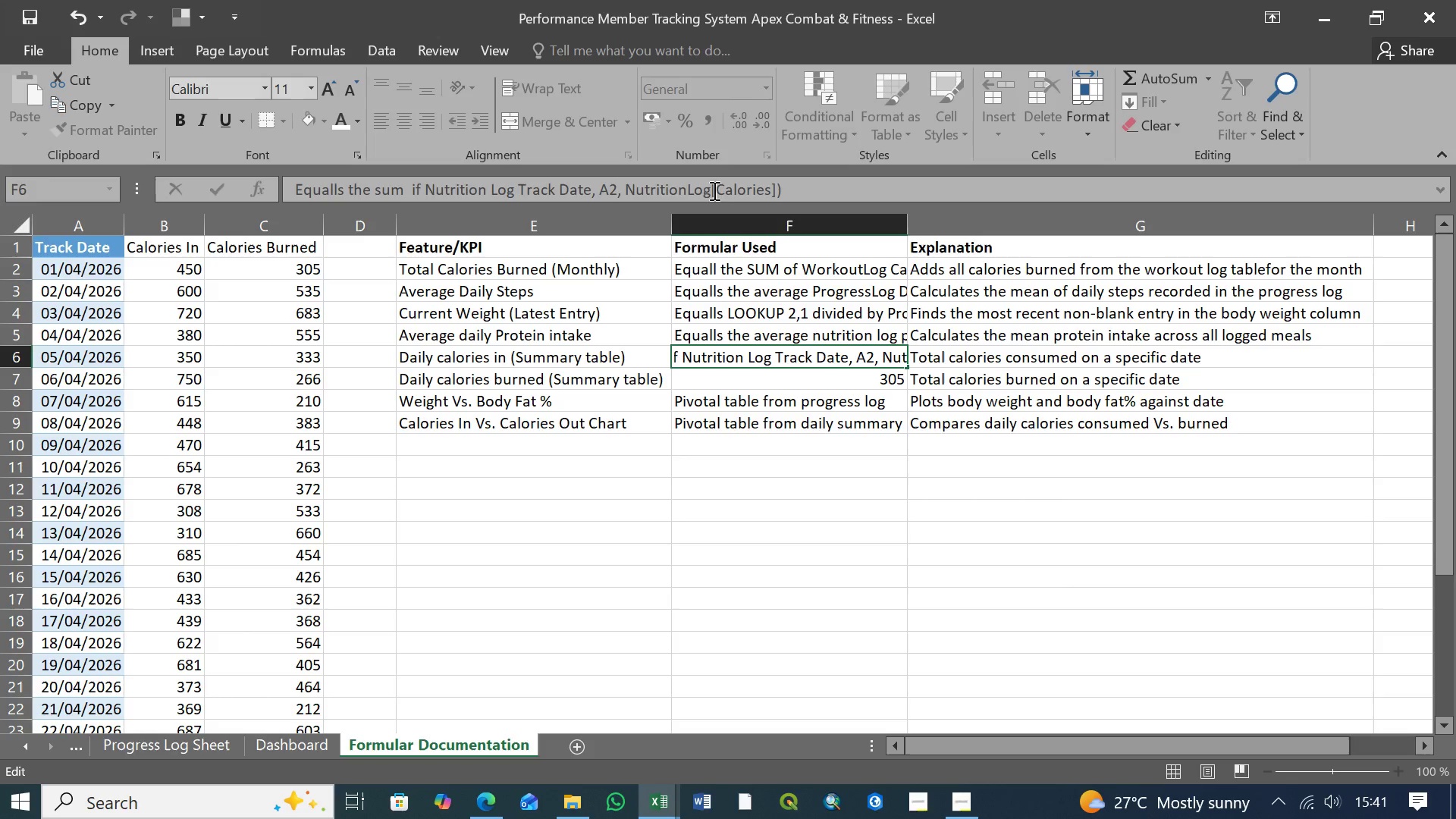 
left_click([717, 190])
 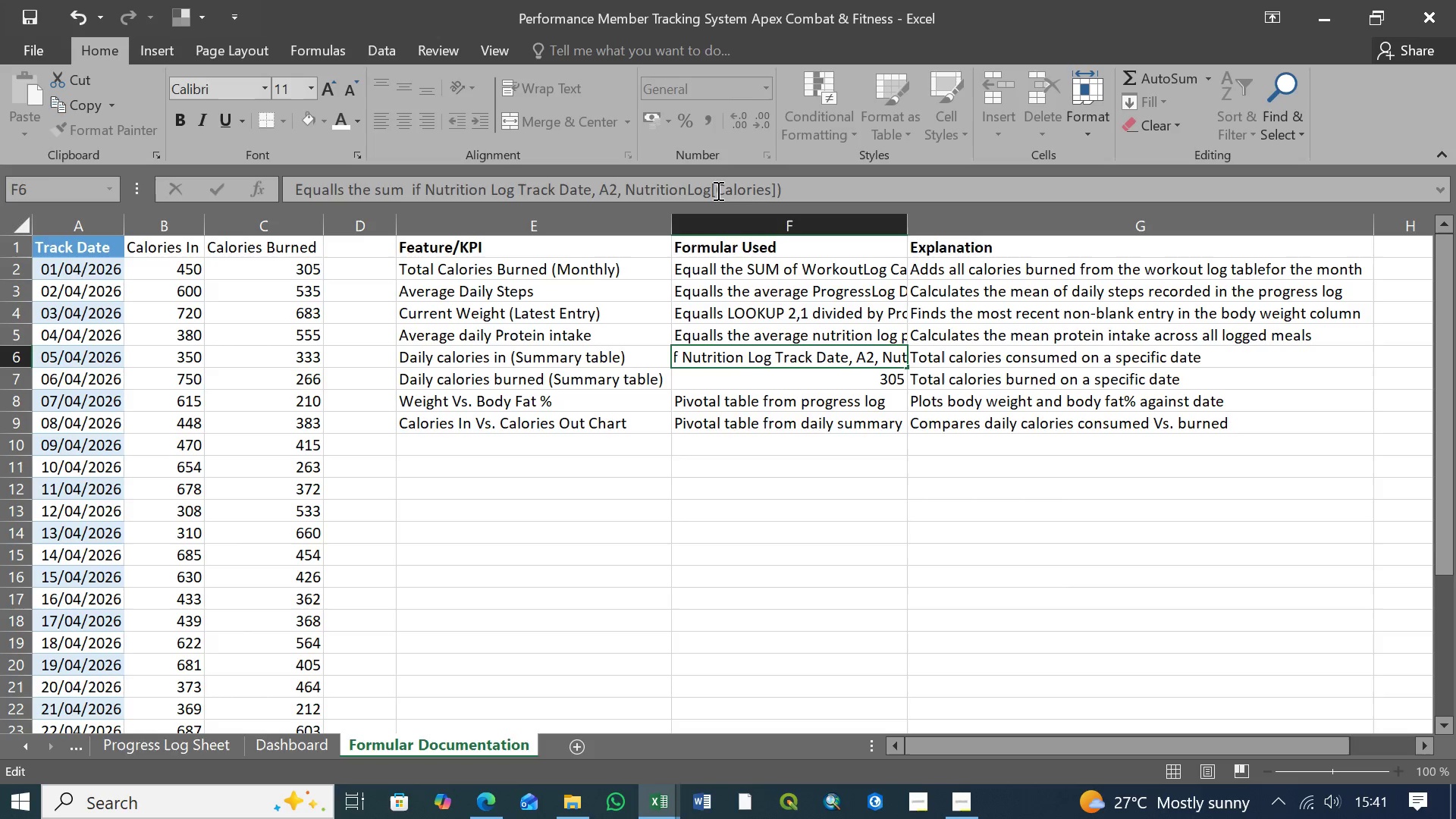 
key(Backspace)
 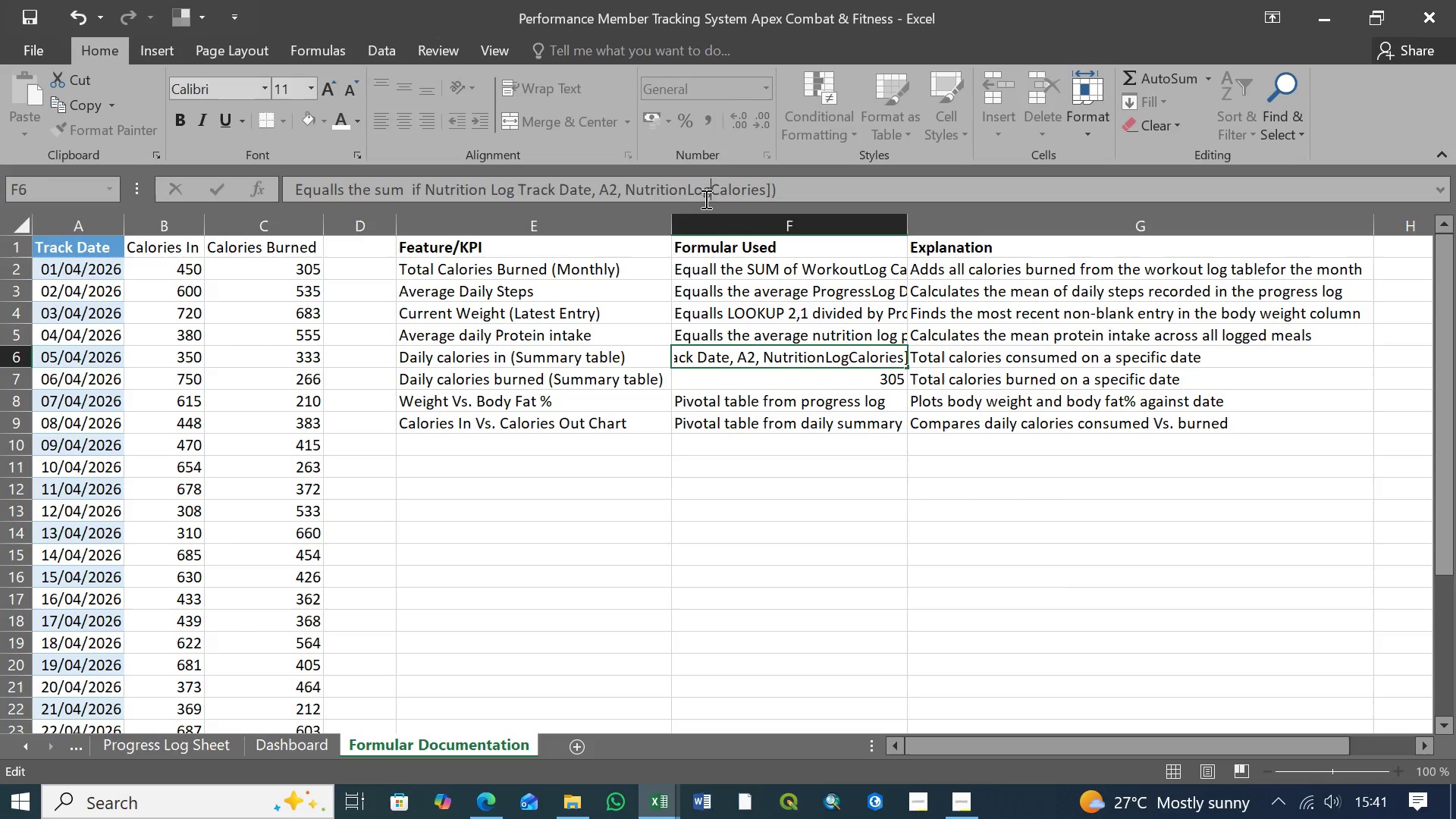 
key(Space)
 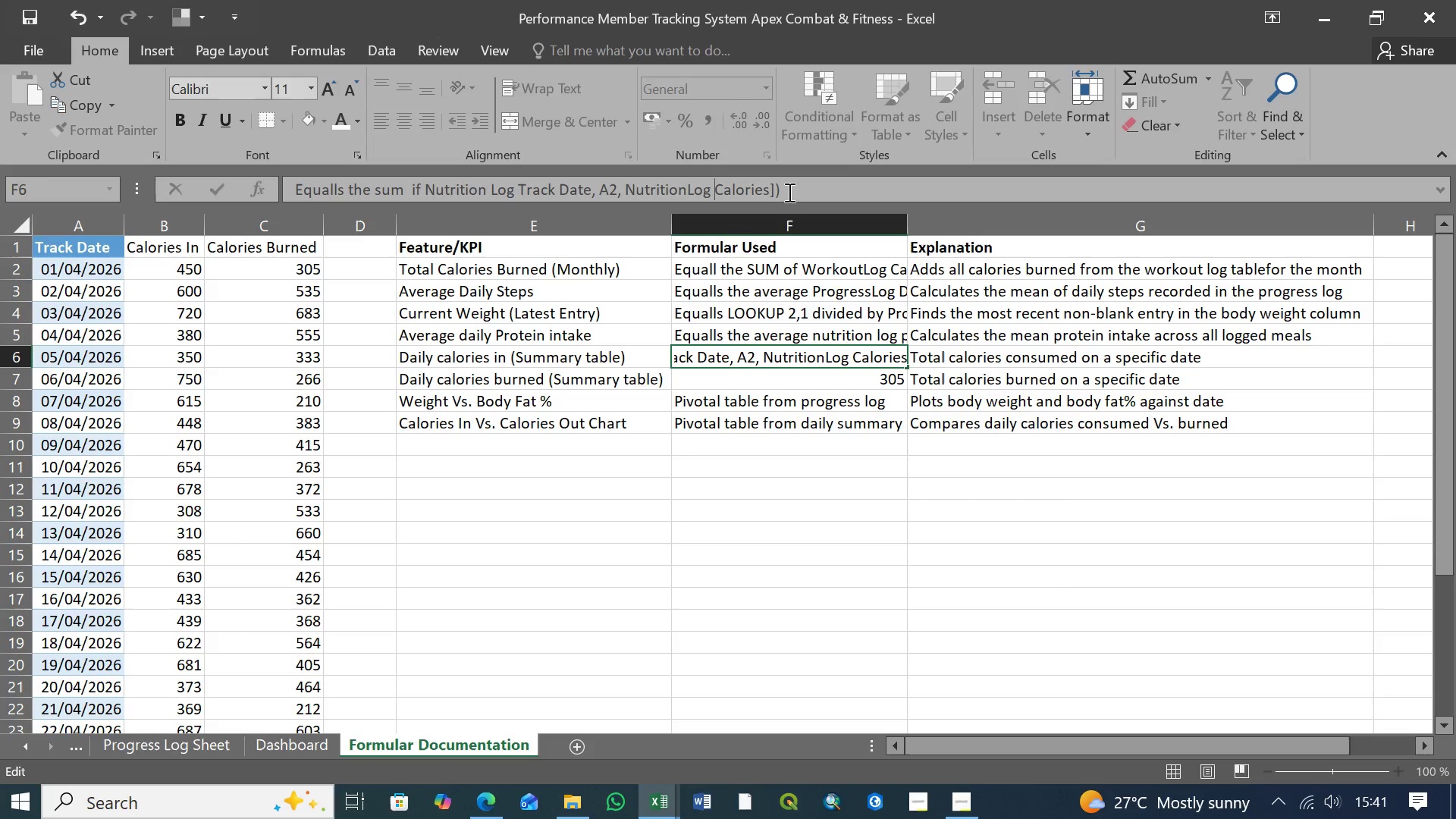 
left_click([788, 192])
 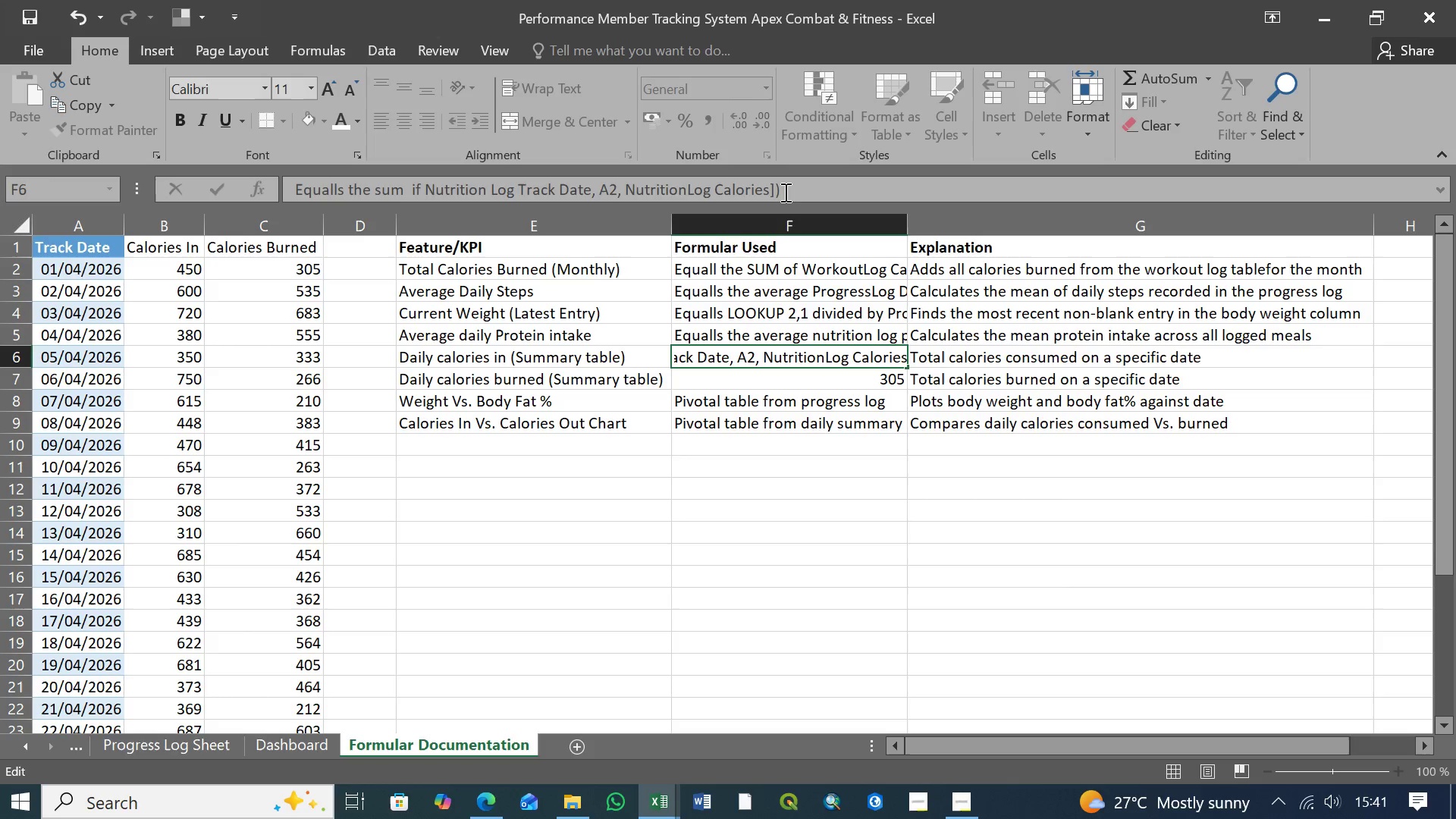 
key(Backspace)
 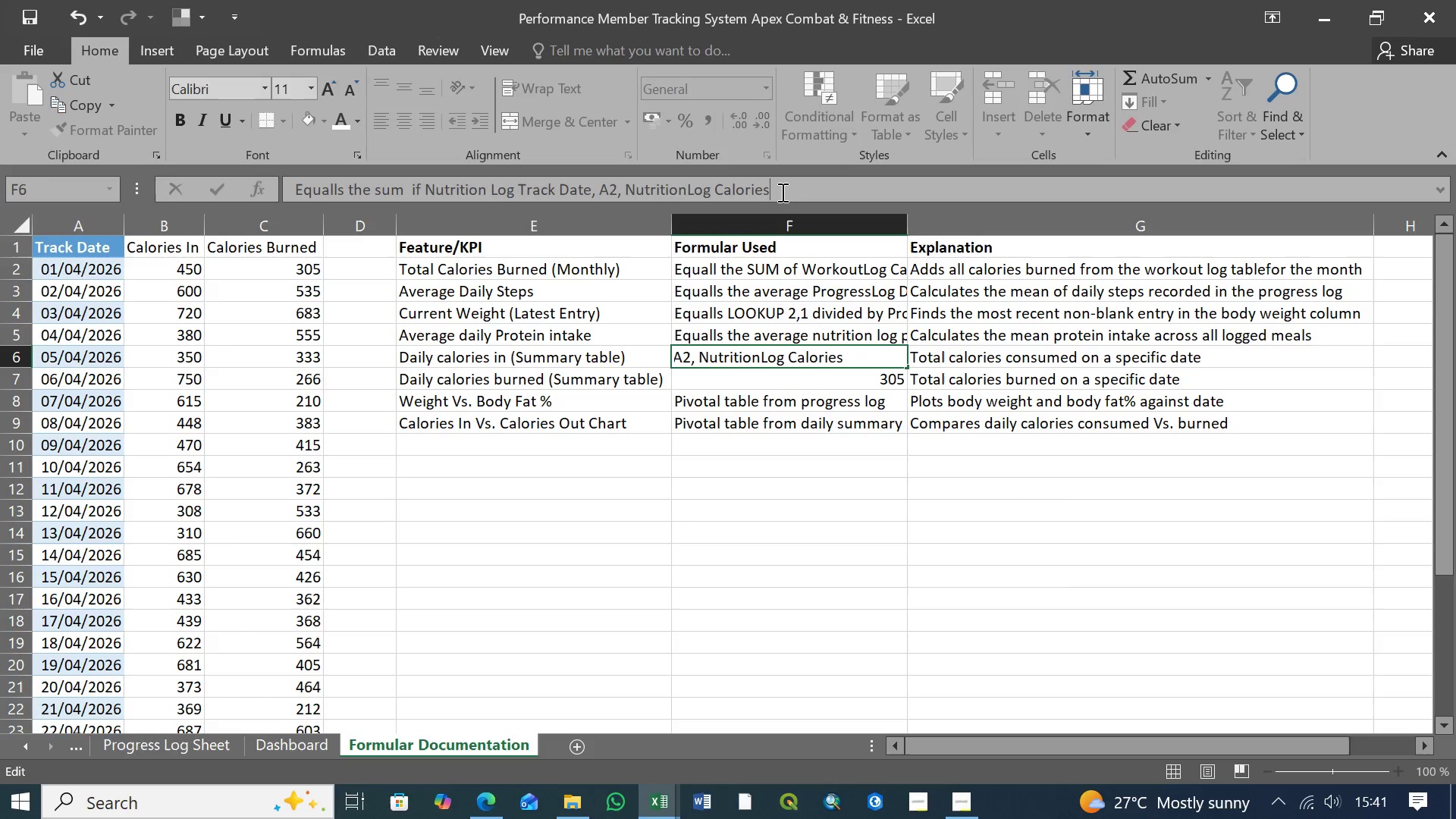 
key(Backspace)
 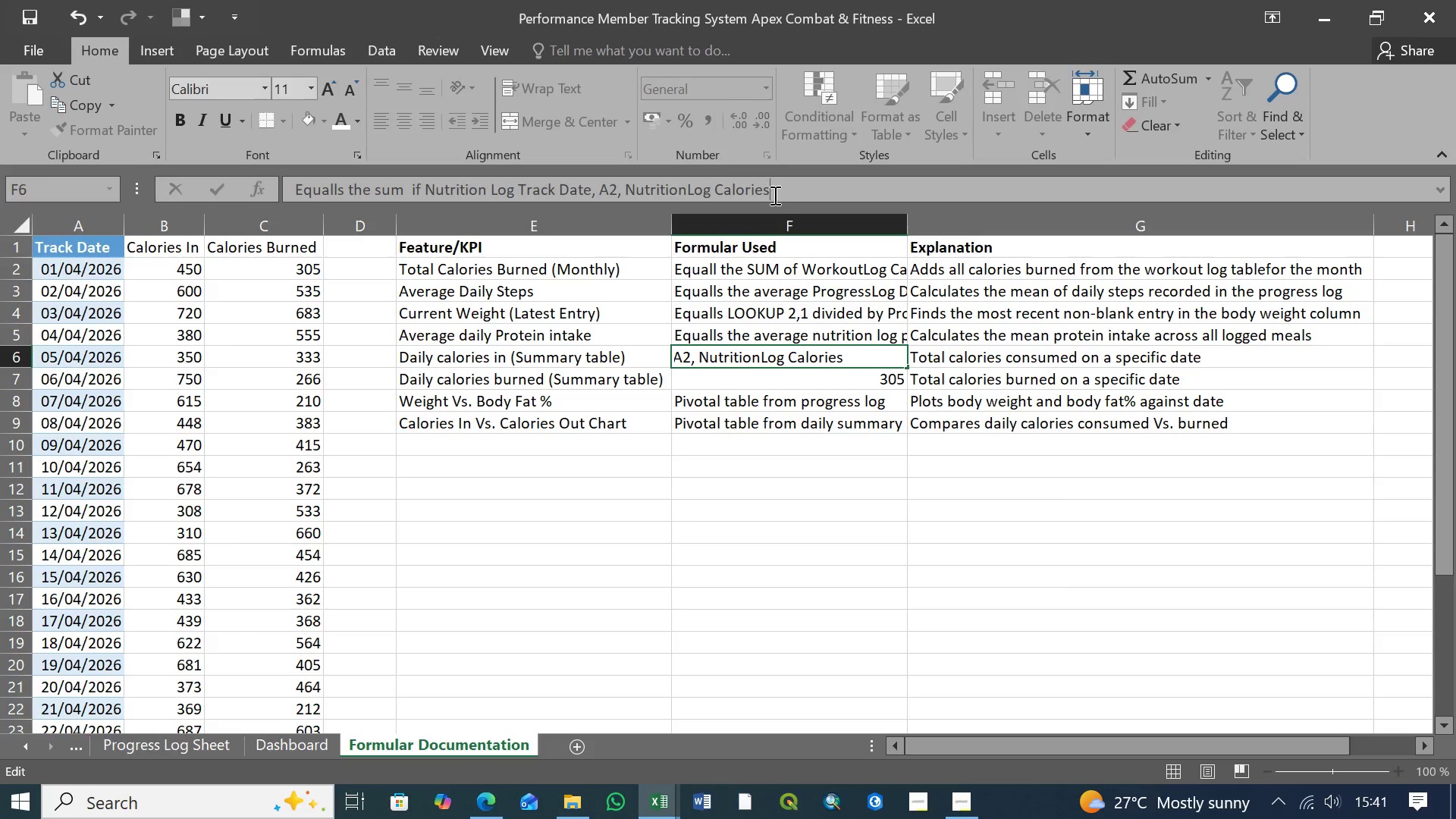 
key(Space)
 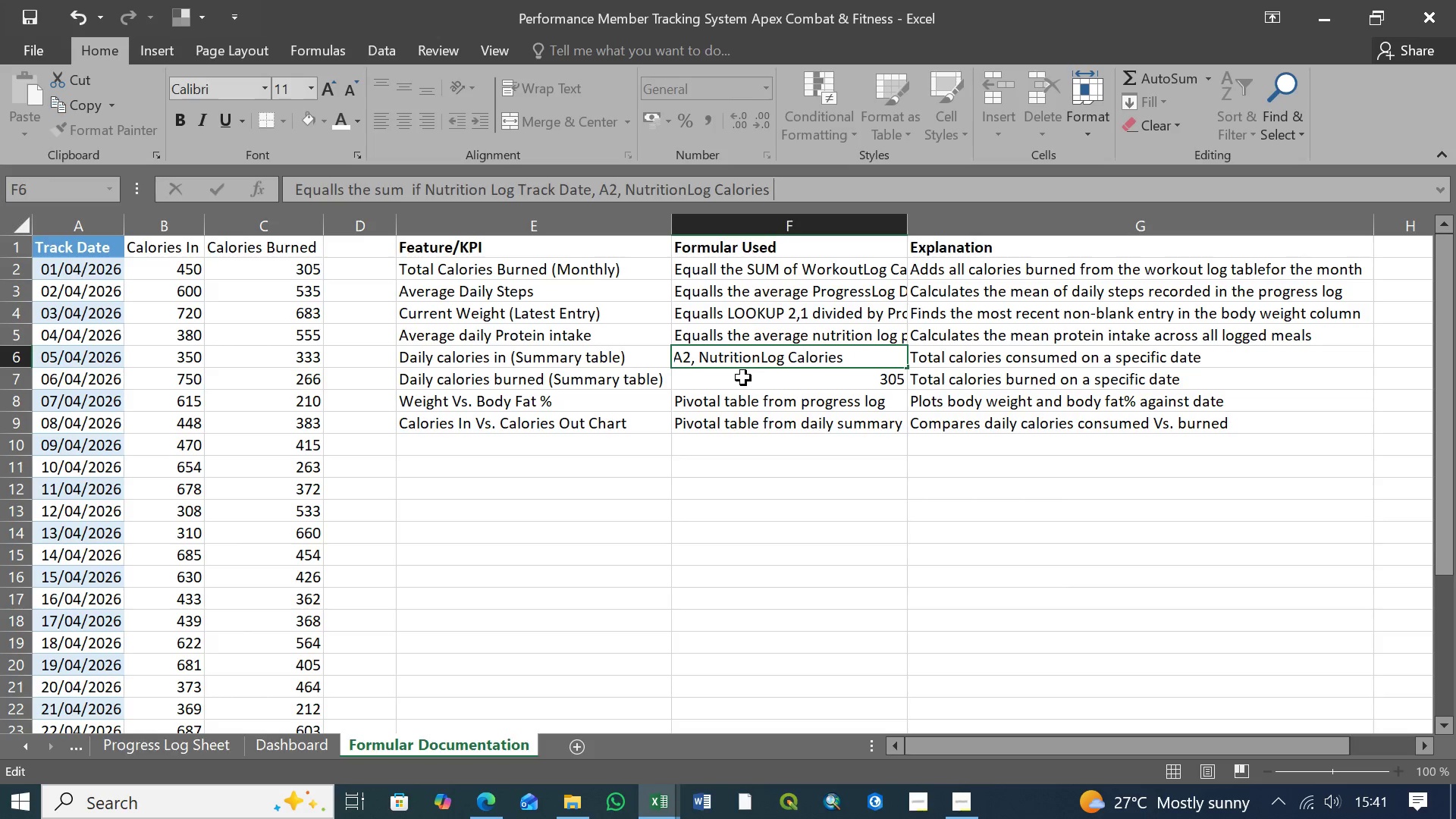 
left_click([754, 379])
 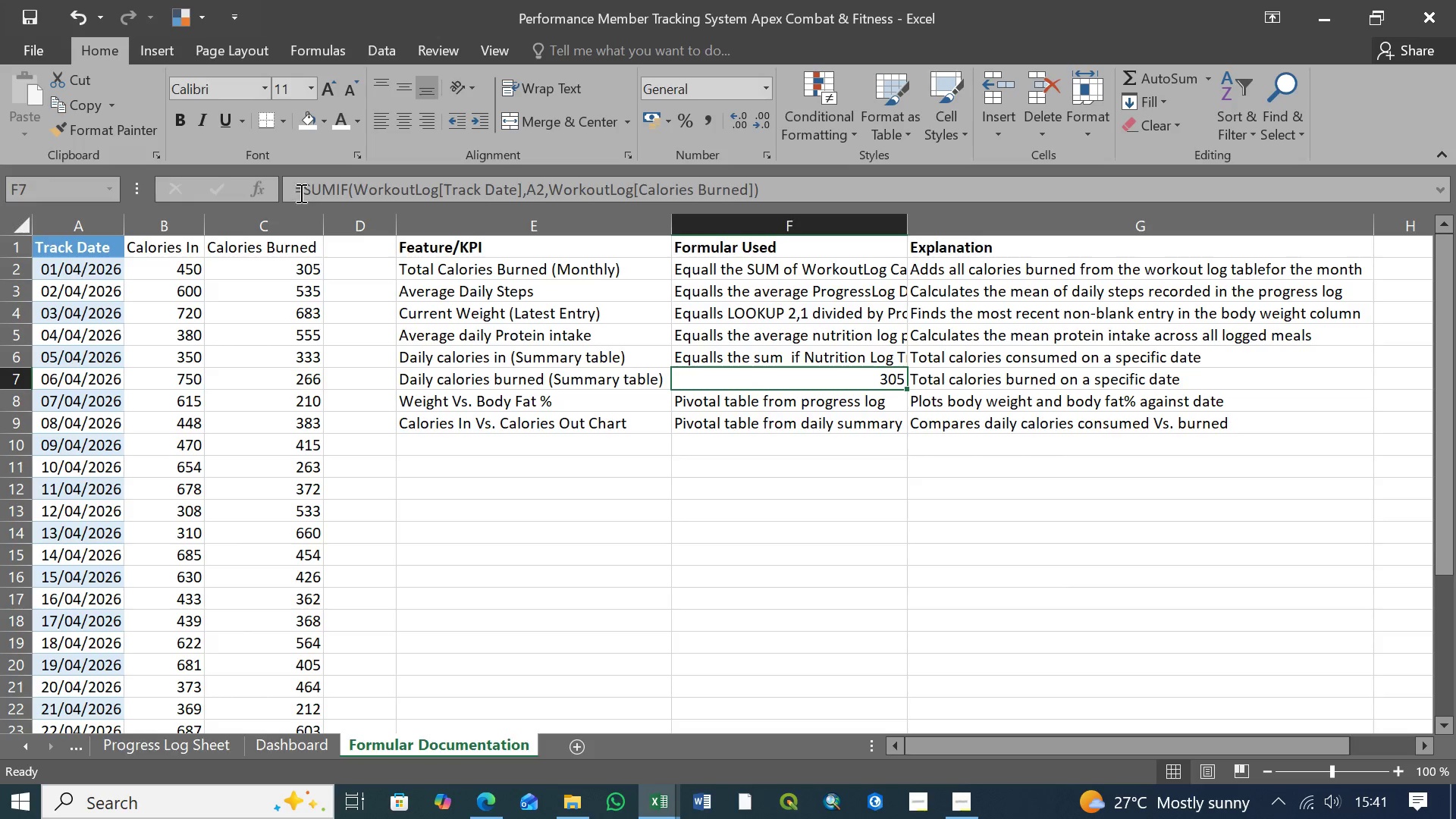 
left_click([301, 190])
 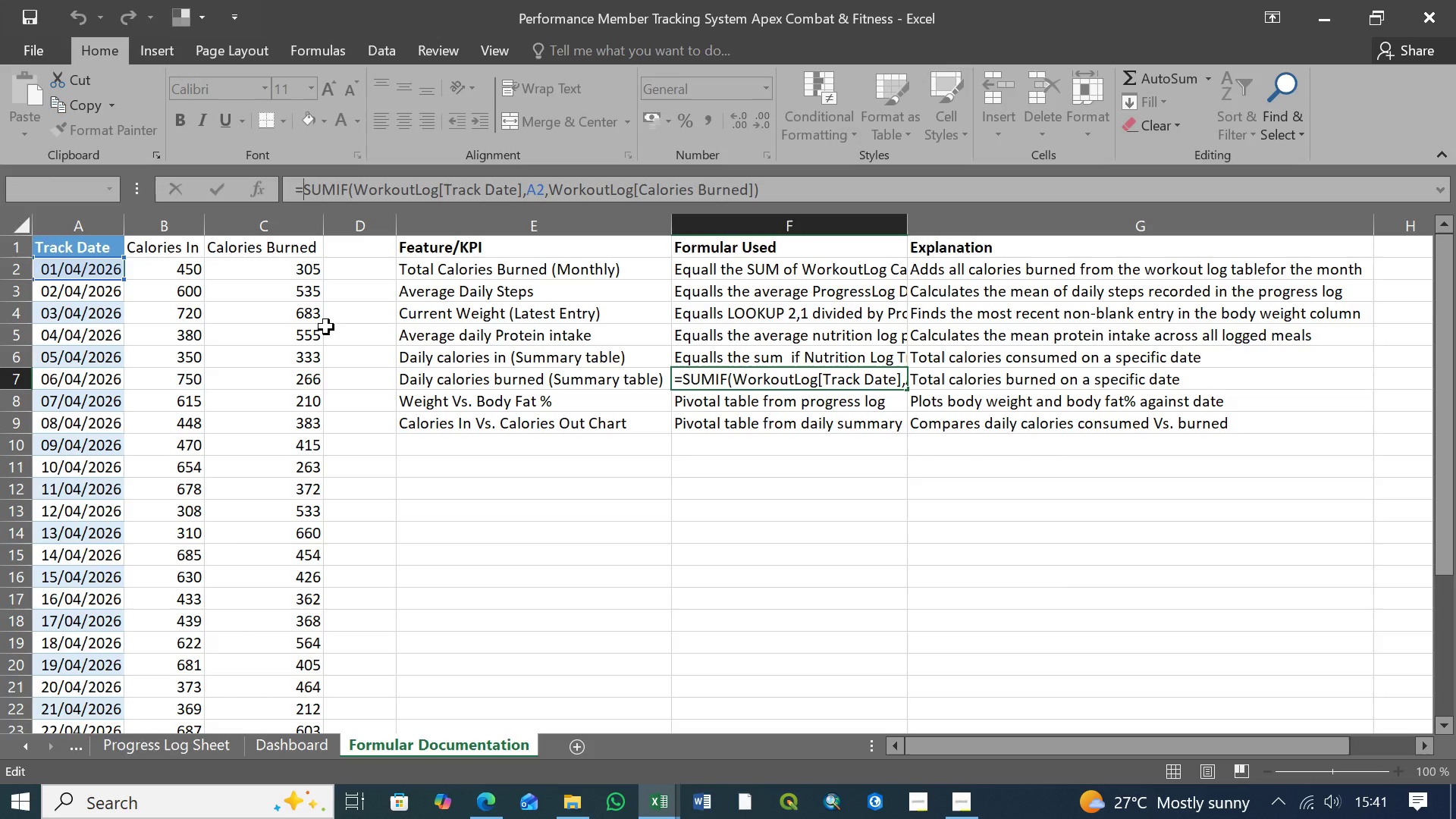 
key(Backspace)
type(Equalls the sum if )
 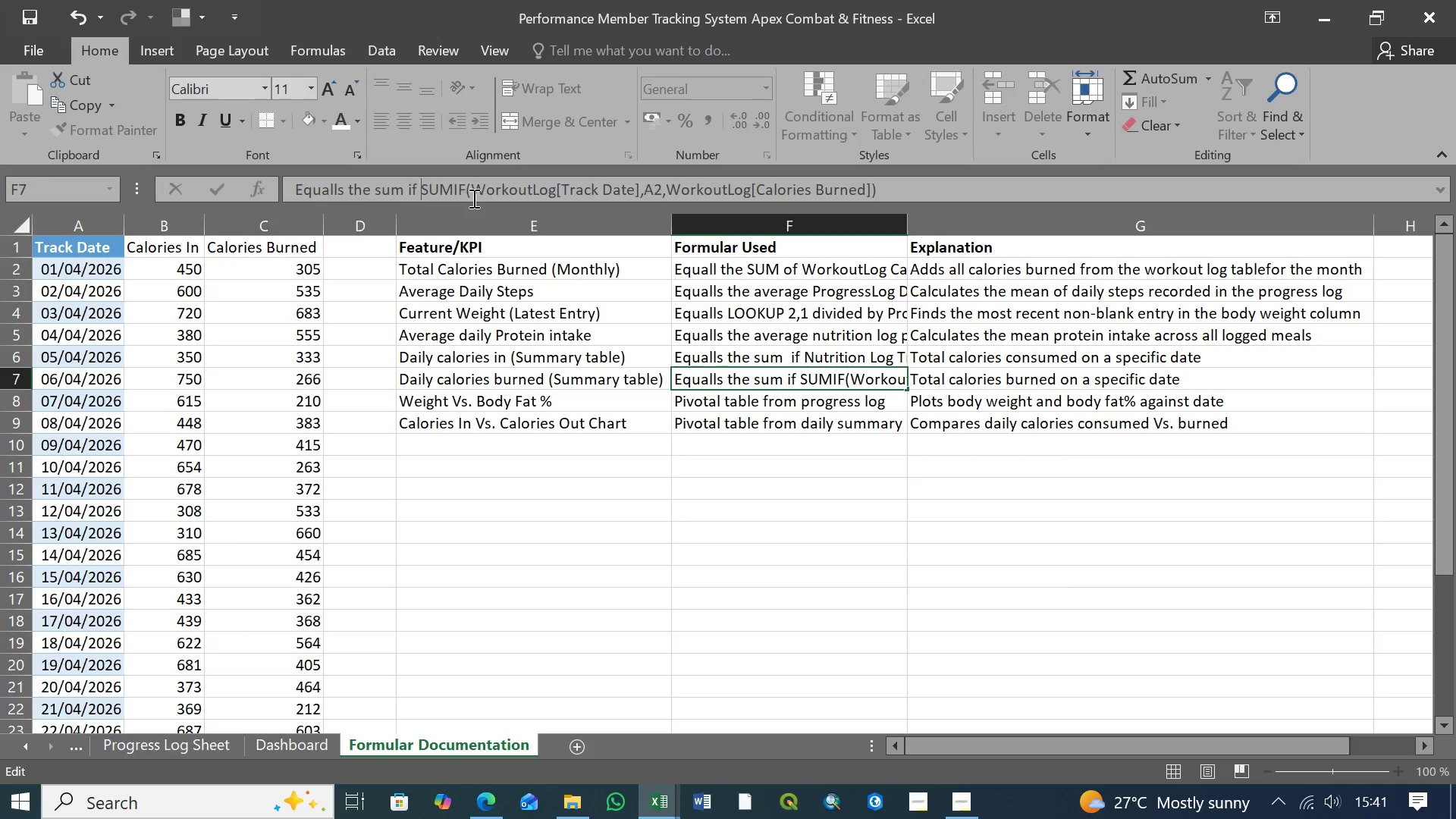 
left_click_drag(start_coordinate=[472, 189], to_coordinate=[424, 192])
 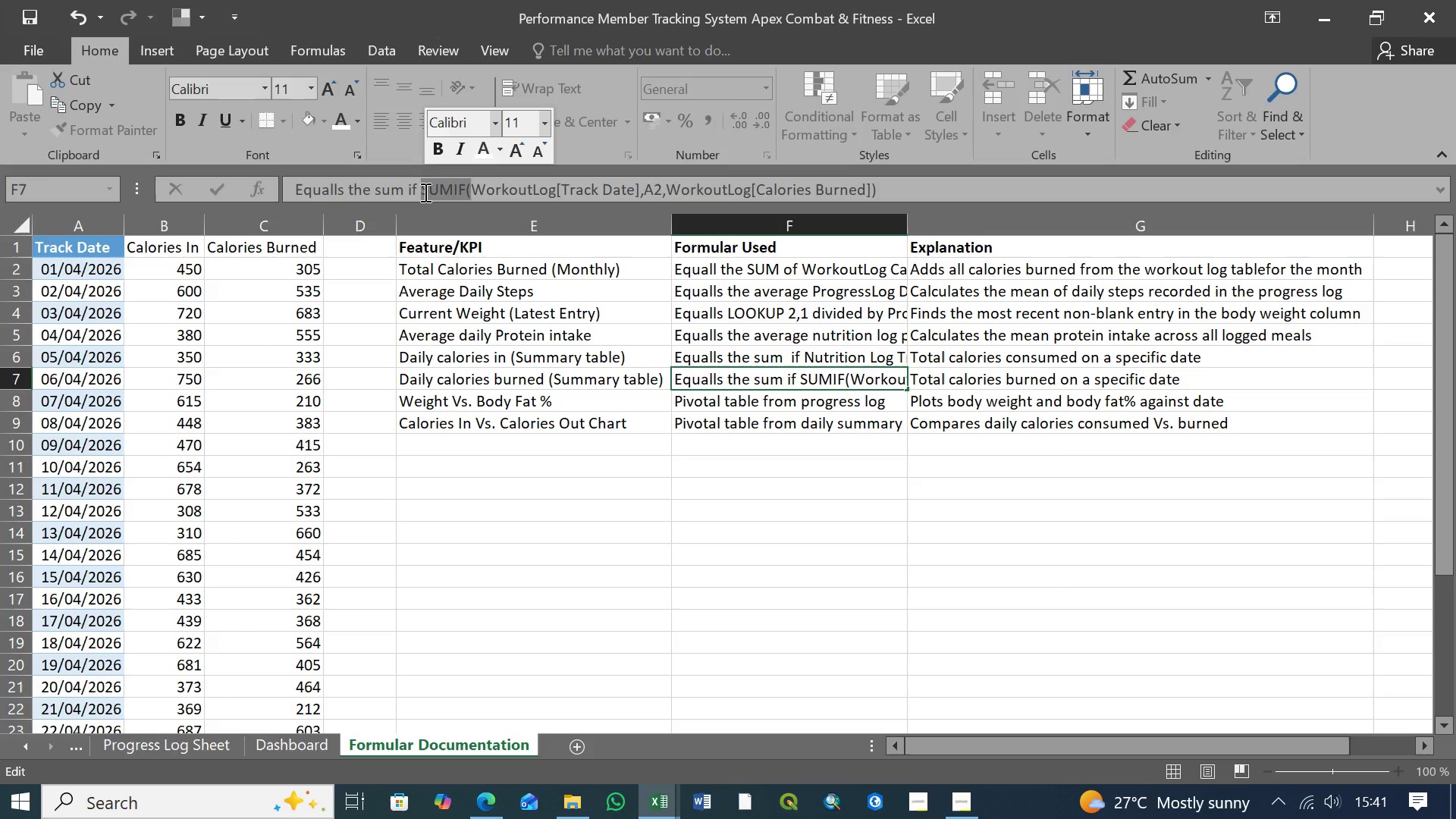 
key(Backspace)
 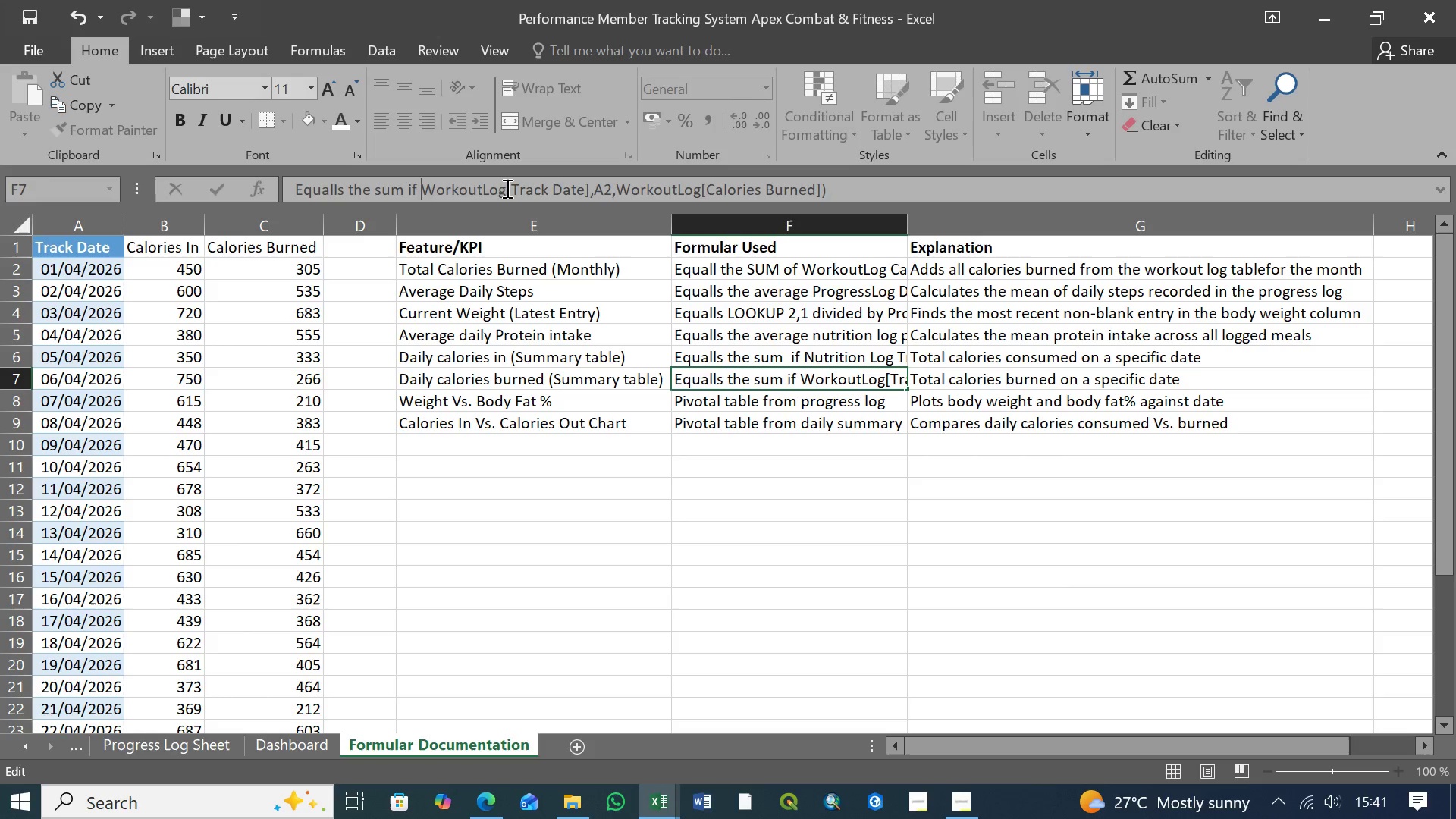 
left_click([512, 190])
 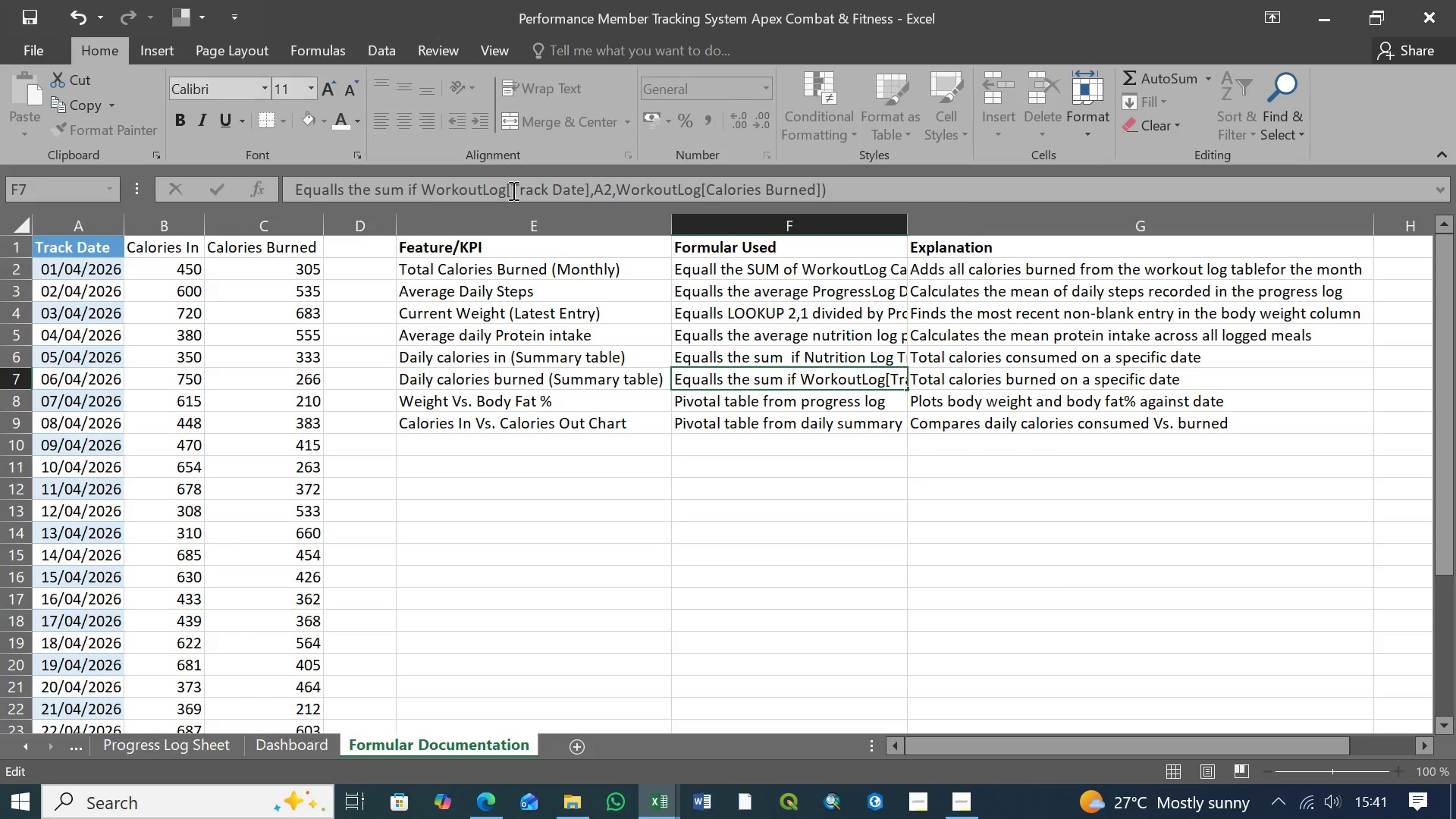 
key(Backspace)
 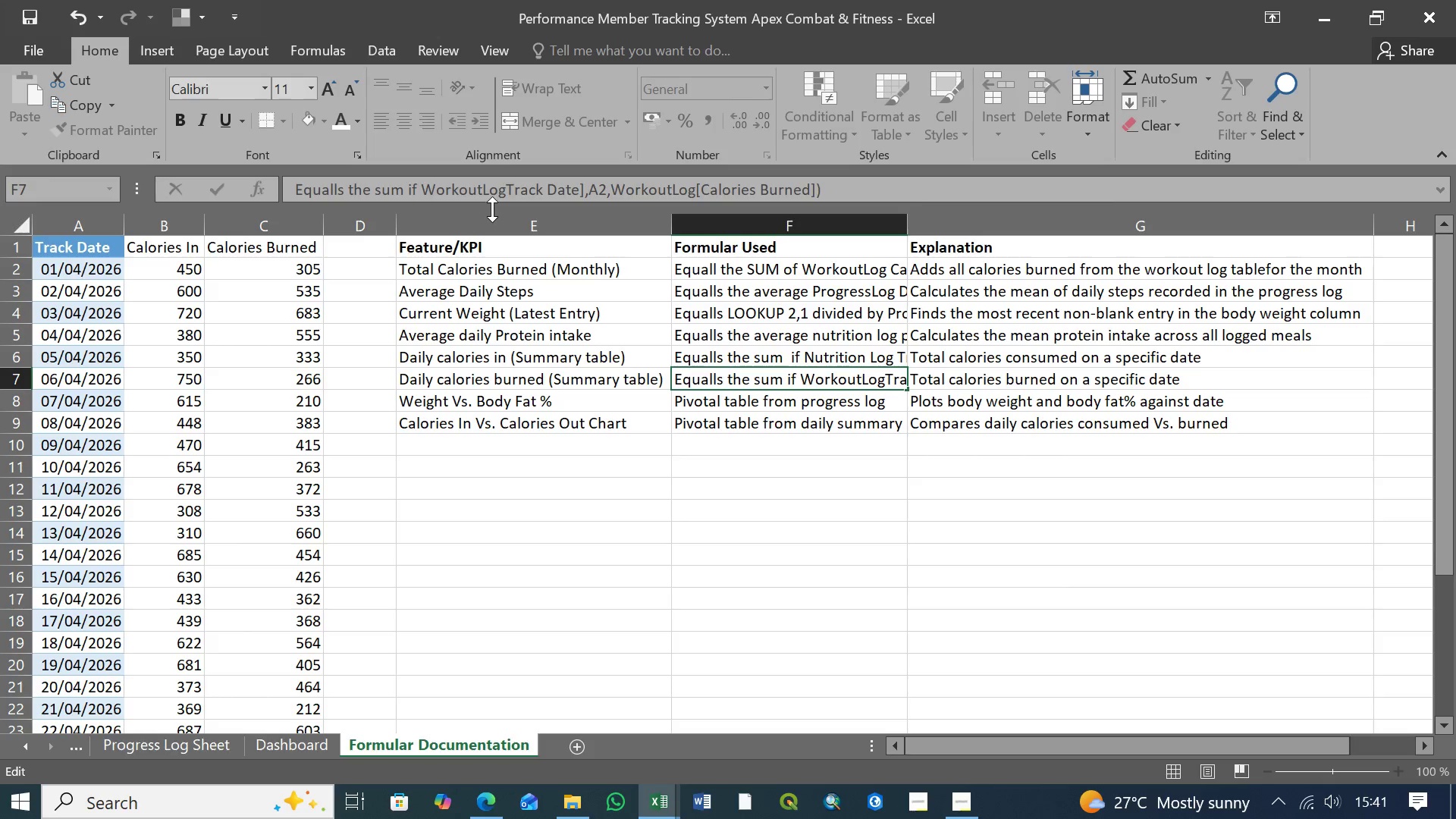 
key(Space)
 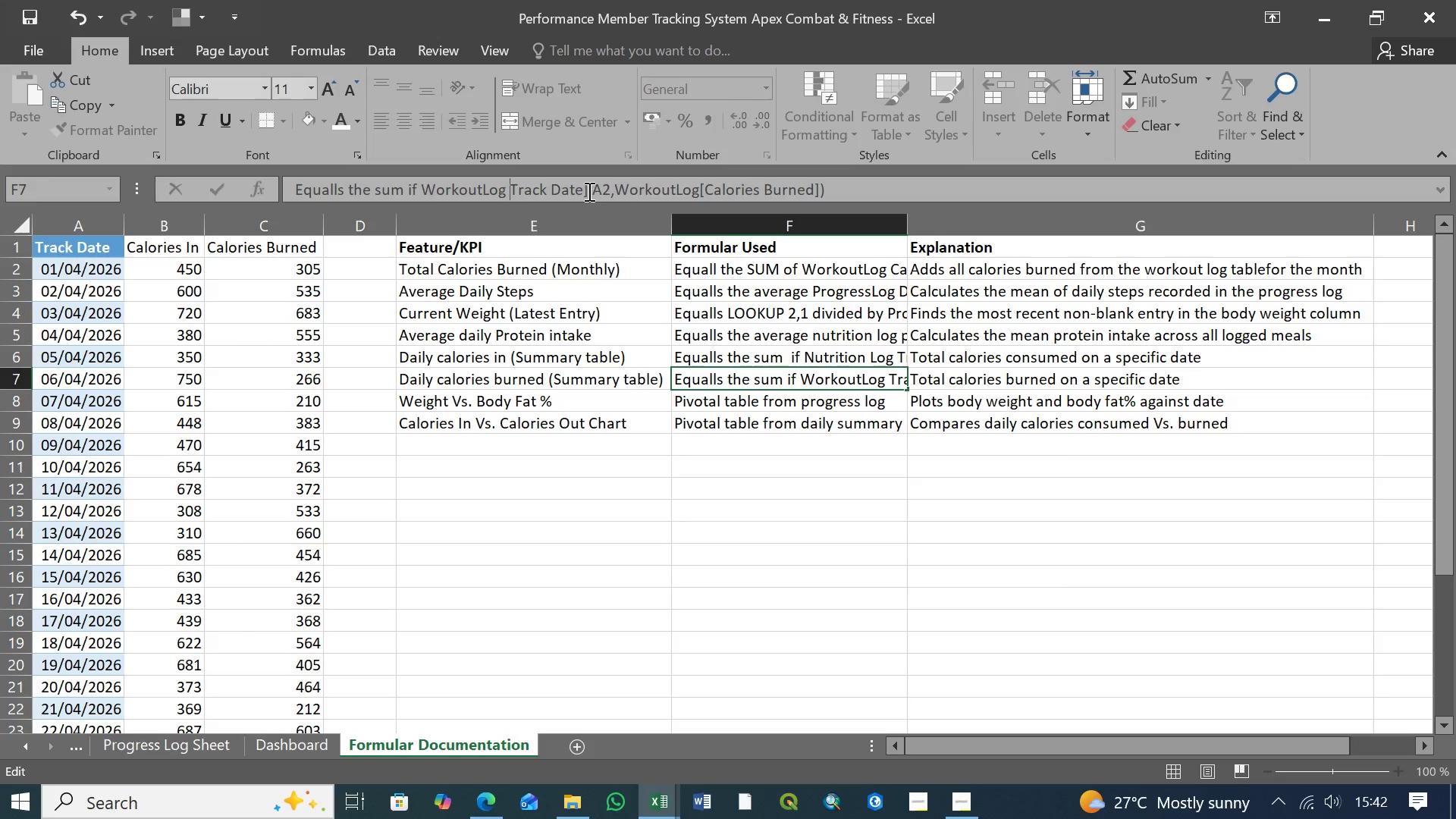 
left_click([587, 191])
 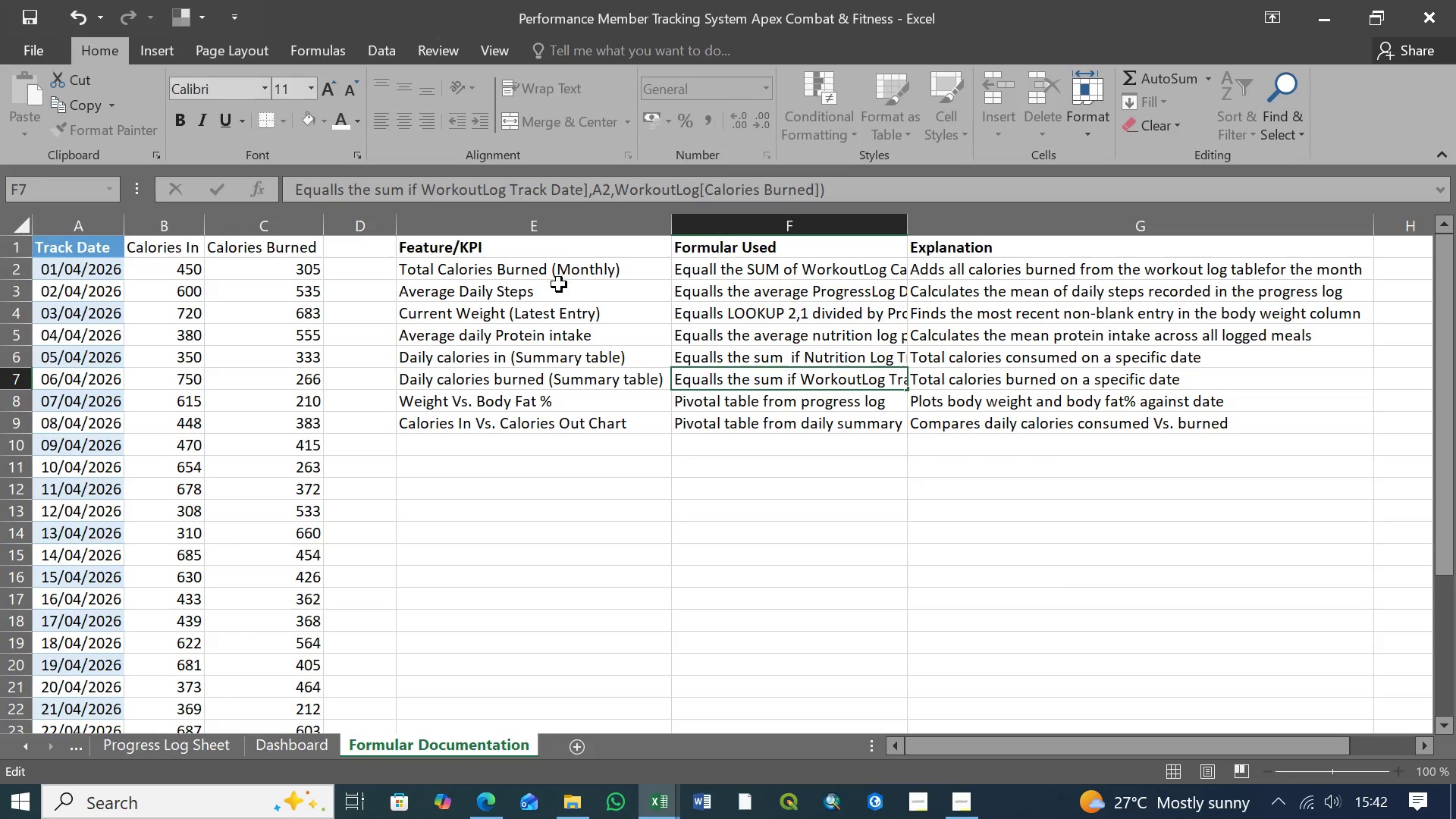 
key(Backspace)
 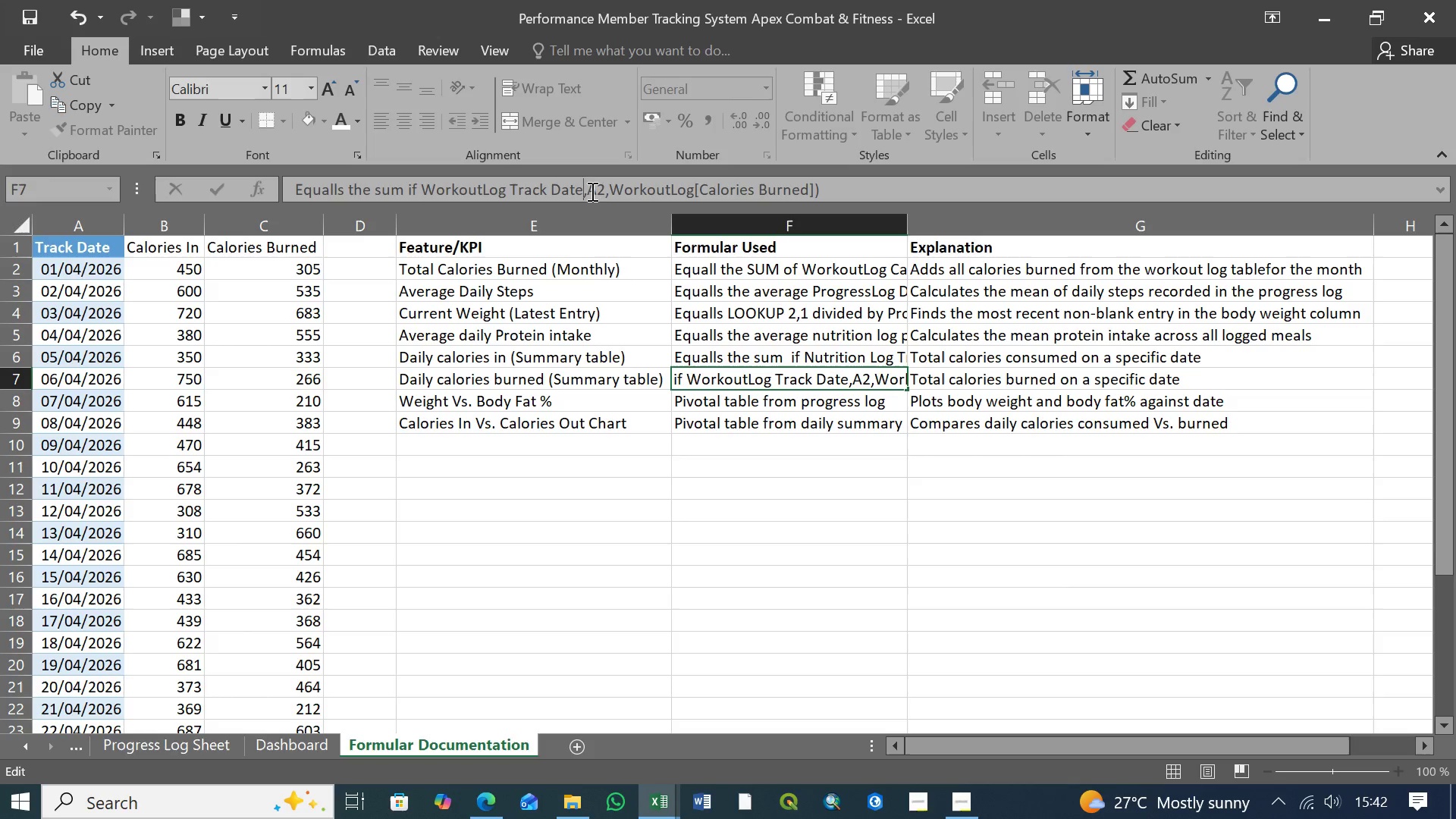 
left_click([587, 188])
 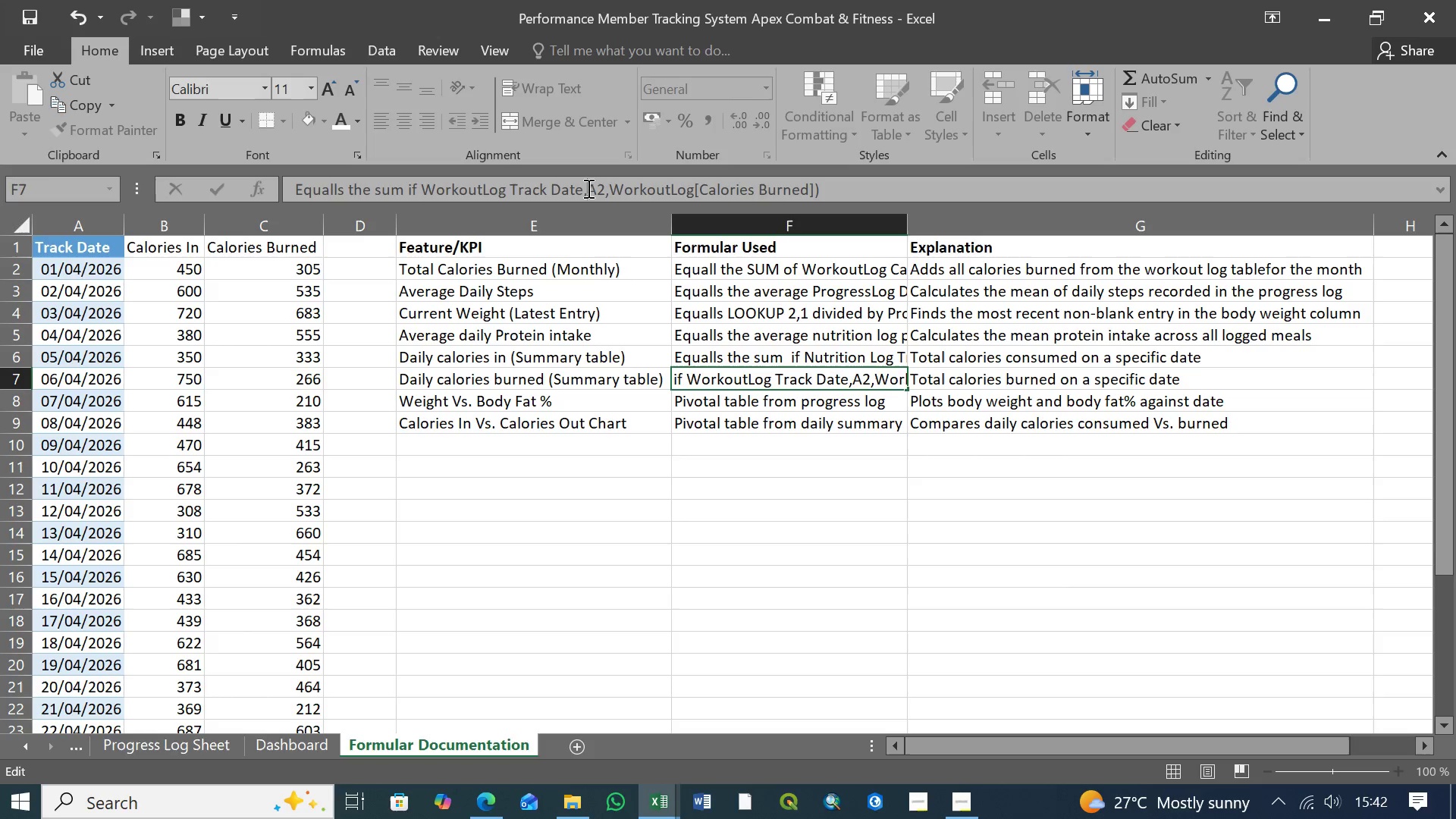 
key(Space)
 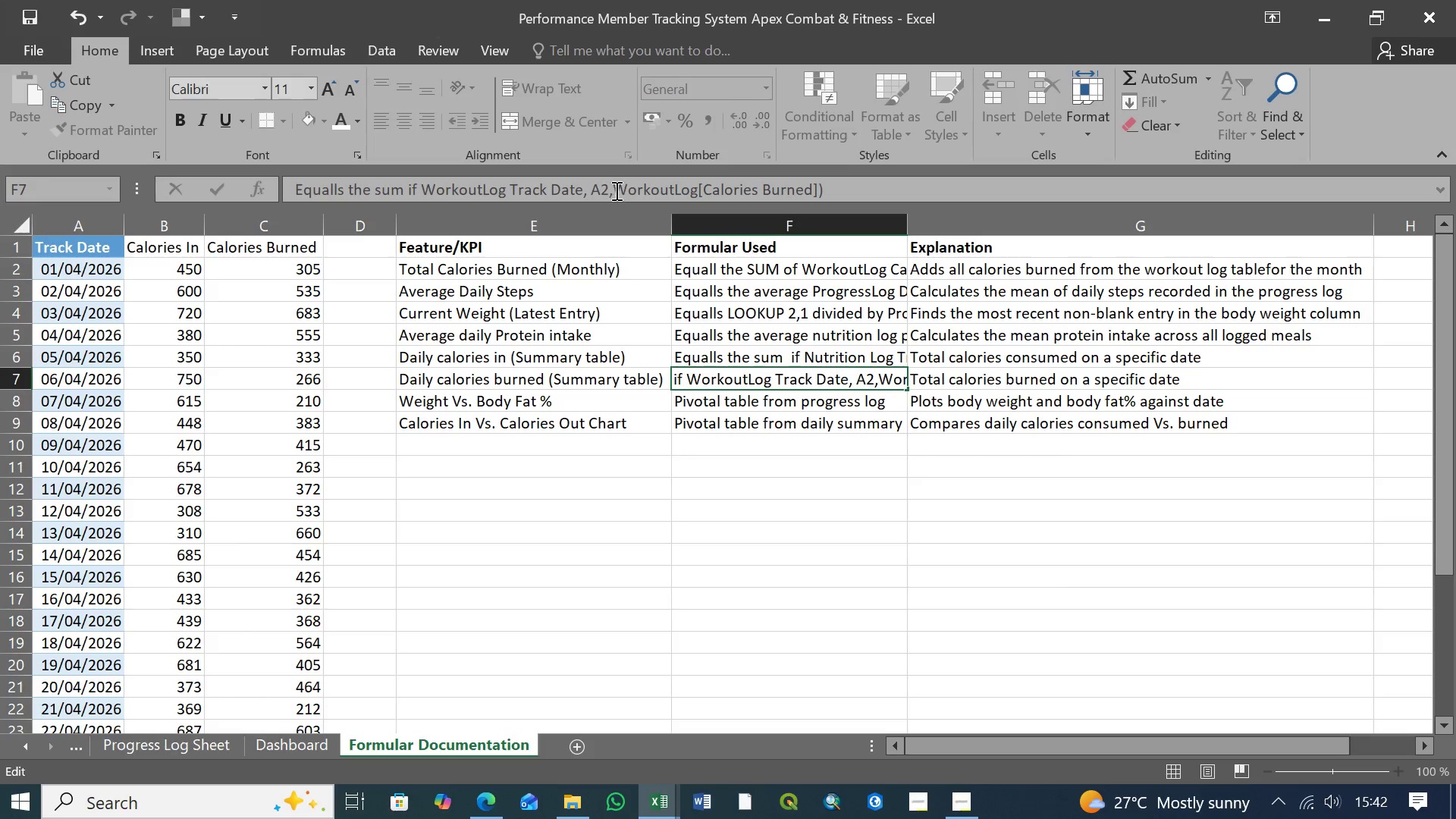 
left_click([615, 190])
 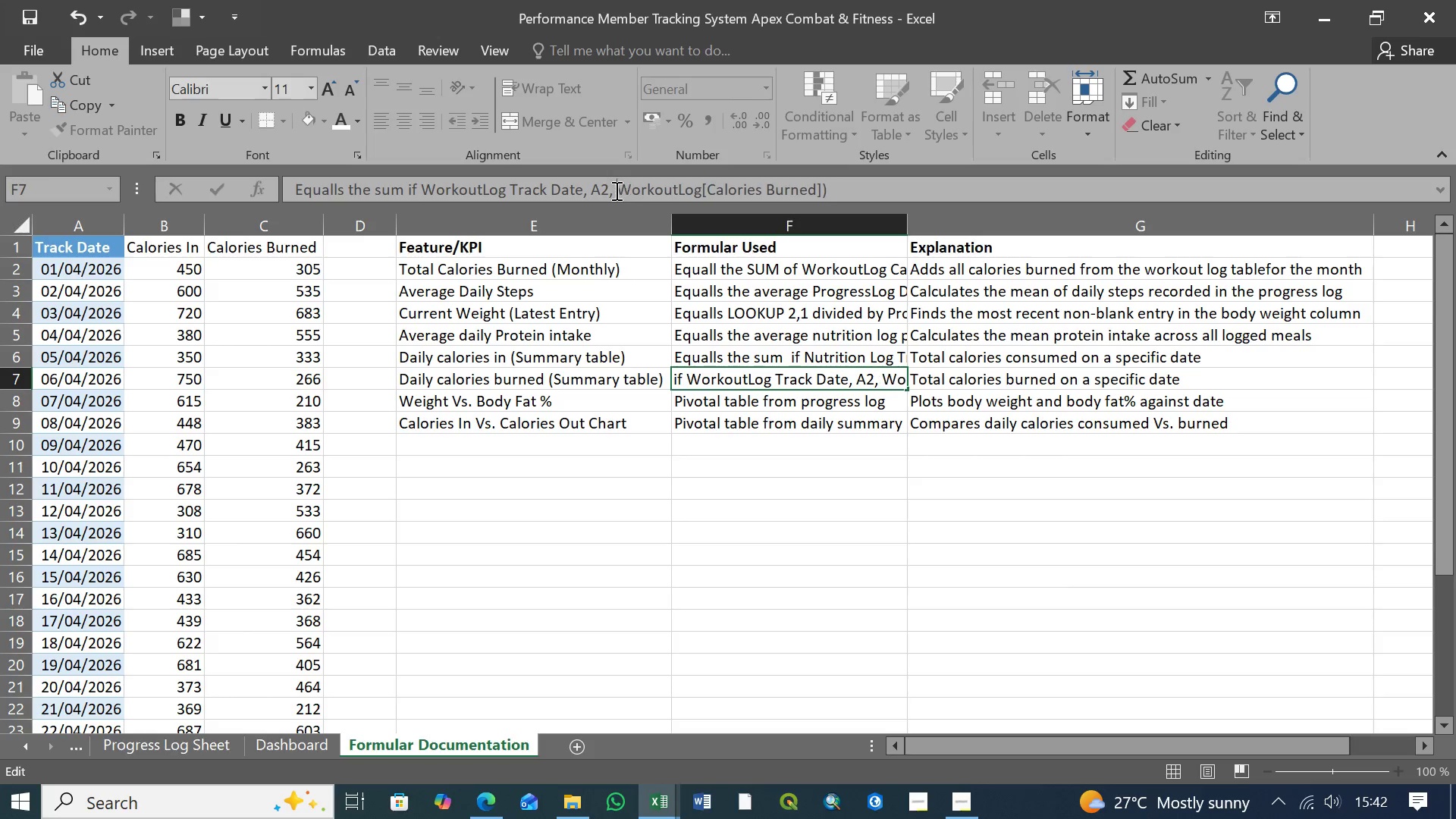 
key(Space)
 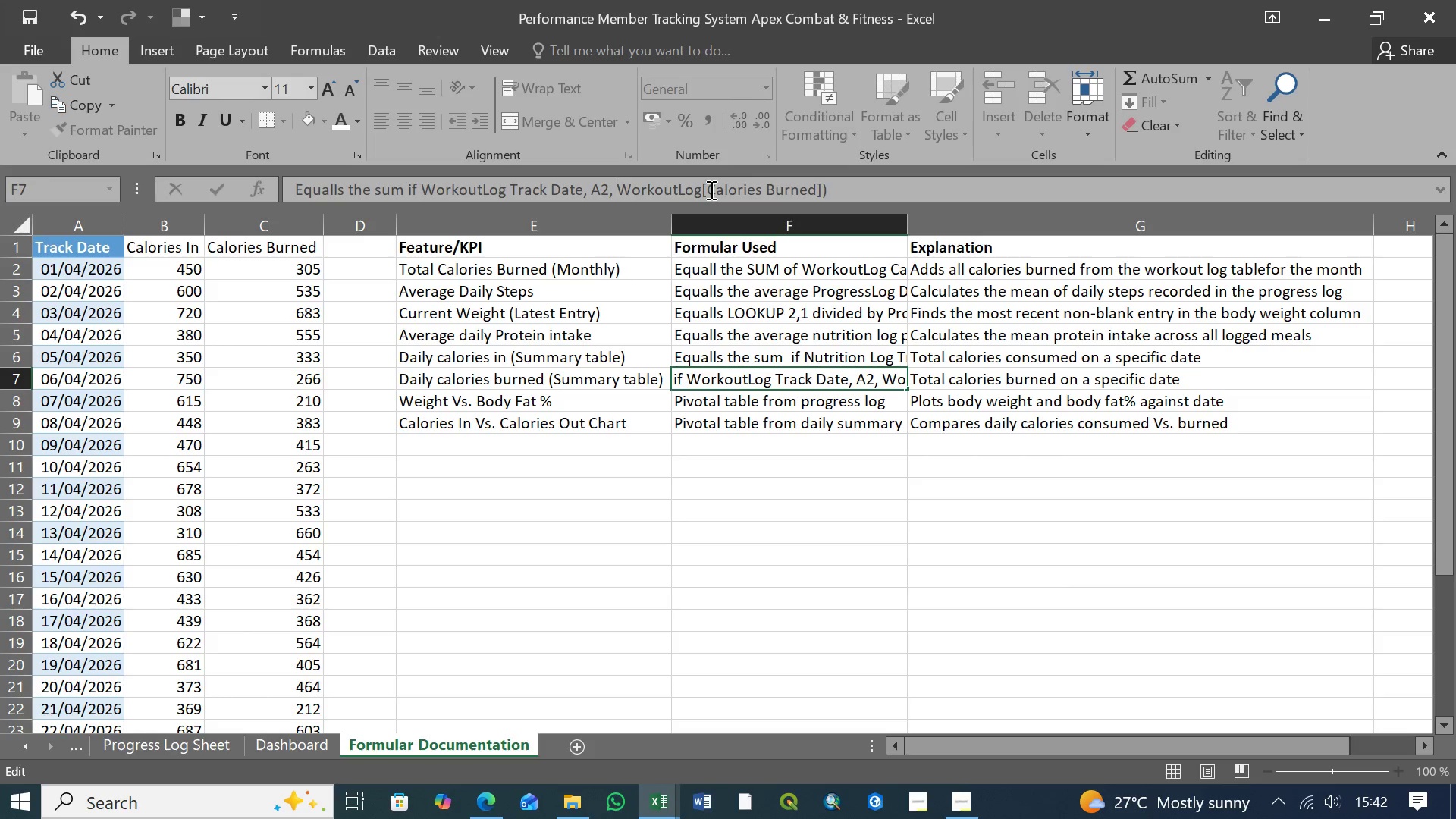 
left_click([708, 189])
 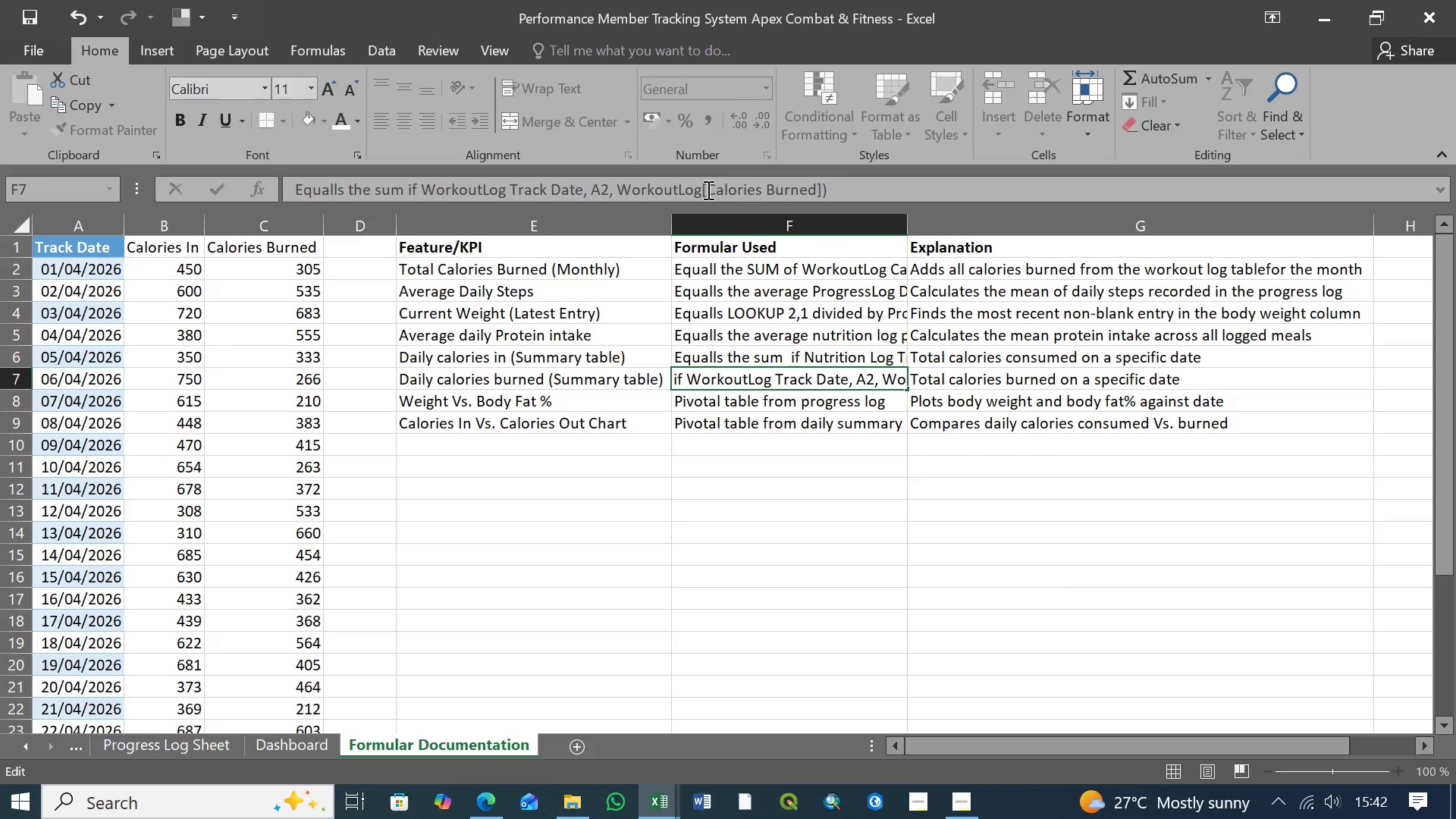 
key(Backspace)
 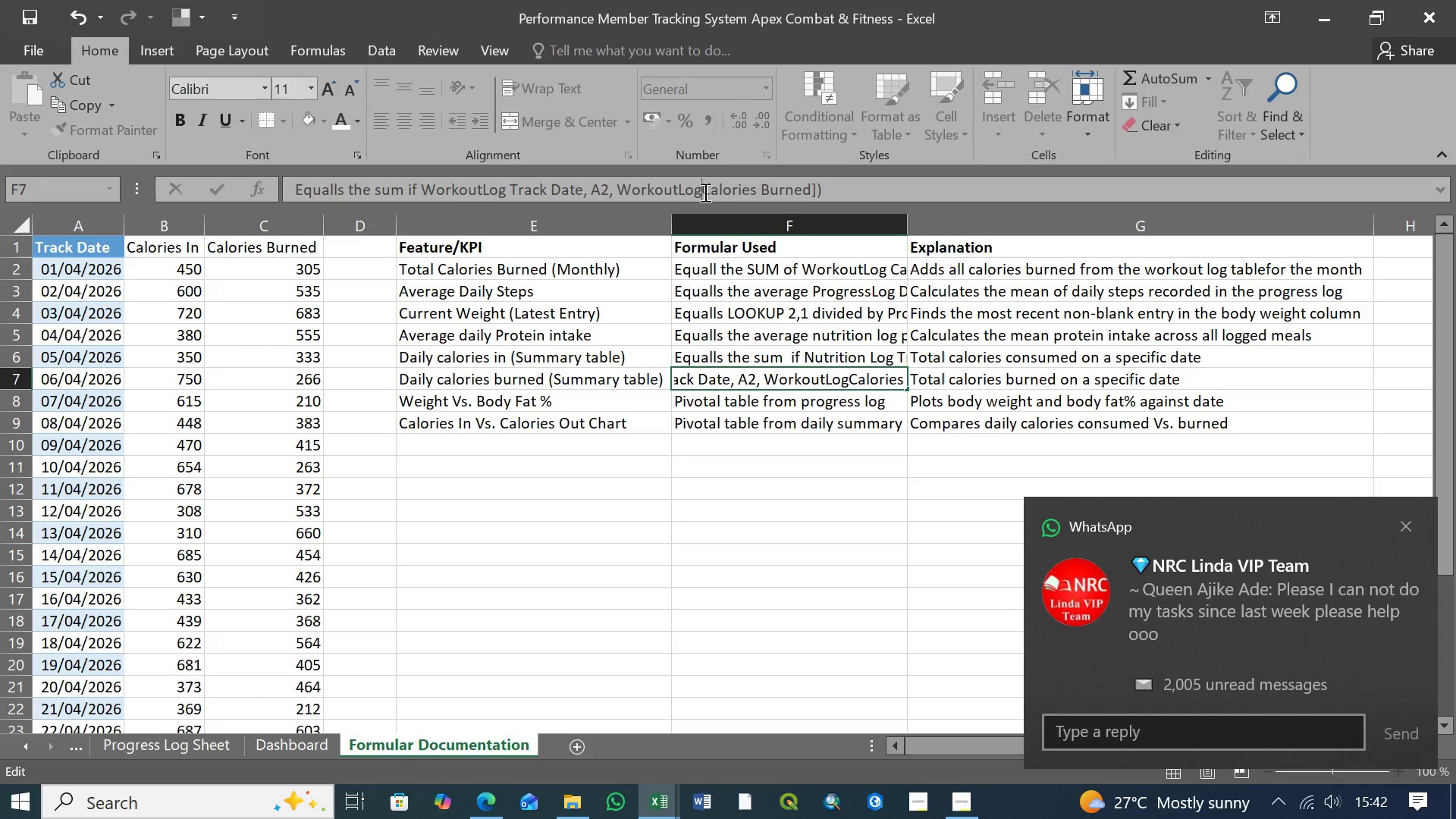 
key(Space)
 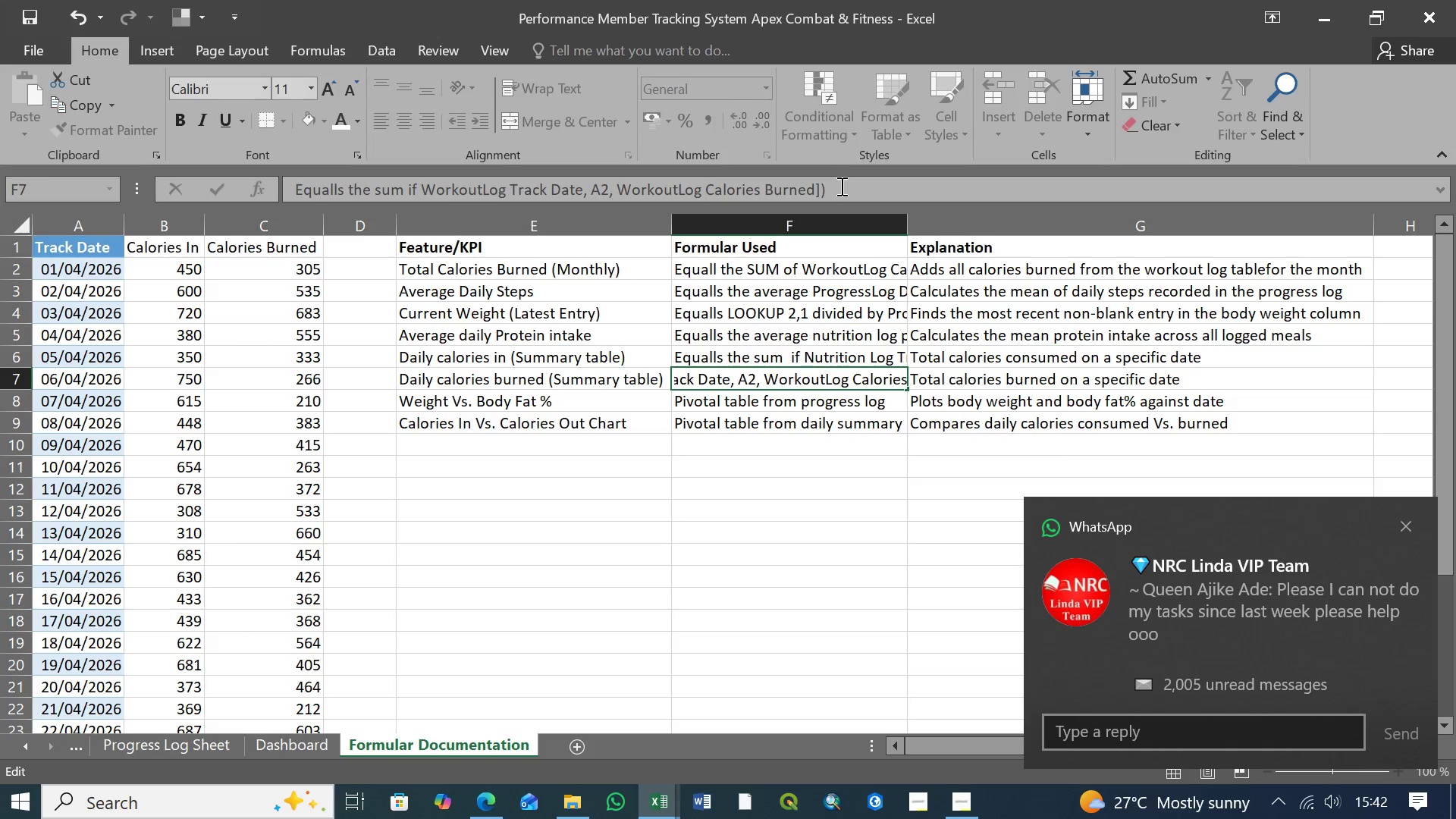 
left_click([839, 186])
 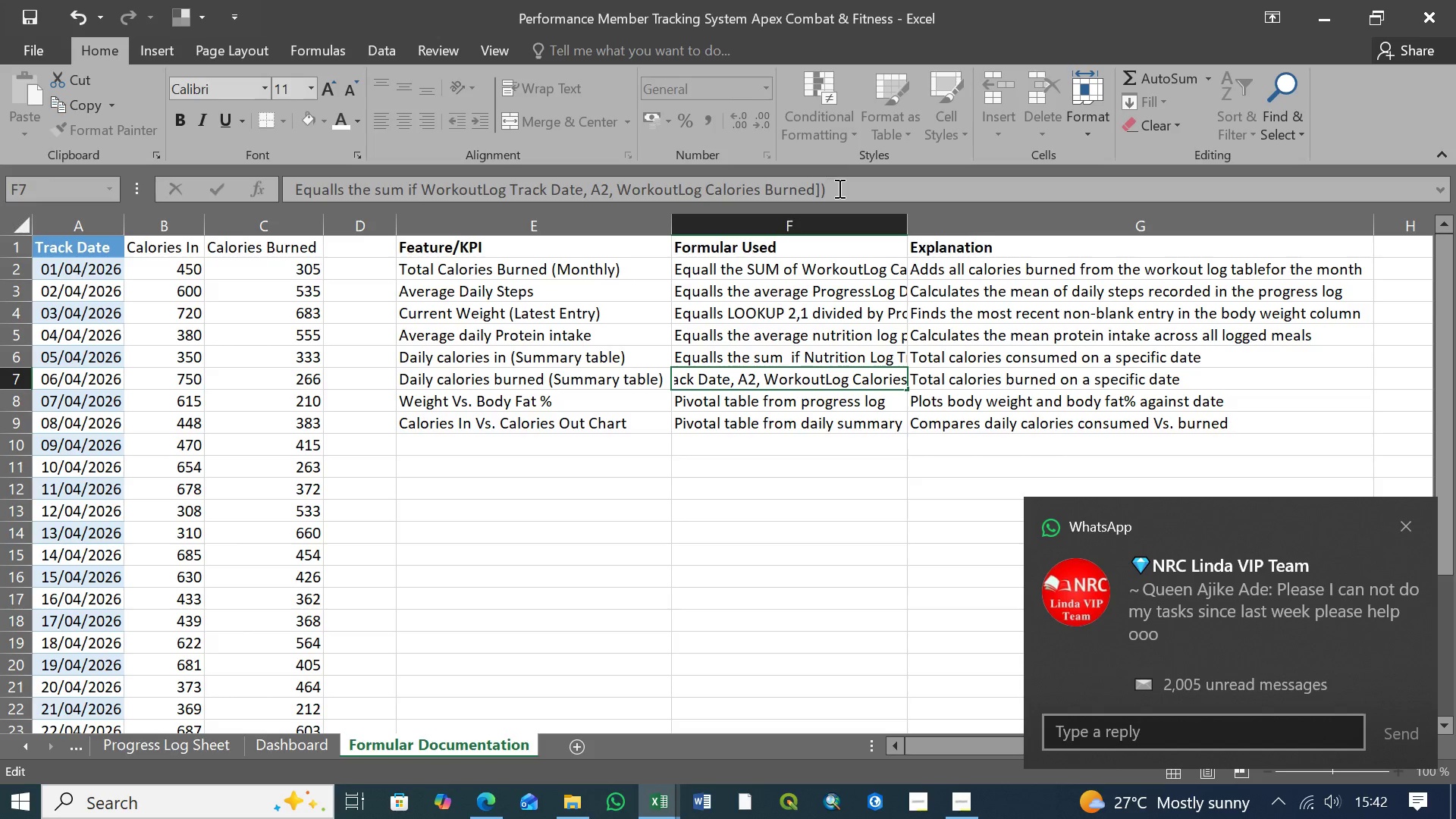 
key(Backspace)
 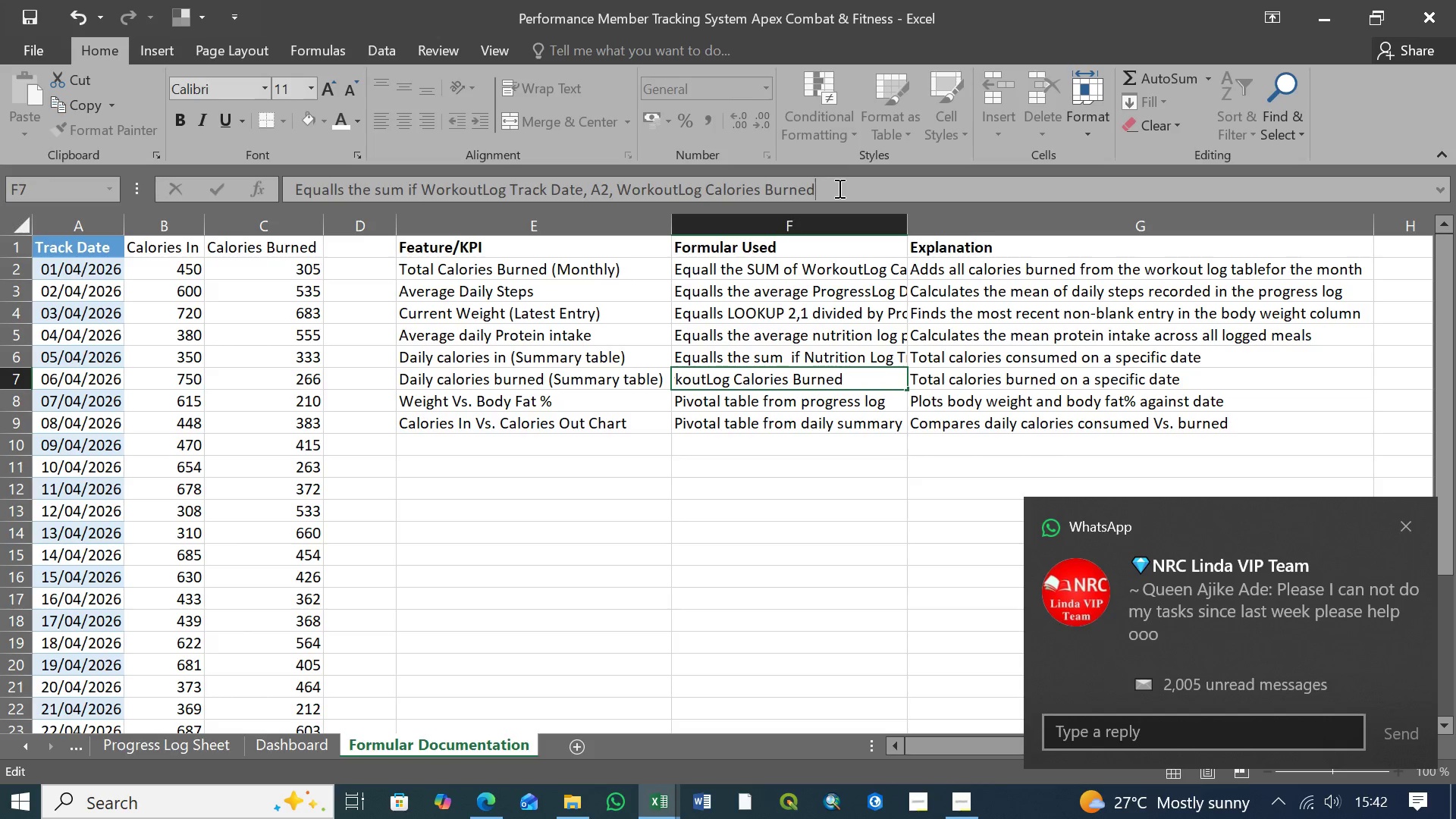 
key(Backspace)
 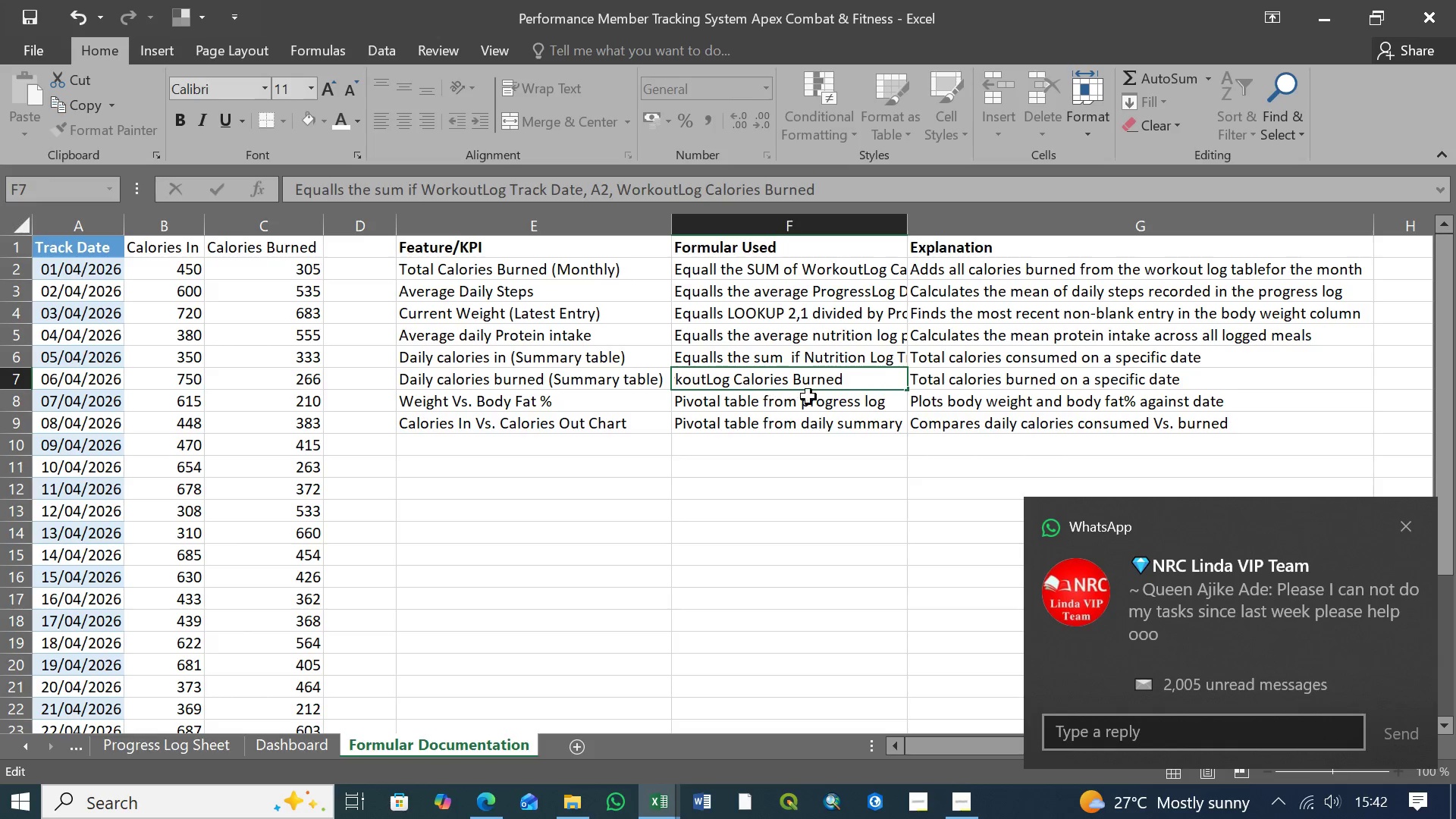 
left_click([814, 403])
 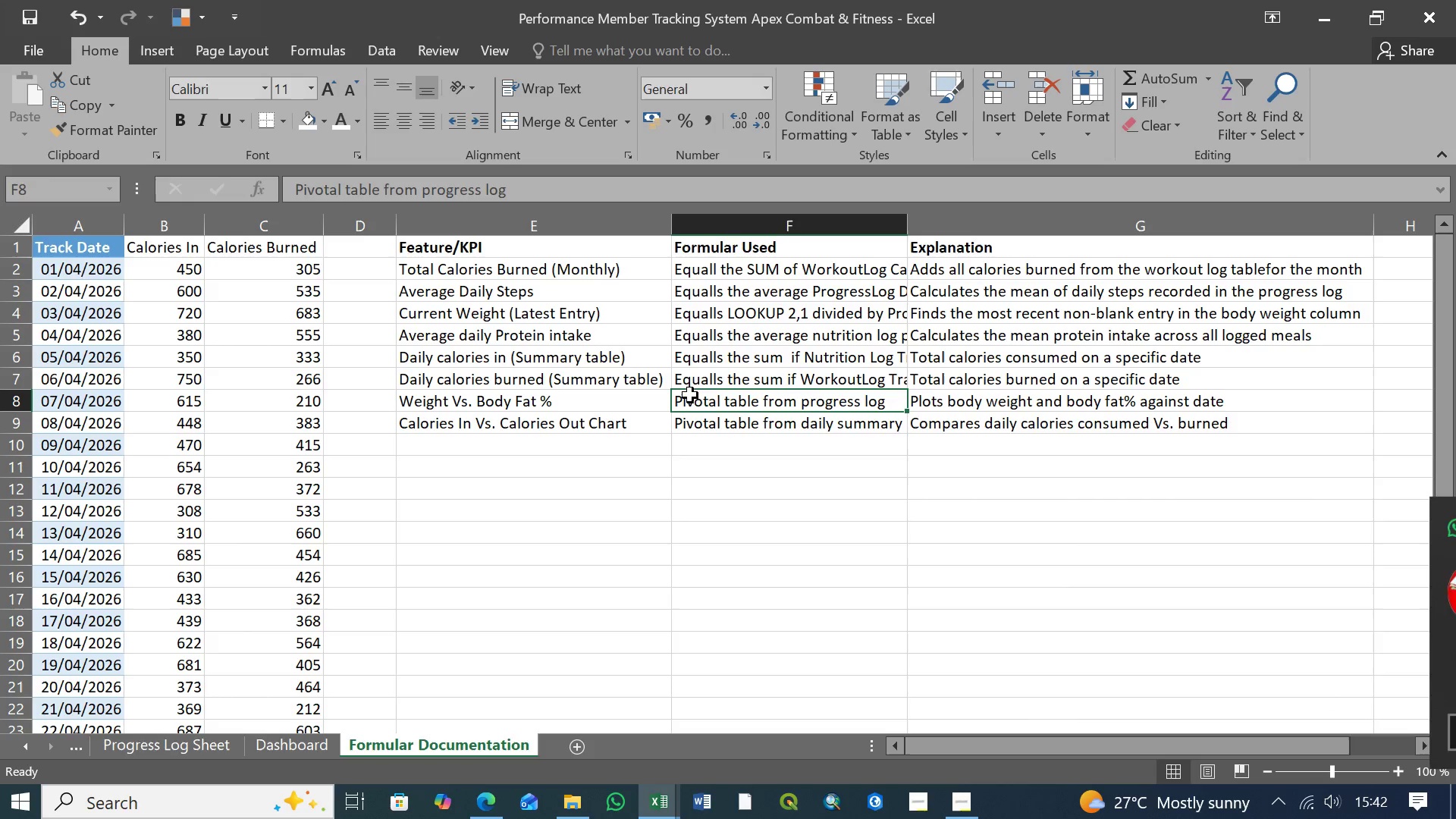 
left_click([731, 377])
 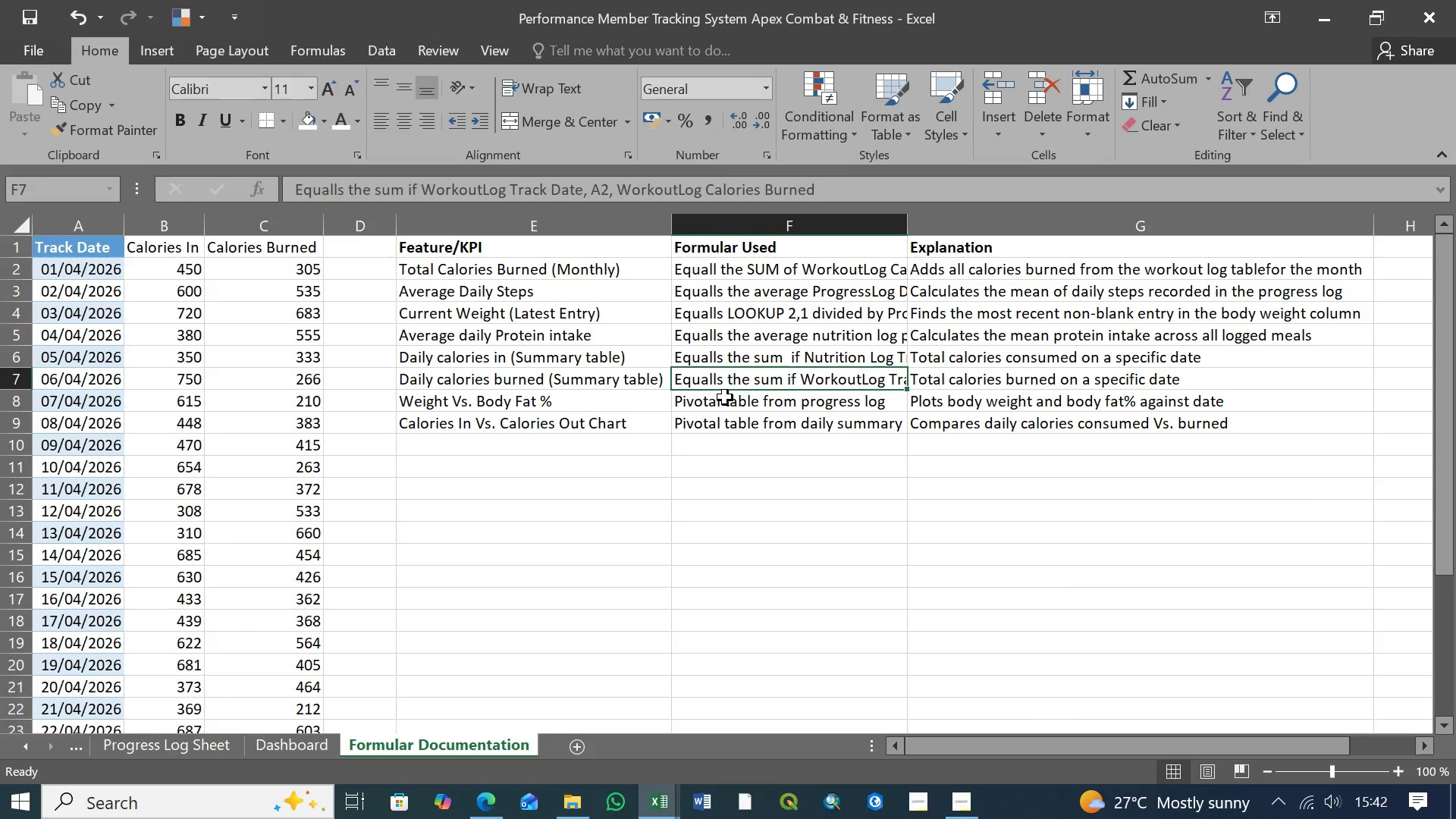 
wait(5.72)
 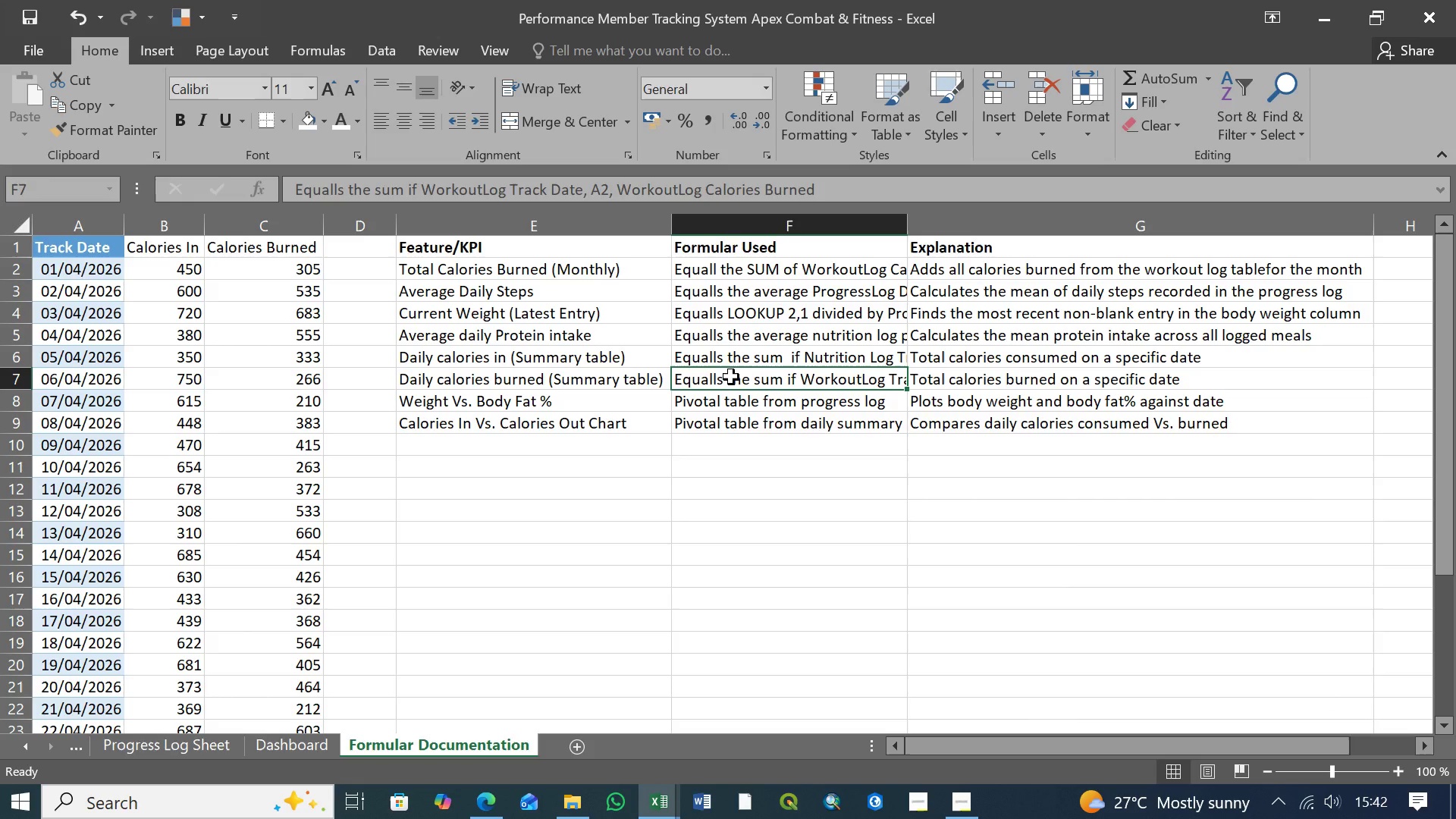 
left_click([733, 358])
 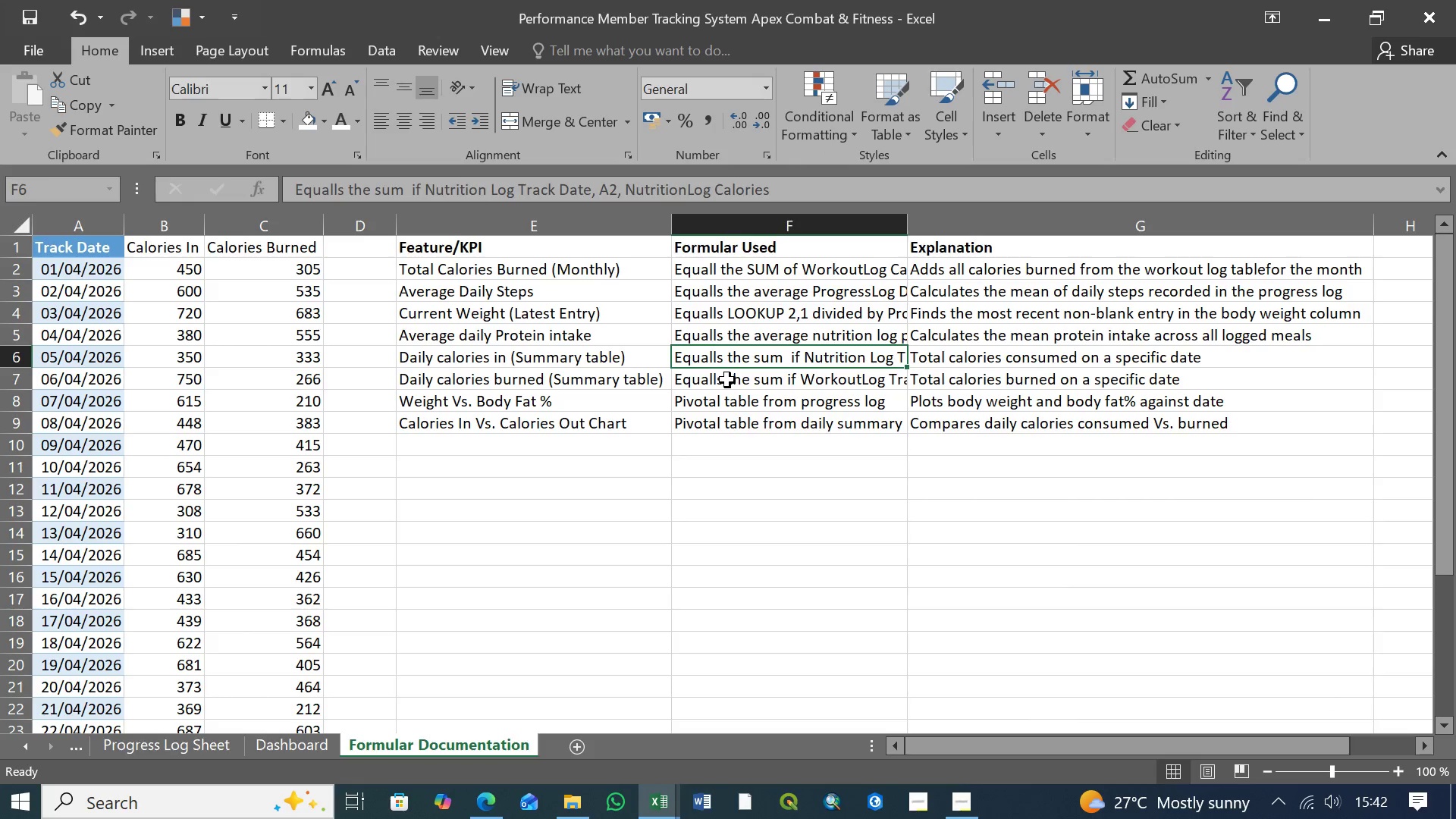 
left_click([727, 380])
 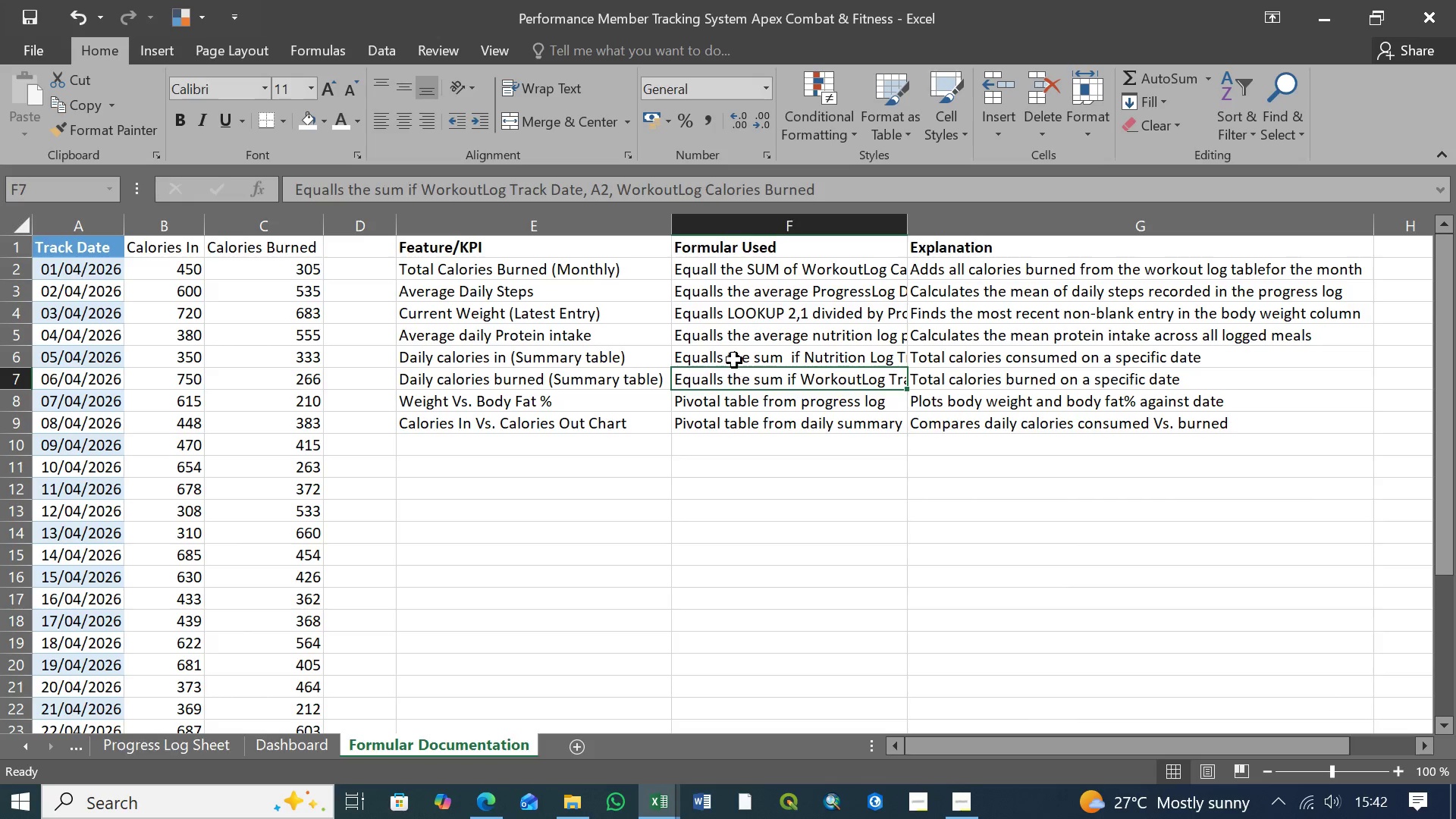 
left_click([734, 357])
 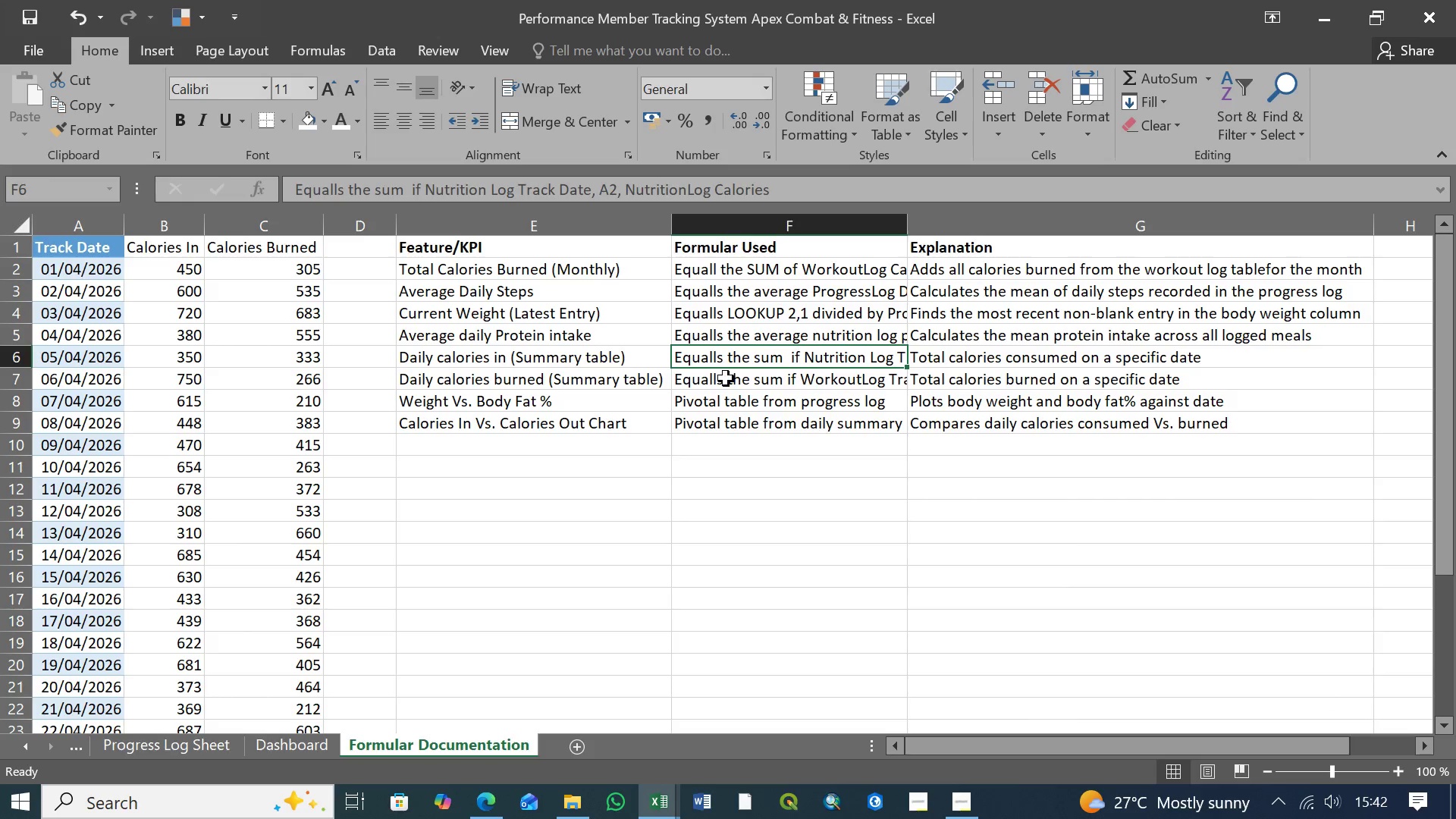 
left_click([726, 379])
 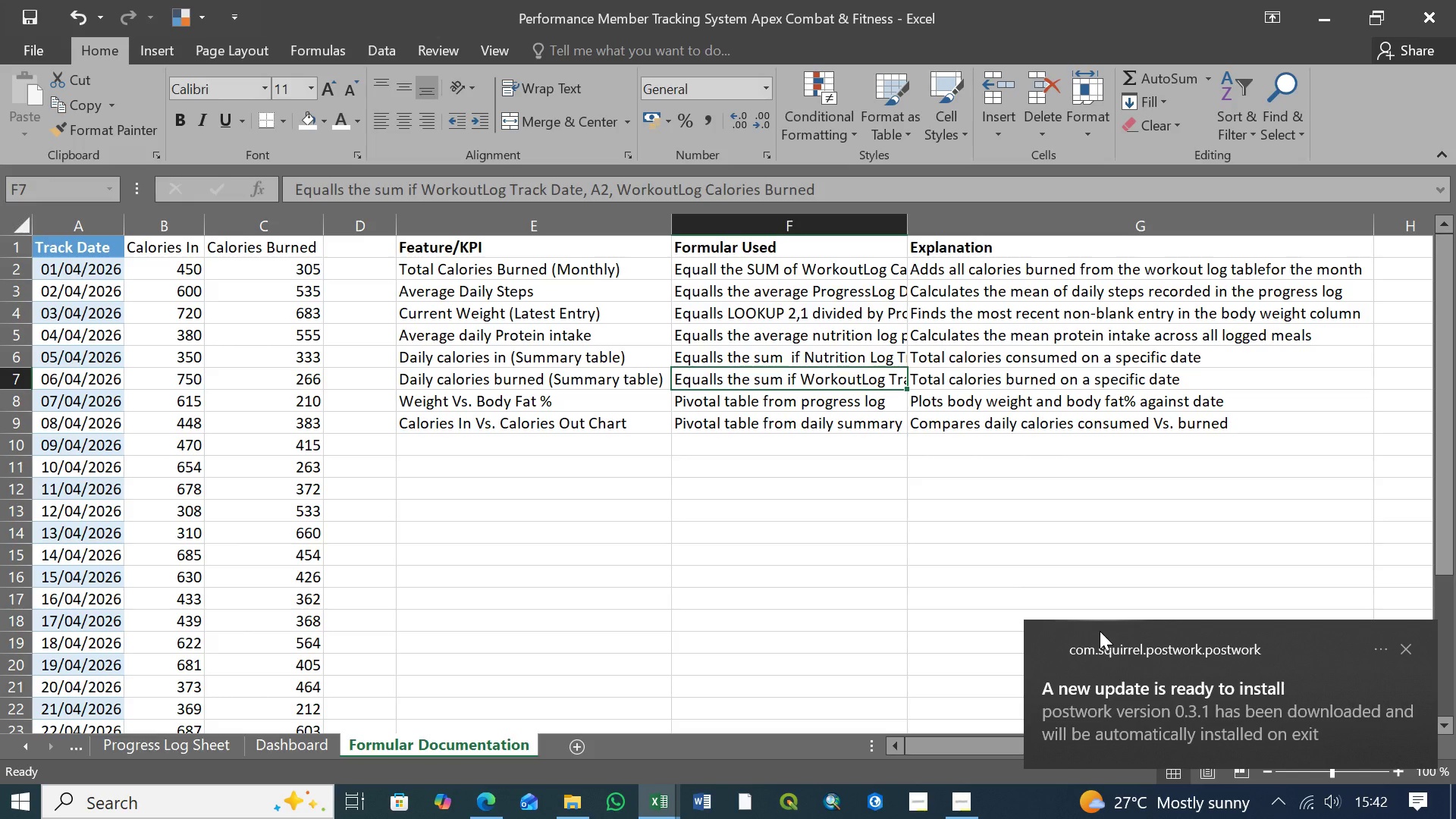 
wait(7.01)
 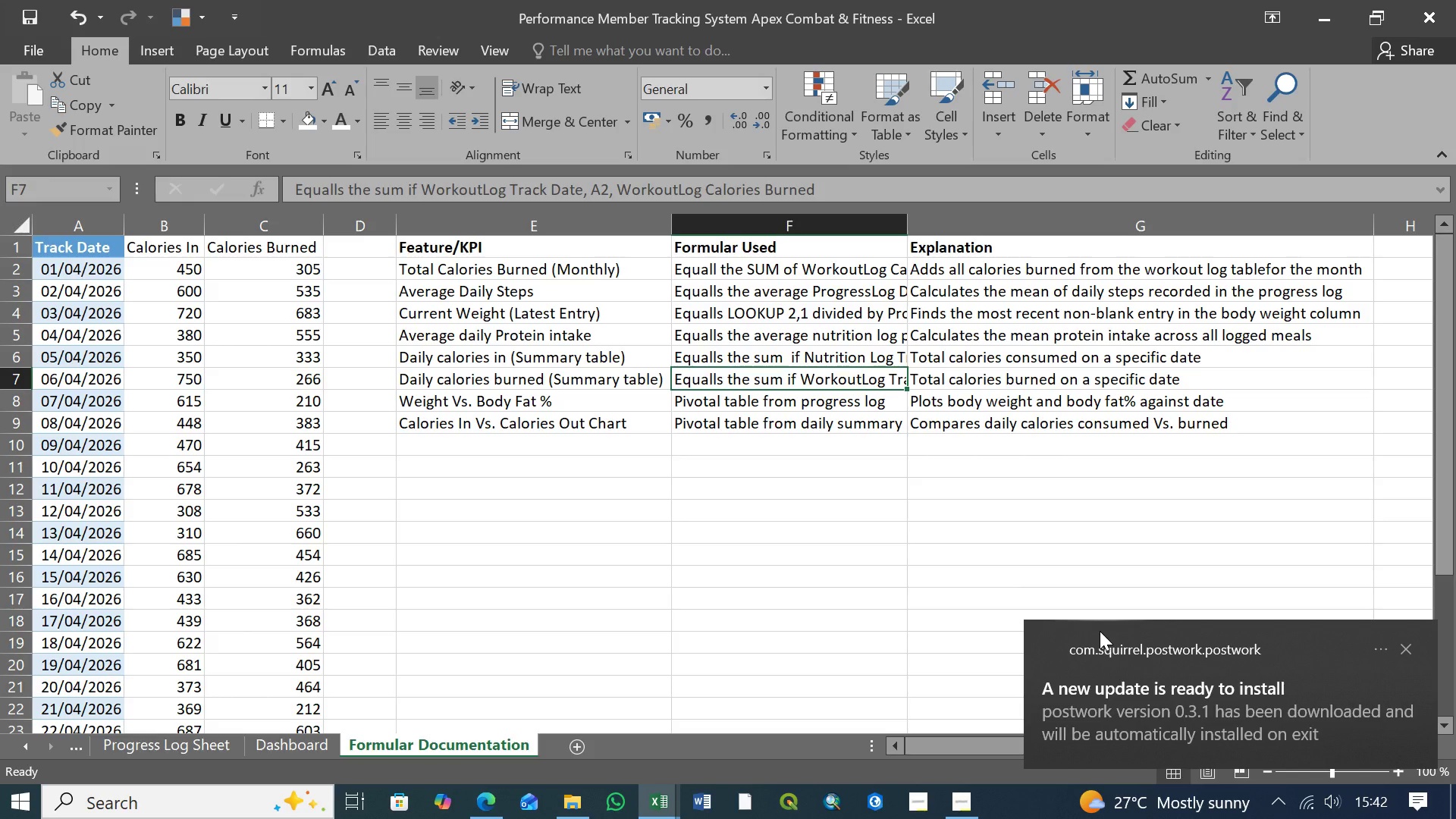 
mouse_move([952, 781])
 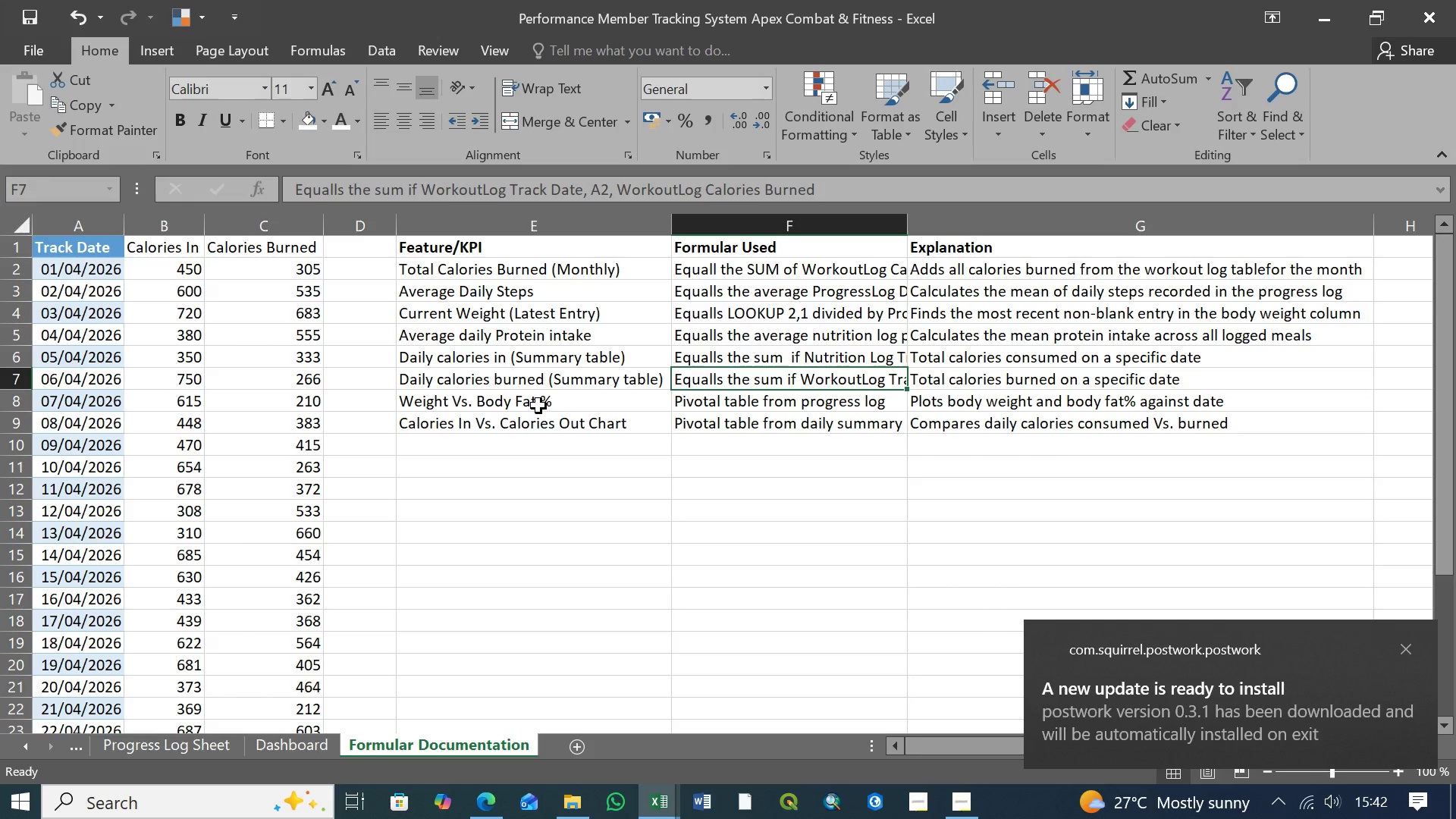 
left_click([588, 407])
 